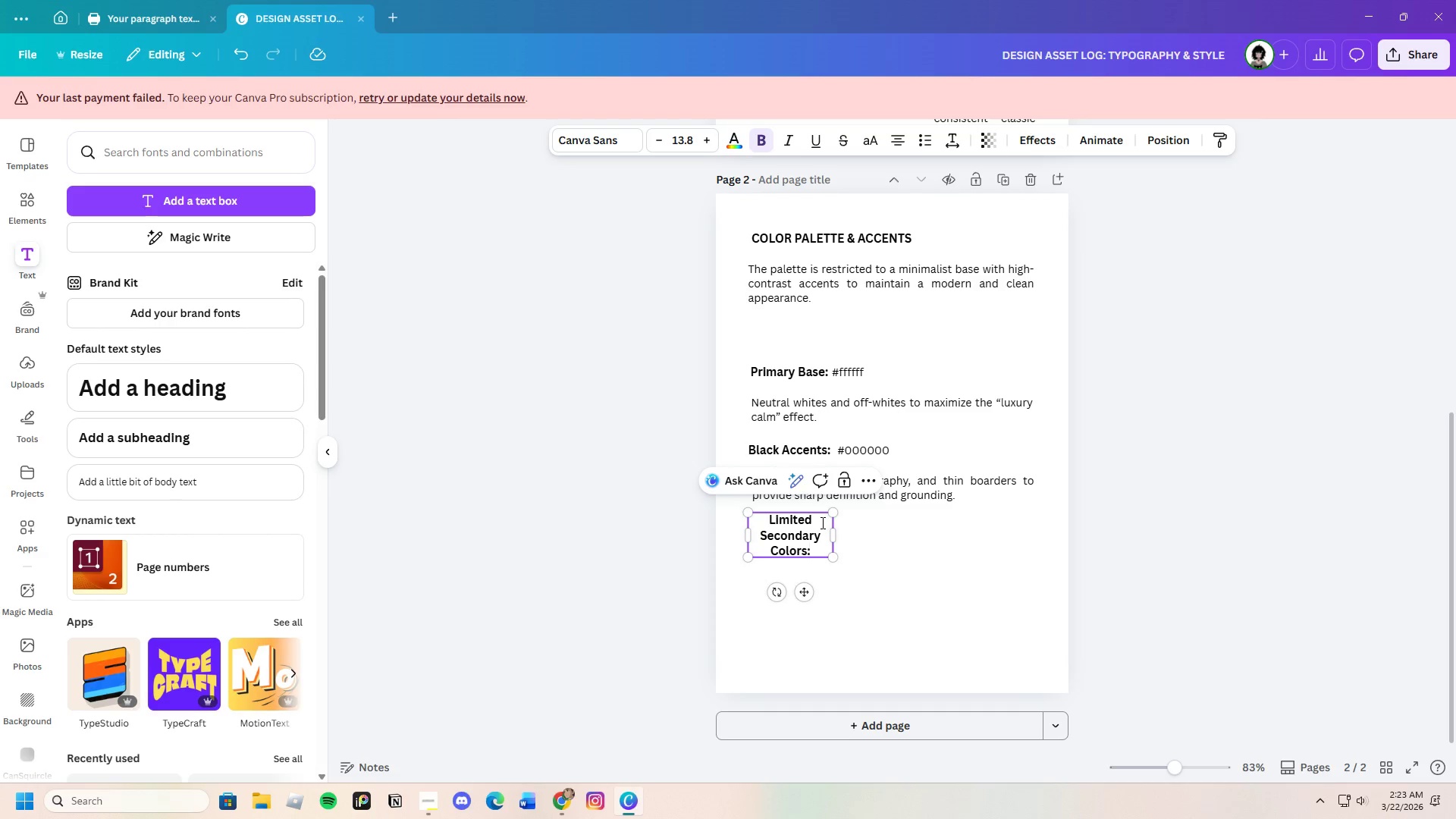 
left_click_drag(start_coordinate=[835, 535], to_coordinate=[907, 539])
 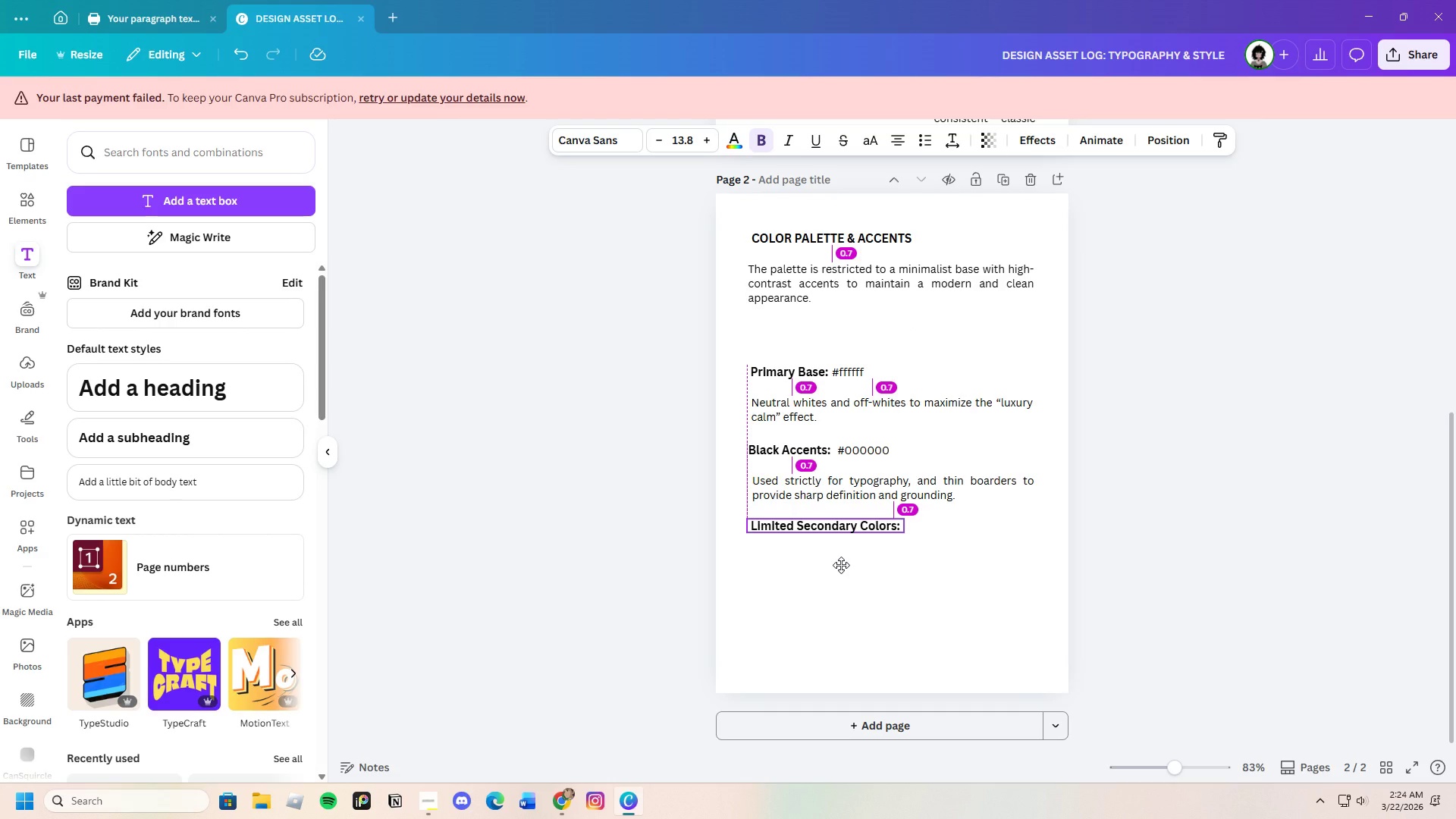 
left_click([876, 453])
 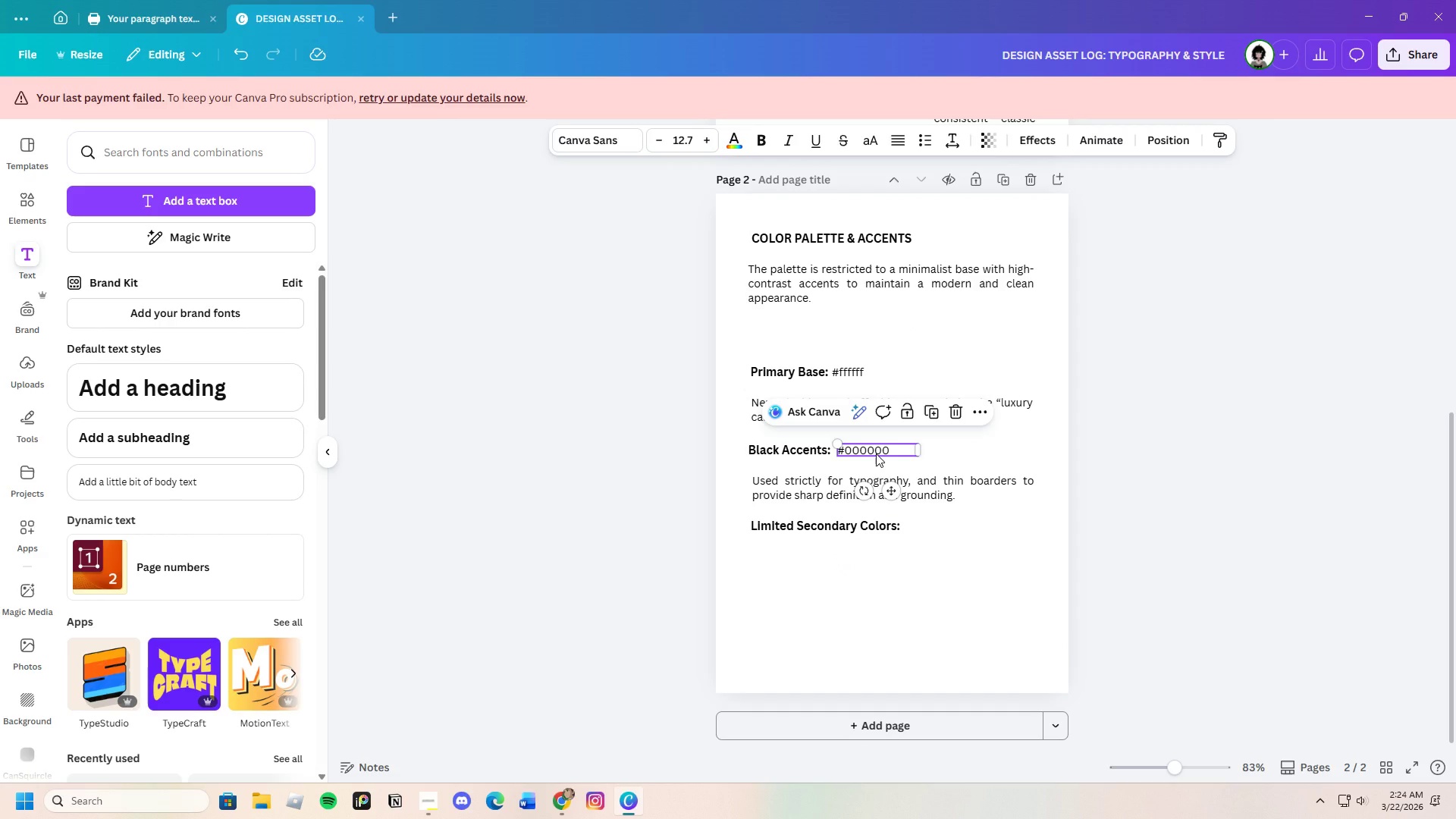 
key(Control+C)
 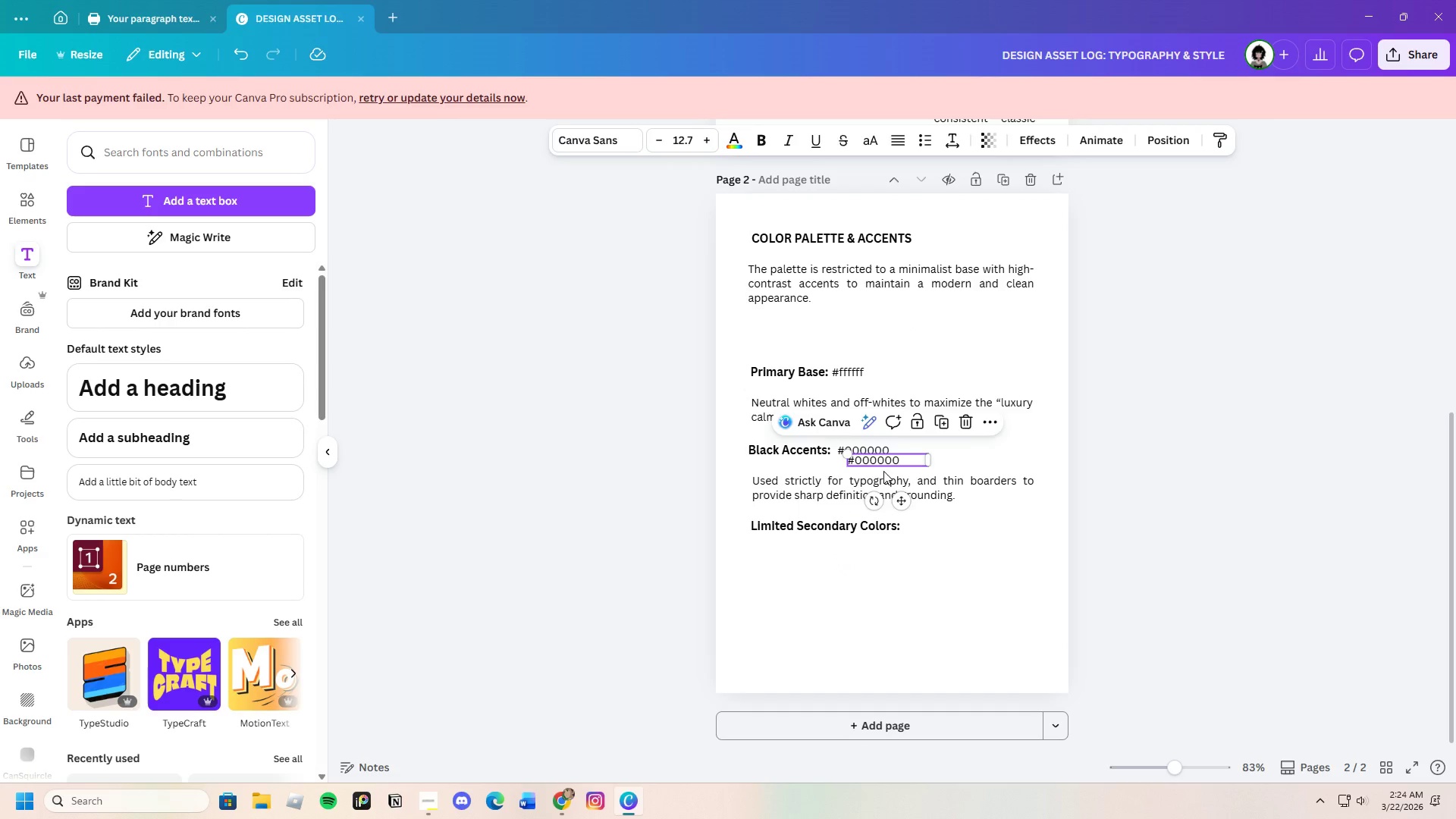 
key(Control+V)
 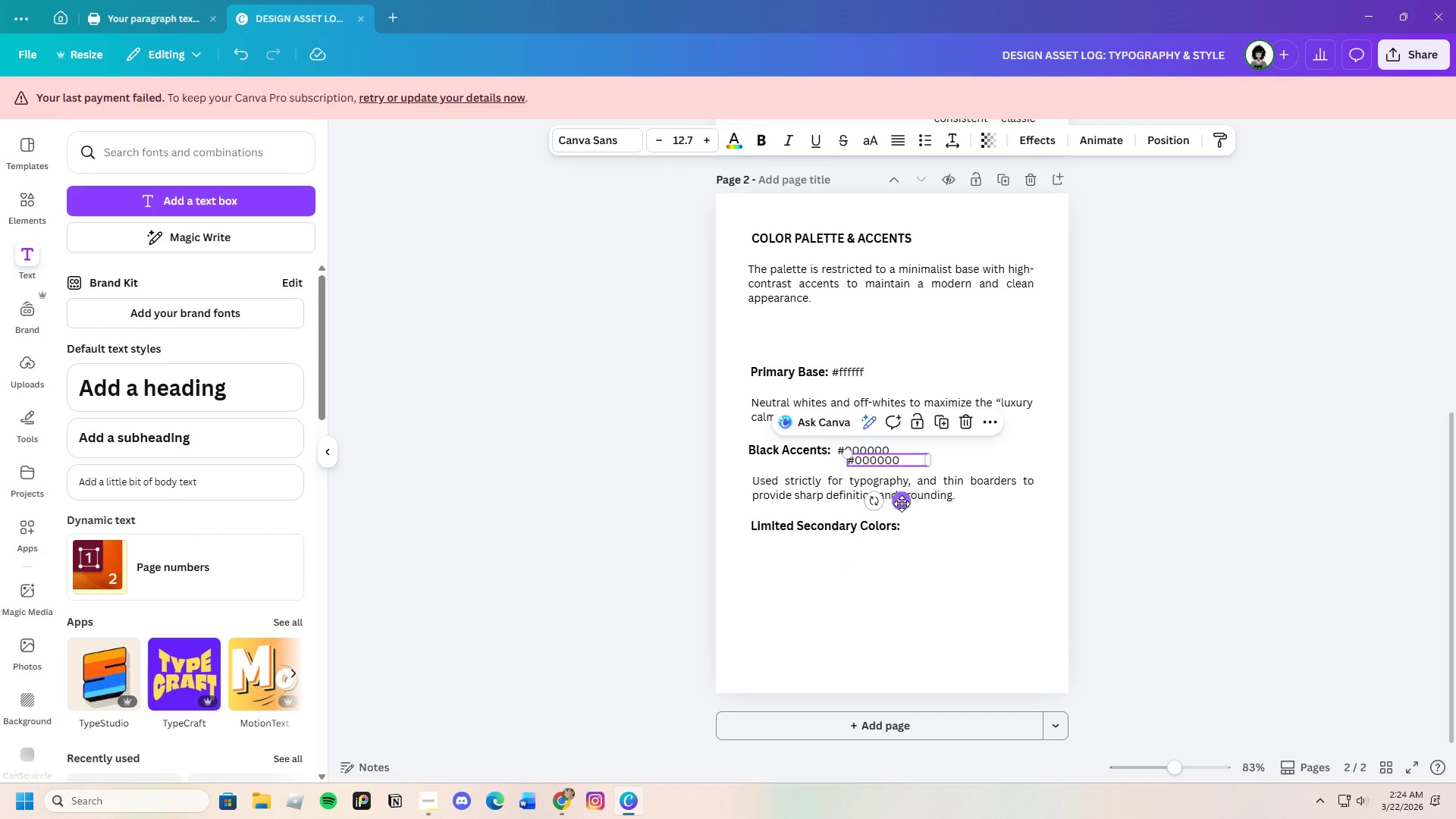 
left_click_drag(start_coordinate=[902, 503], to_coordinate=[964, 566])
 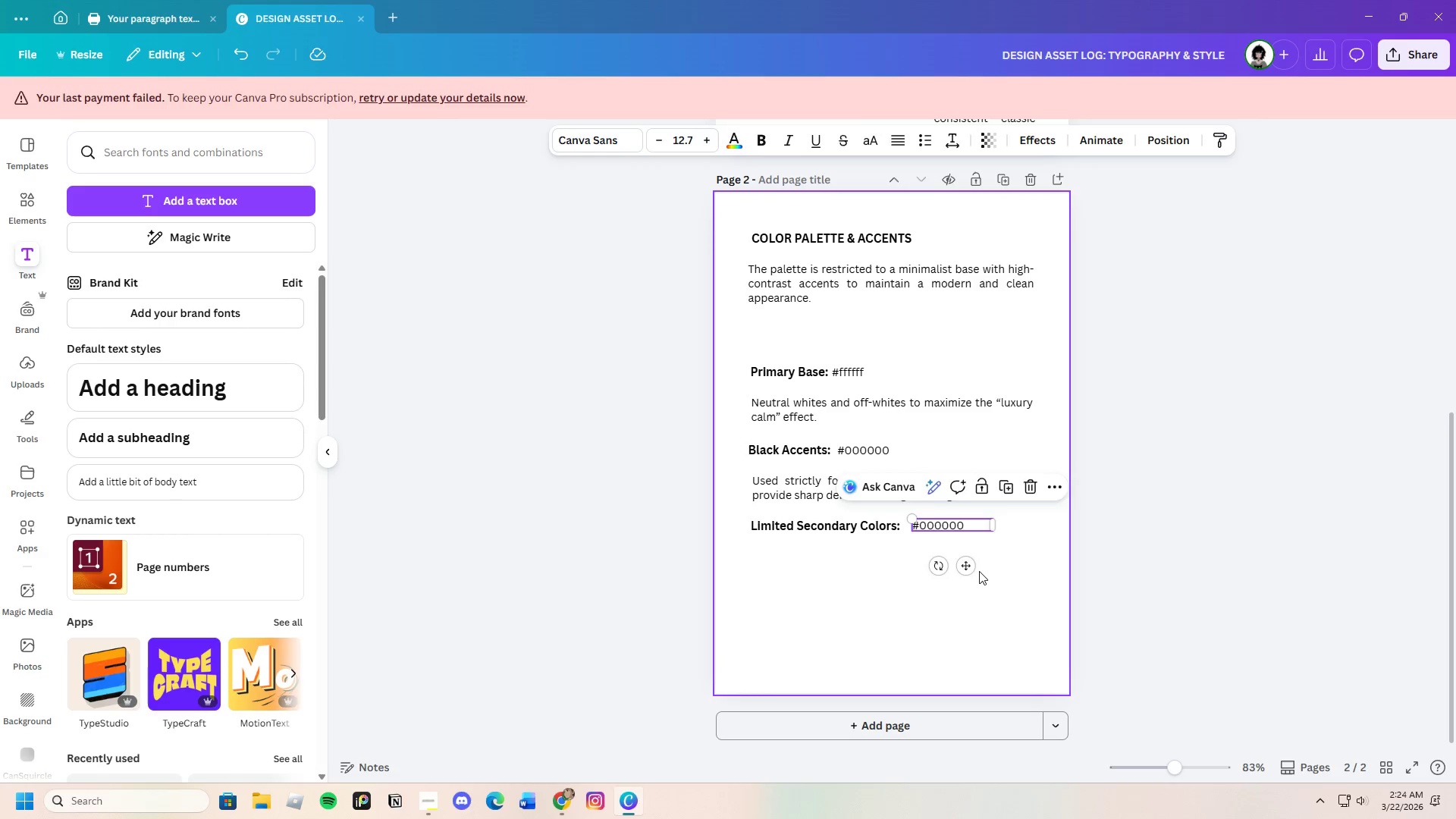 
left_click([979, 571])
 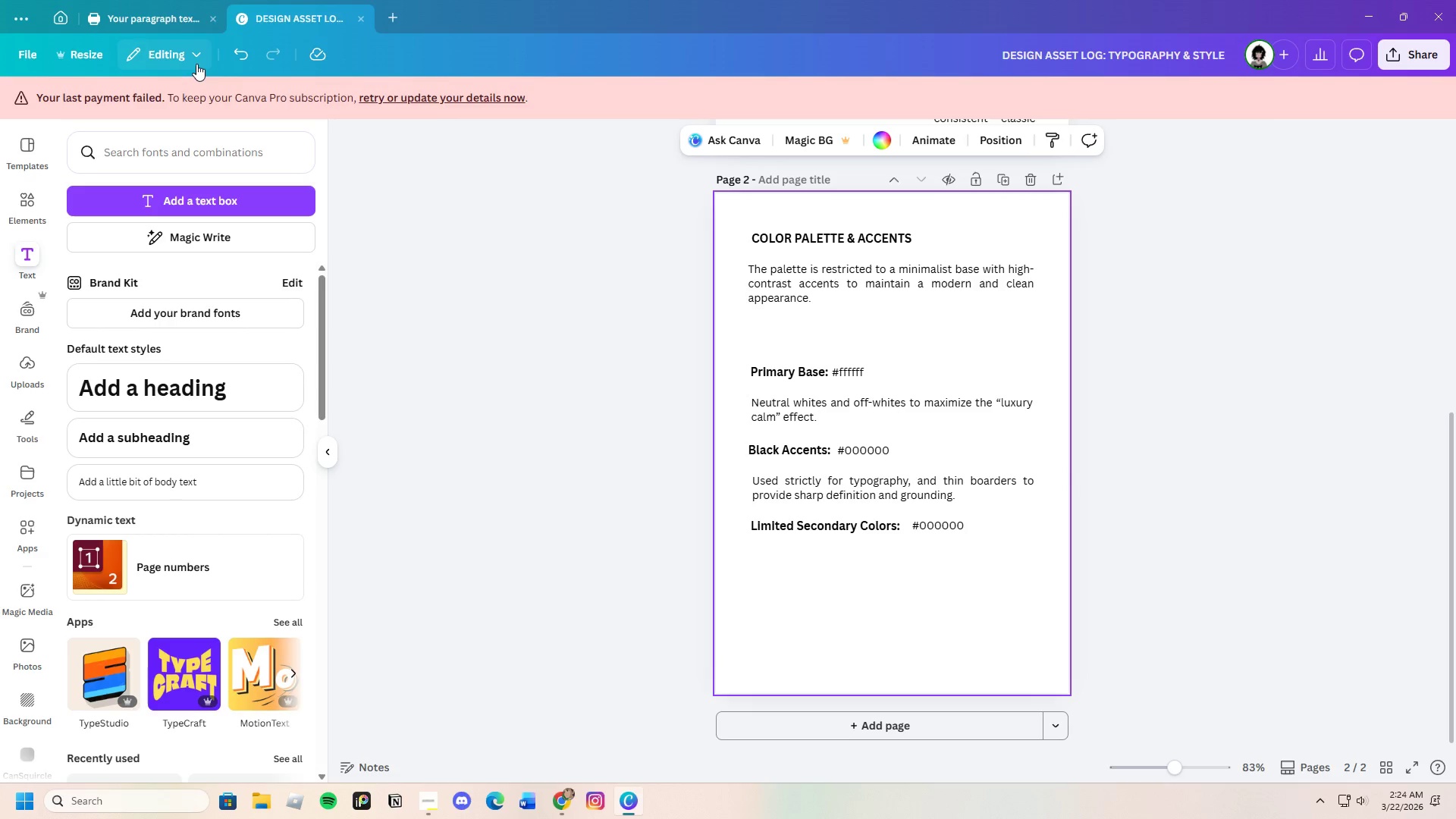 
left_click([167, 15])
 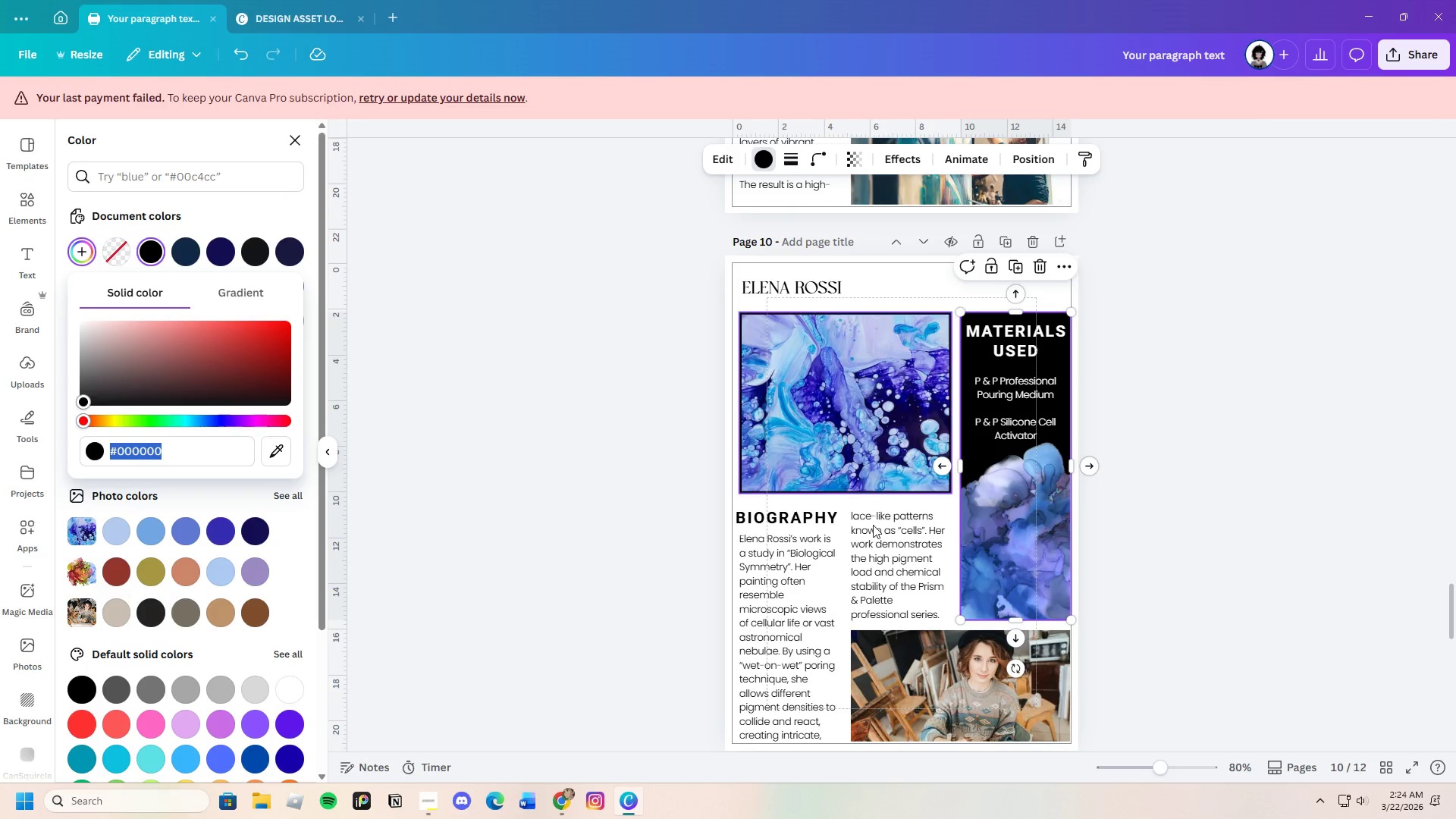 
scroll: coordinate [1053, 548], scroll_direction: up, amount: 12.0
 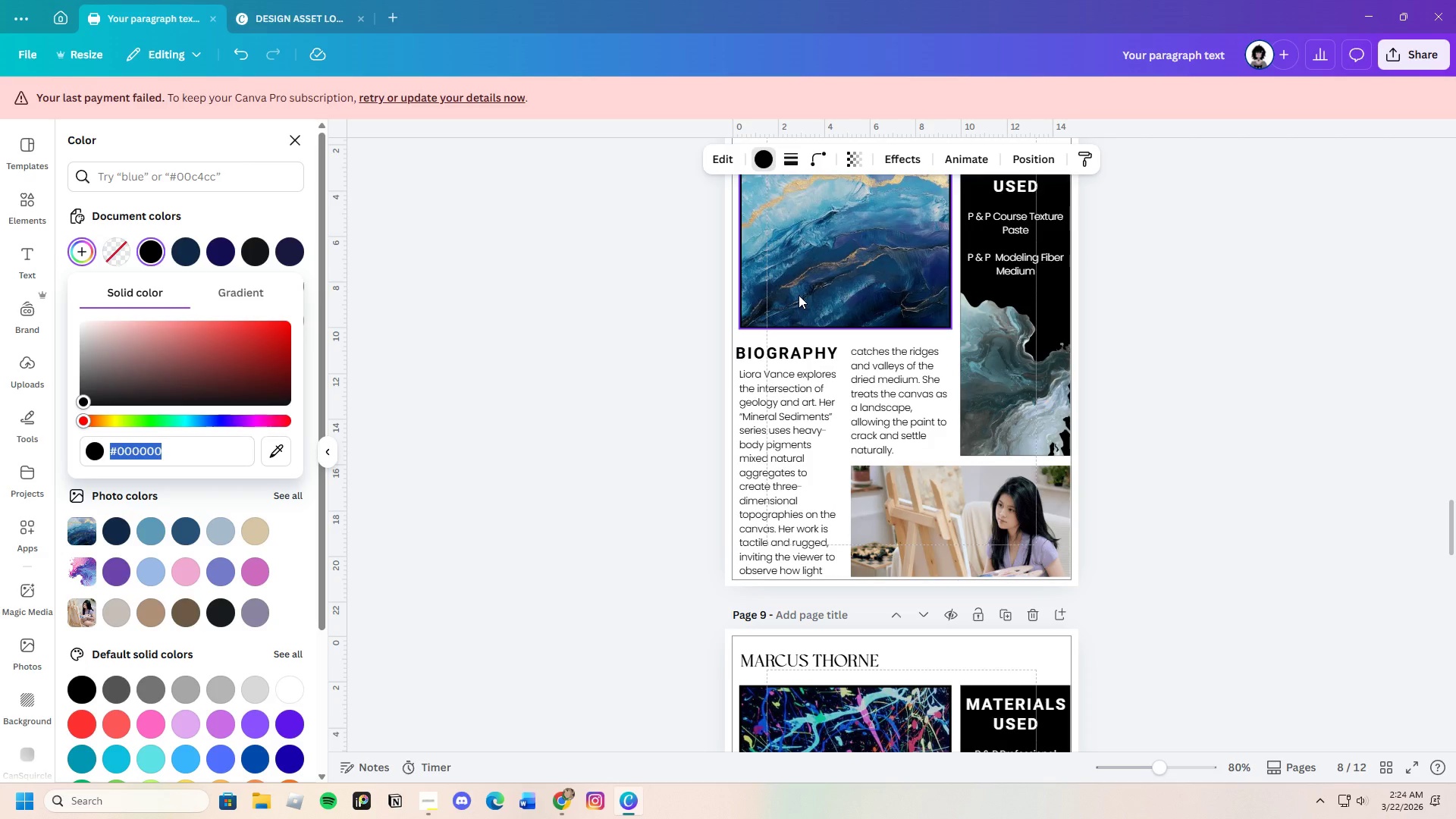 
left_click([816, 278])
 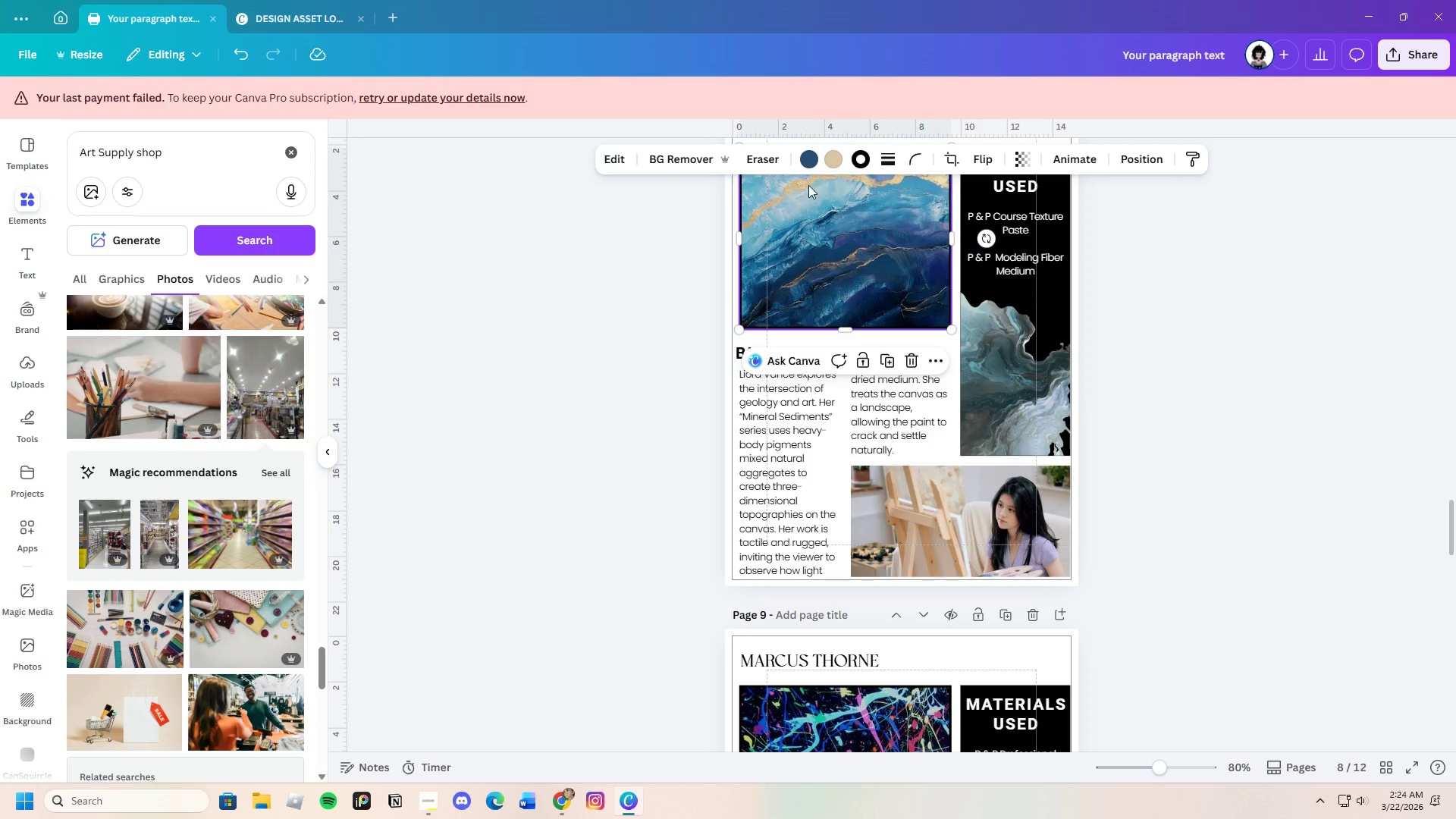 
left_click([808, 158])
 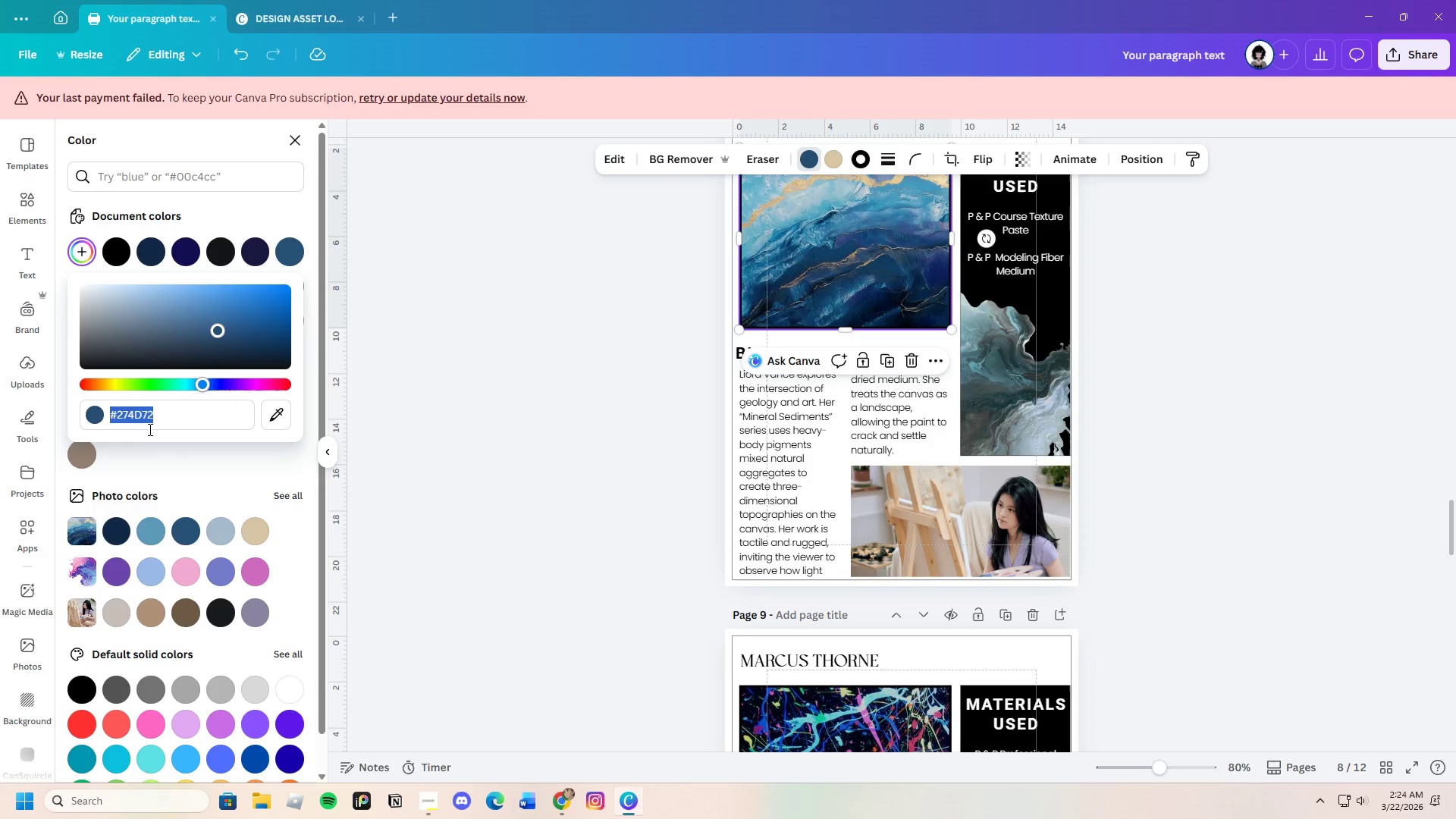 
right_click([149, 417])
 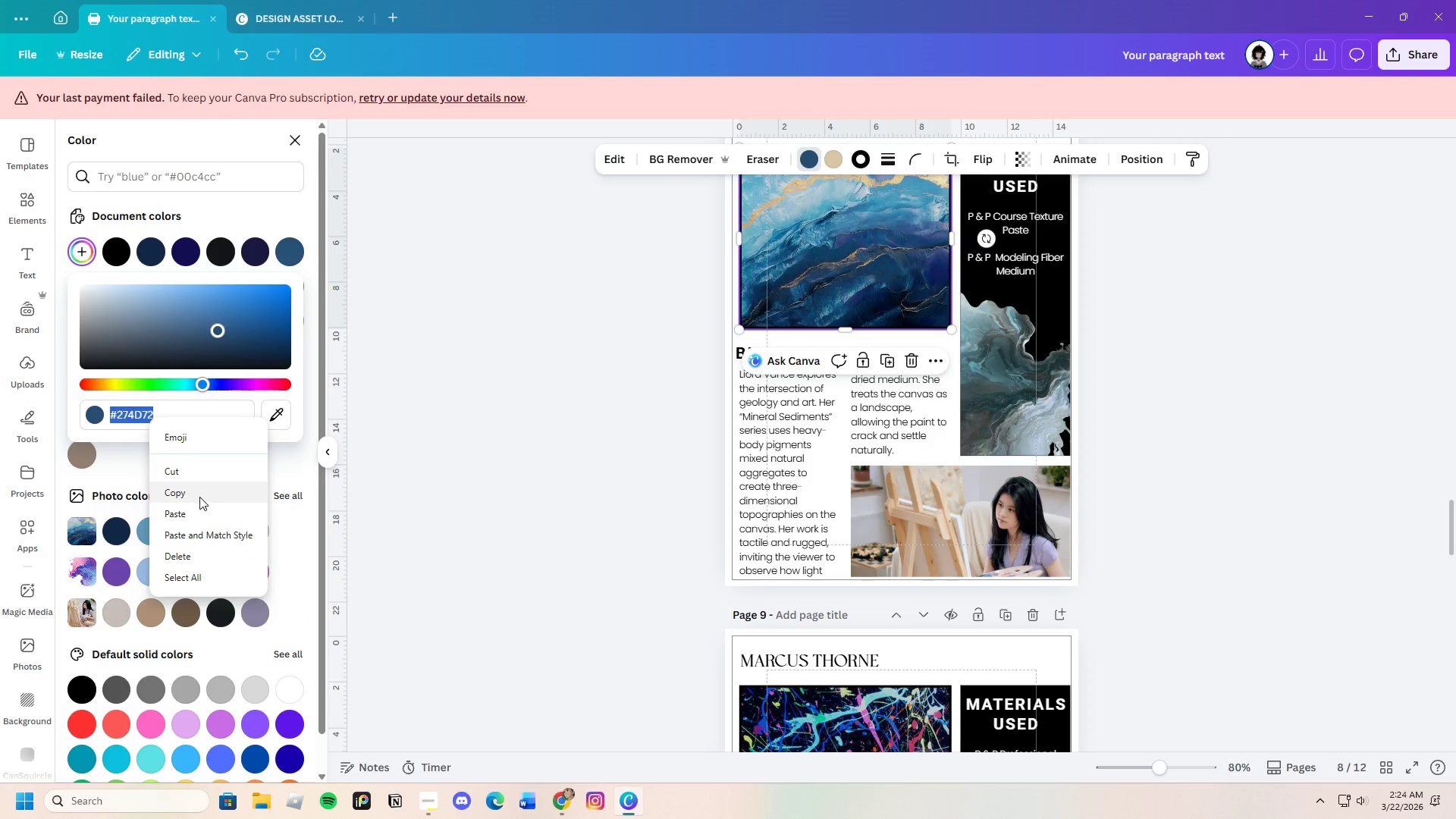 
left_click([199, 494])
 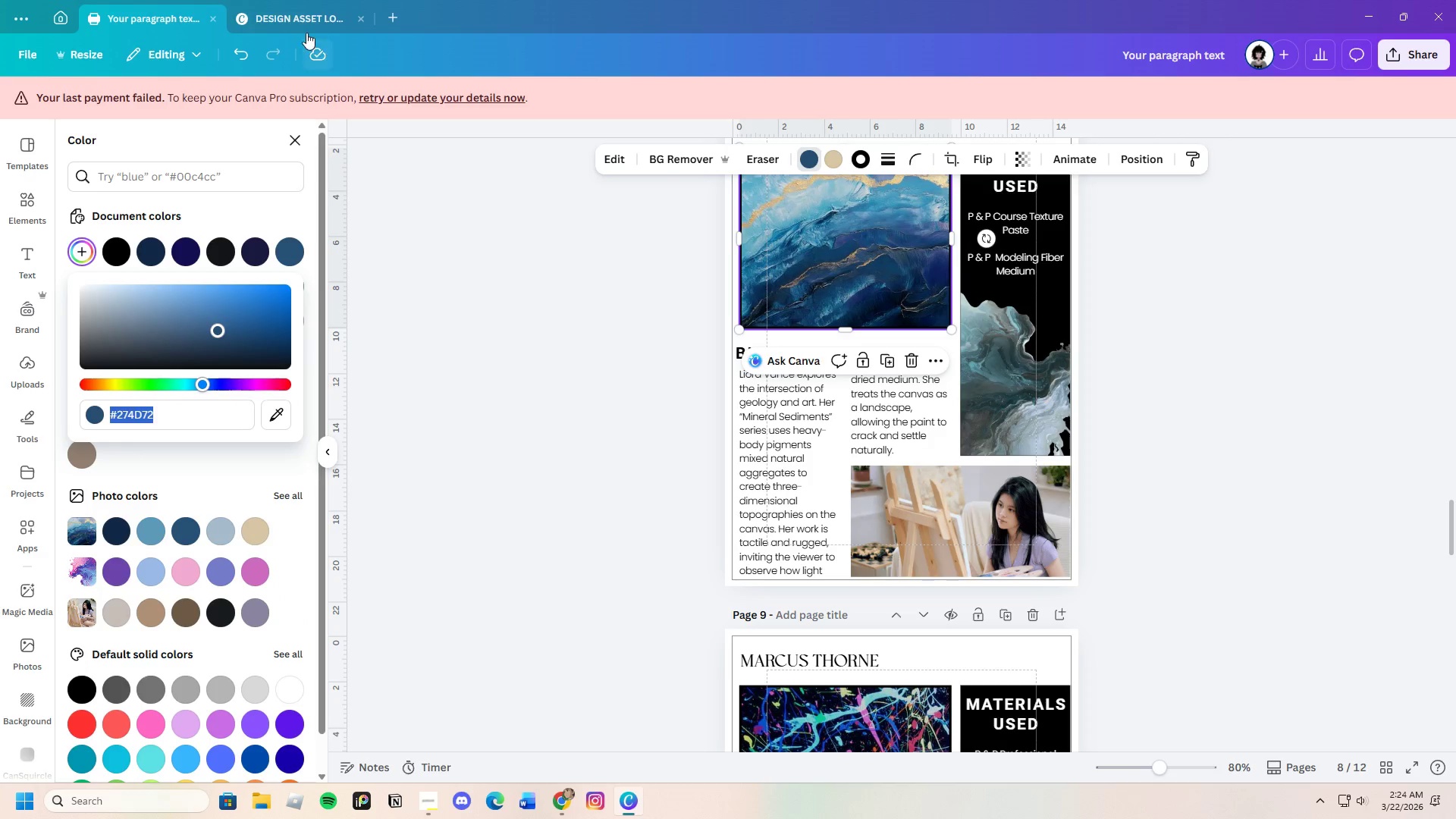 
left_click([303, 22])
 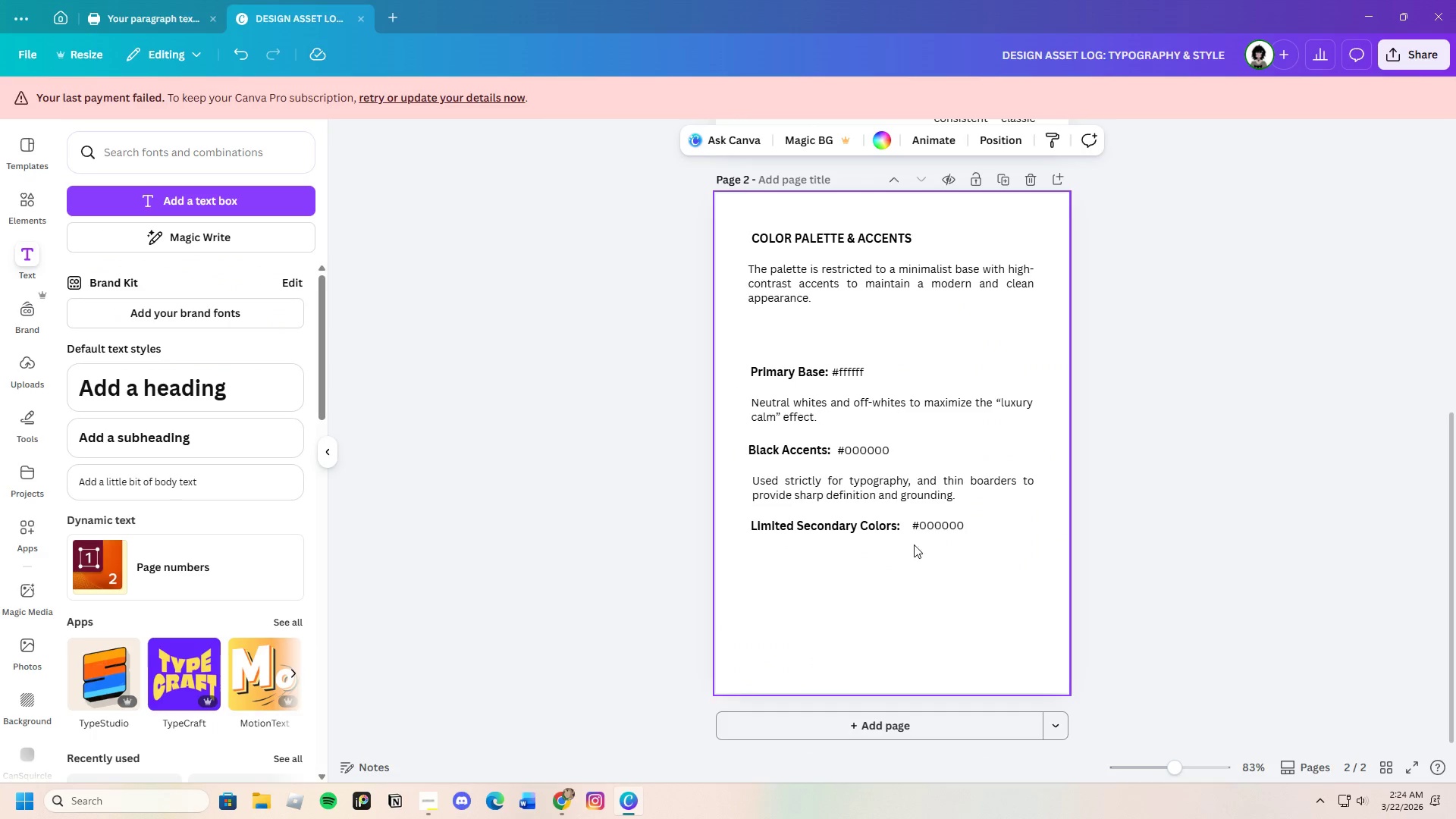 
left_click([937, 526])
 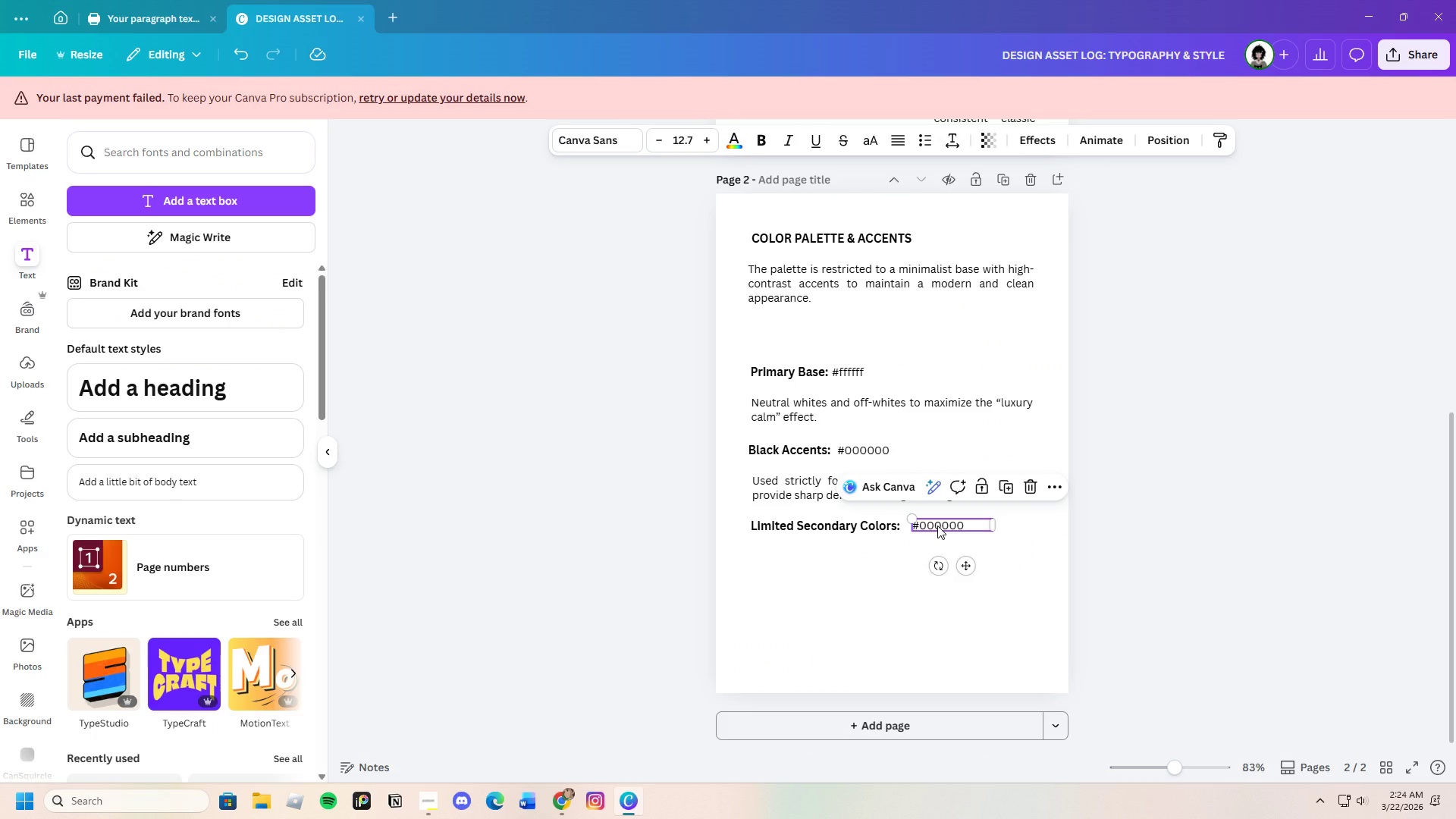 
left_click([937, 526])
 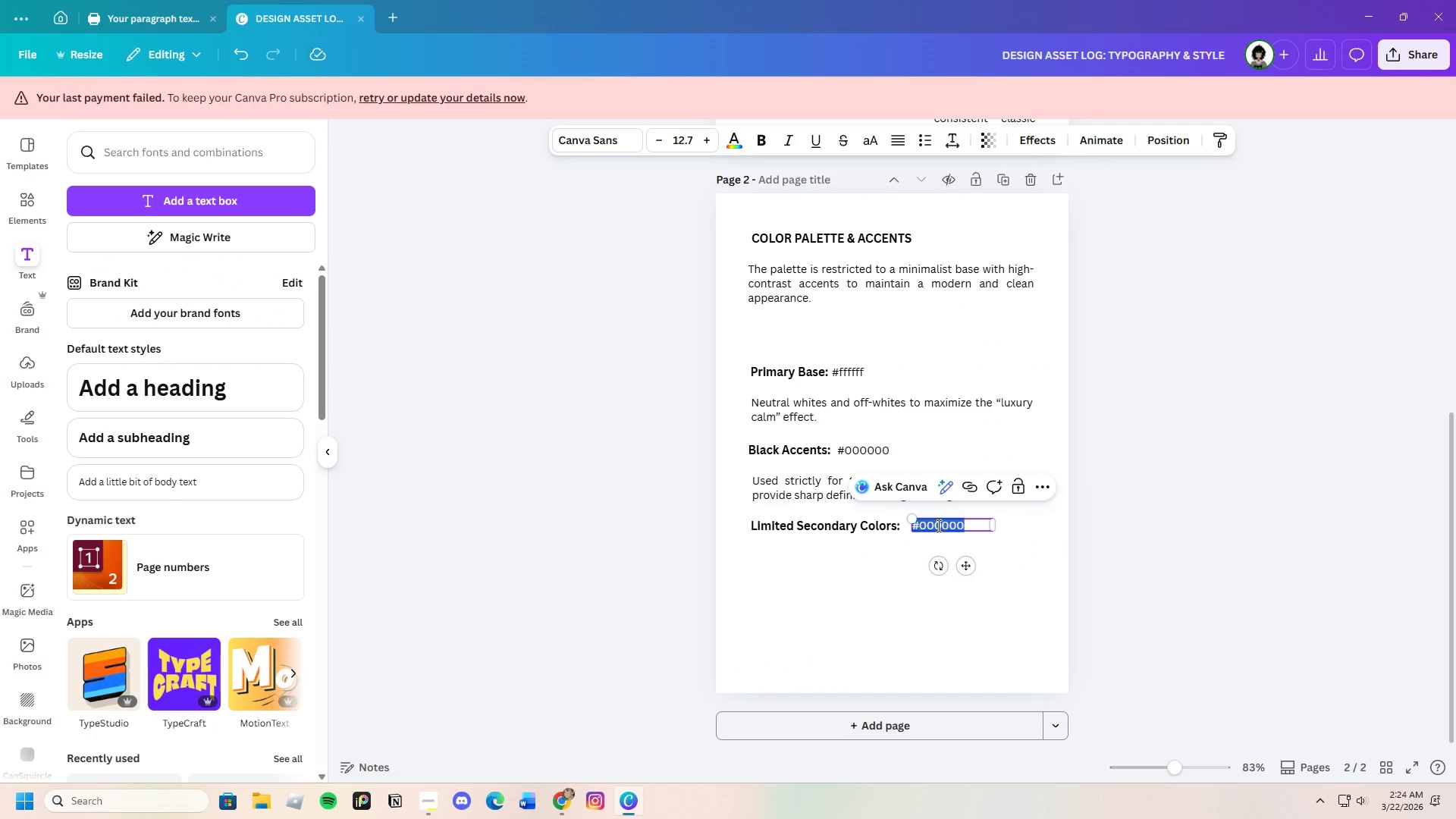 
key(Control+Backspace)
 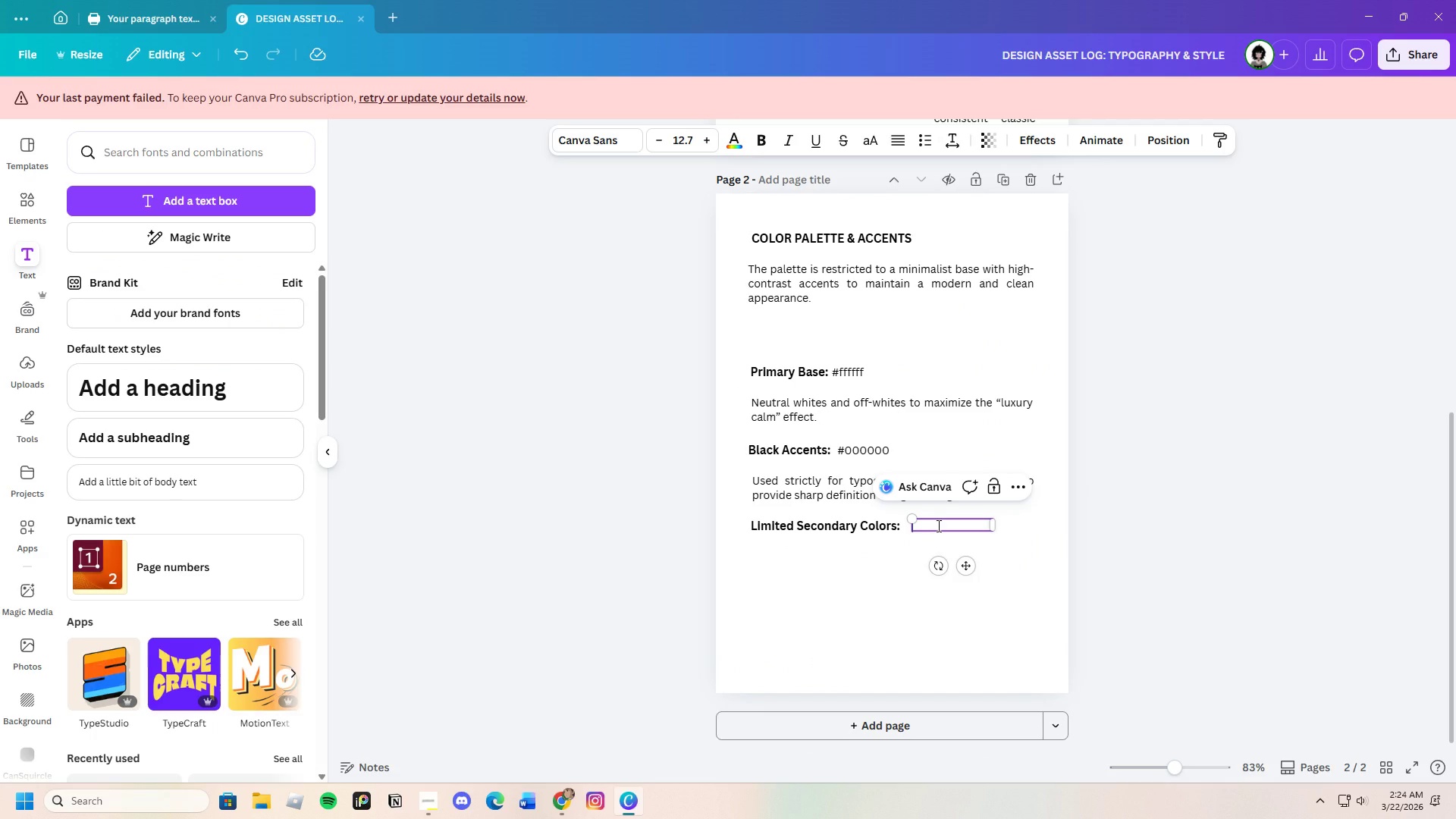 
key(Control+V)
 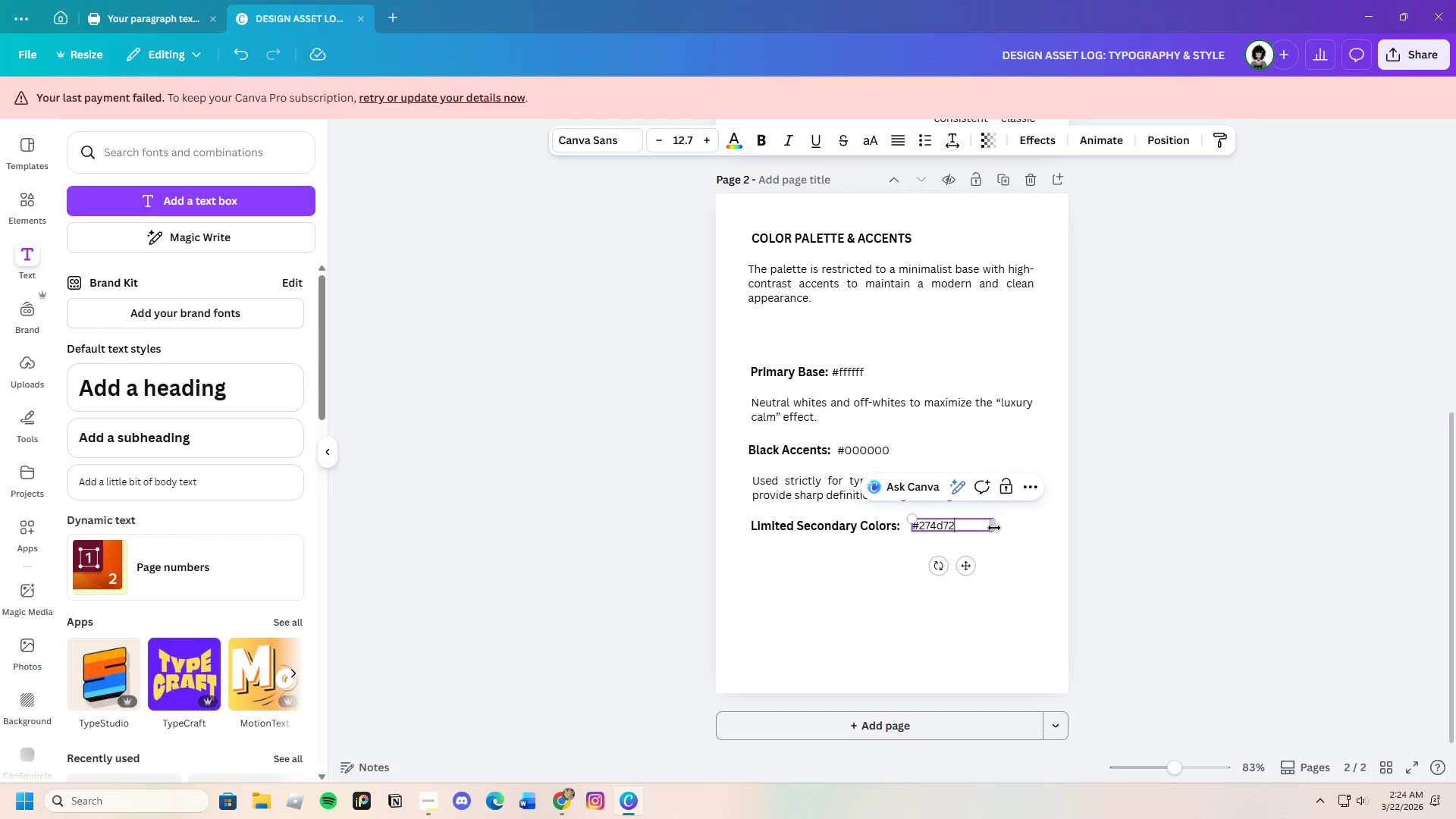 
left_click_drag(start_coordinate=[993, 527], to_coordinate=[956, 528])
 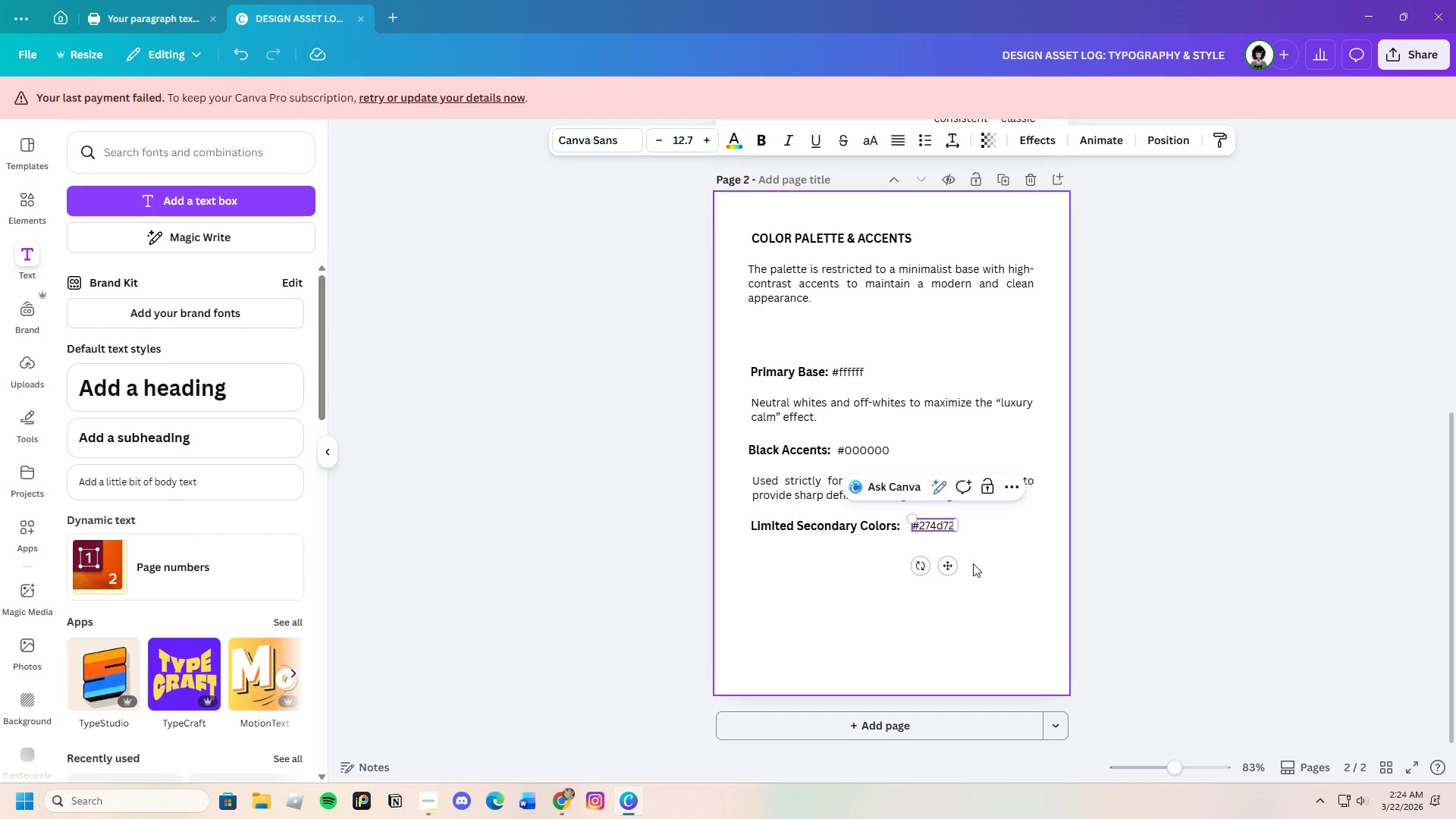 
key(Control+C)
 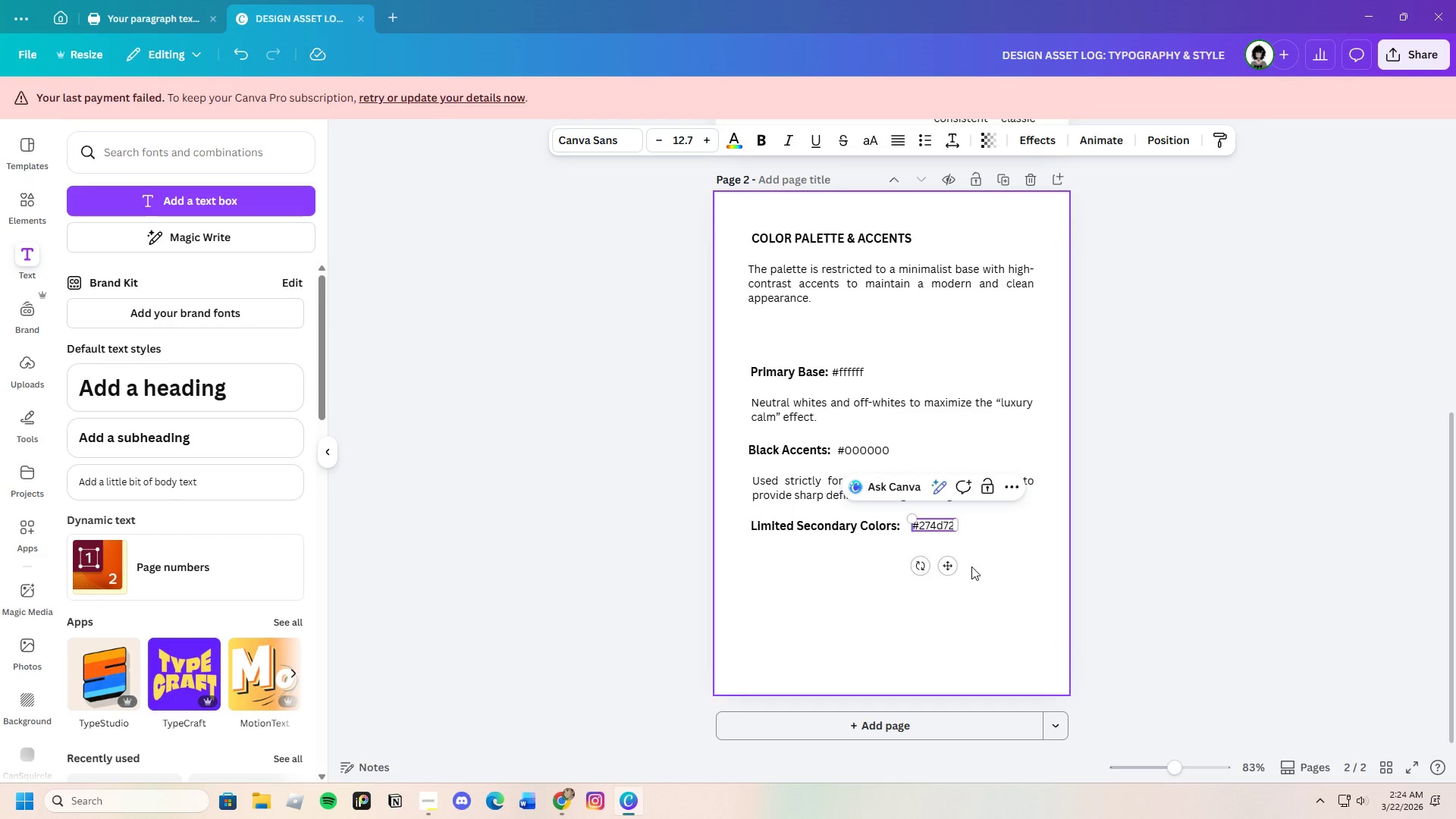 
key(Control+V)
 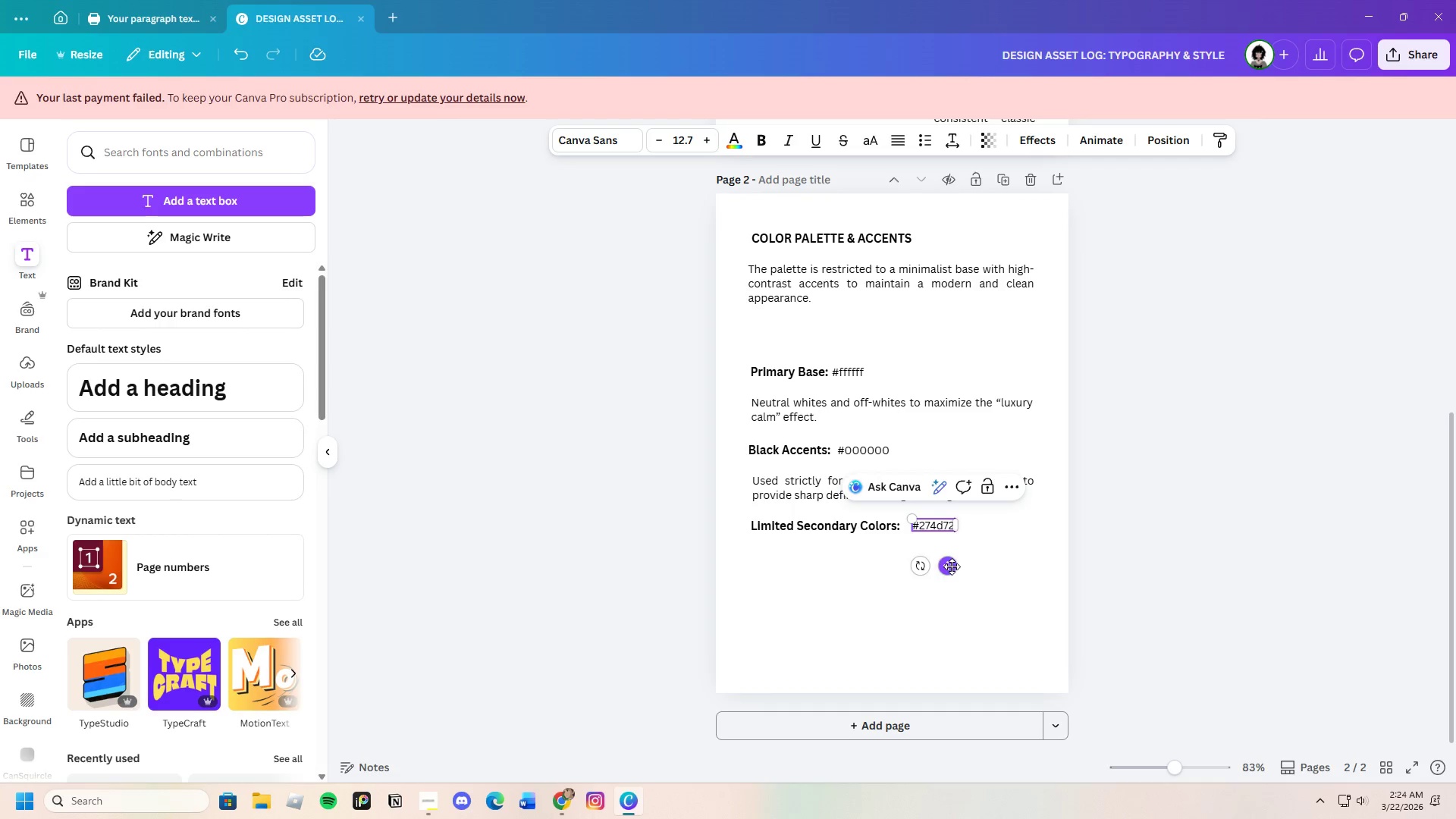 
left_click_drag(start_coordinate=[952, 566], to_coordinate=[956, 567])
 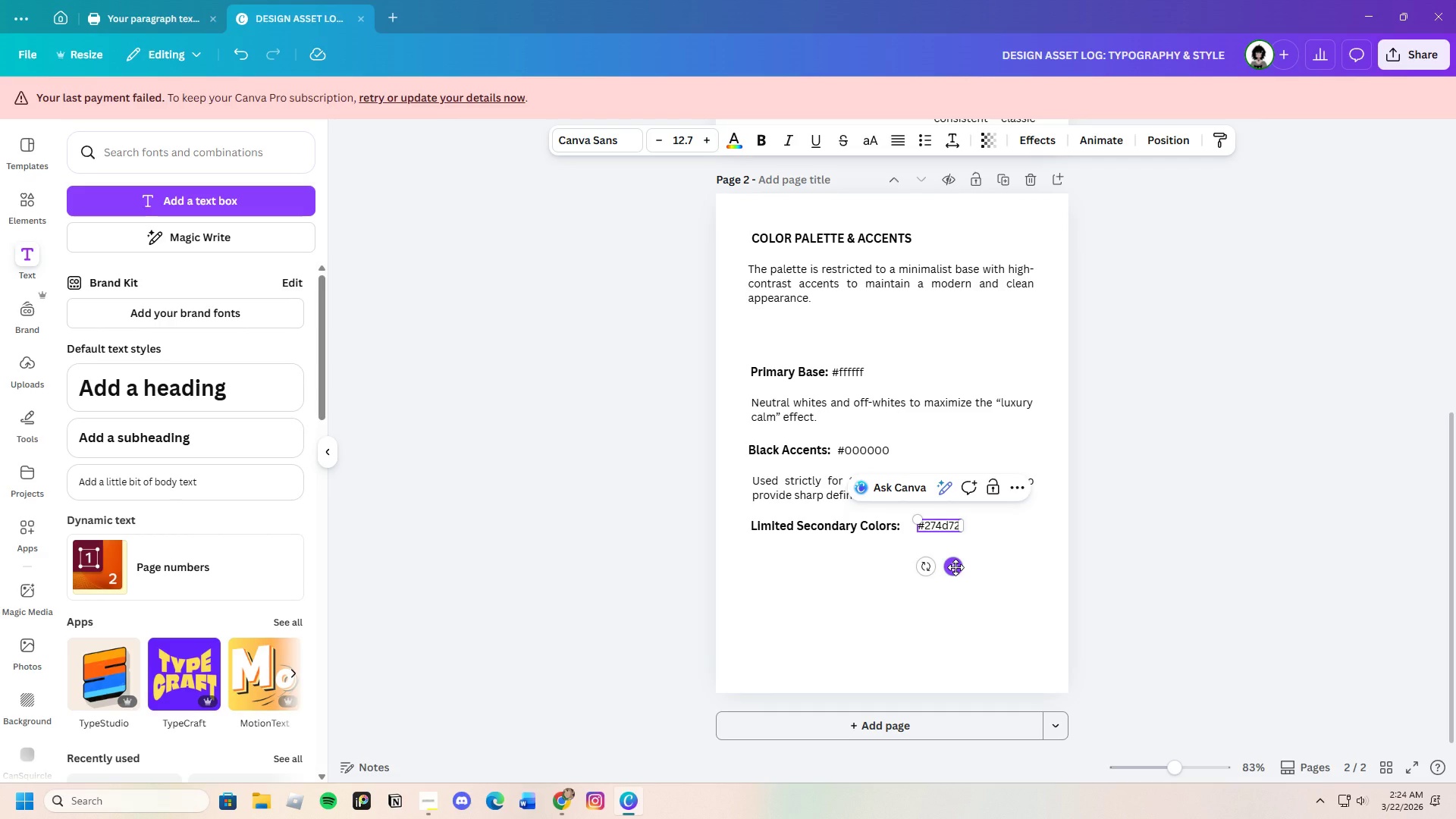 
key(Control+C)
 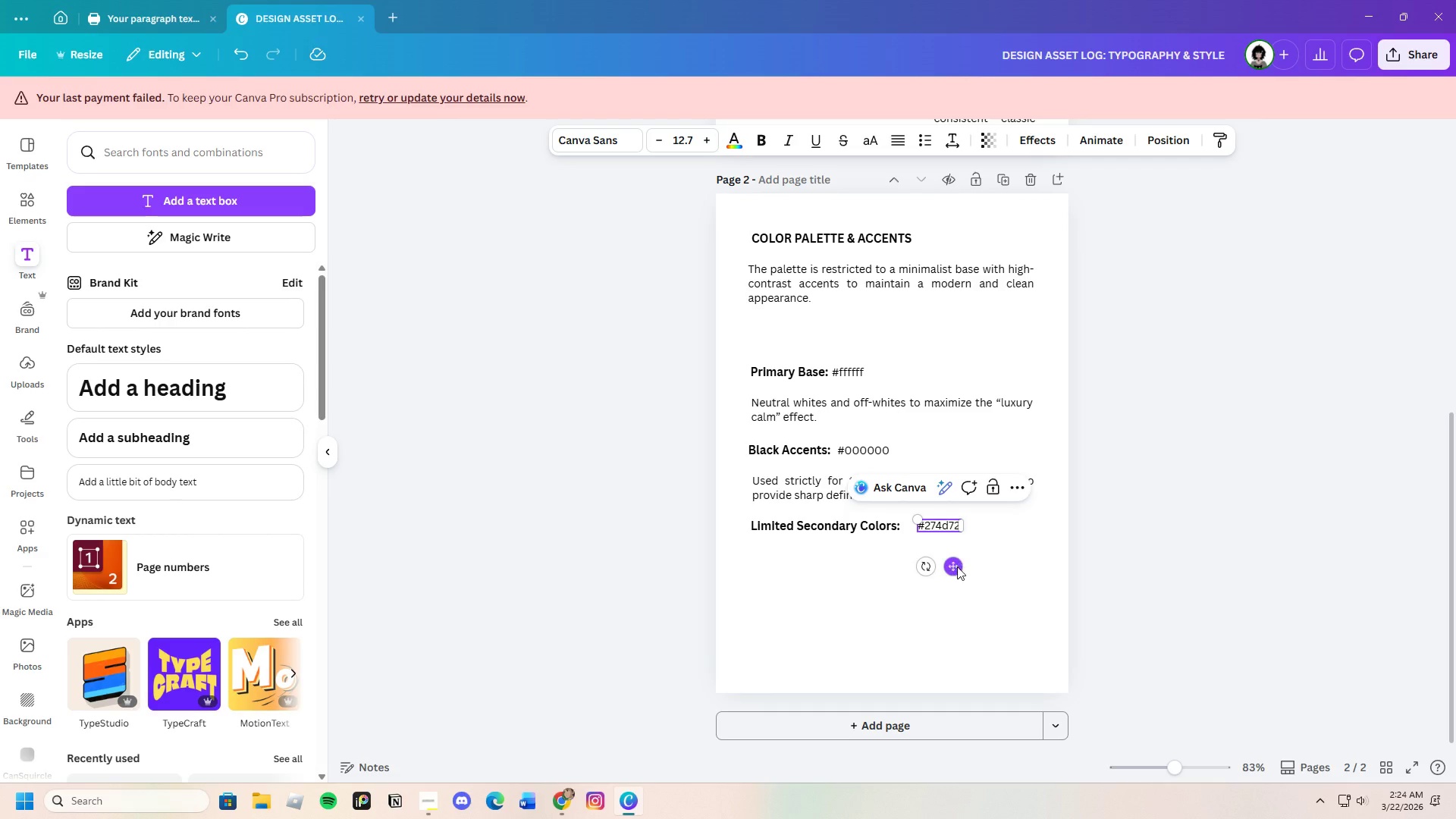 
key(Control+V)
 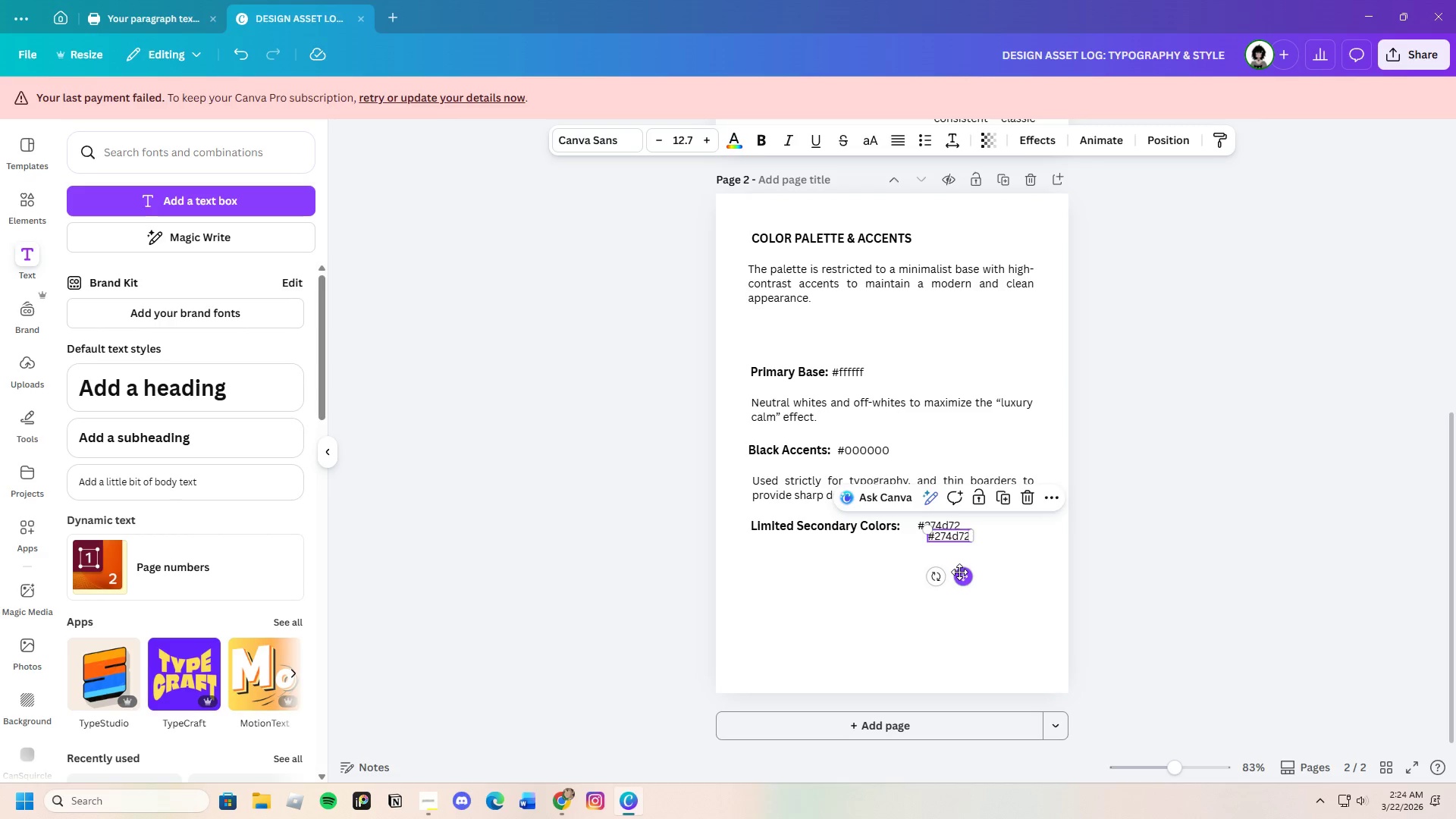 
left_click_drag(start_coordinate=[964, 575], to_coordinate=[1003, 563])
 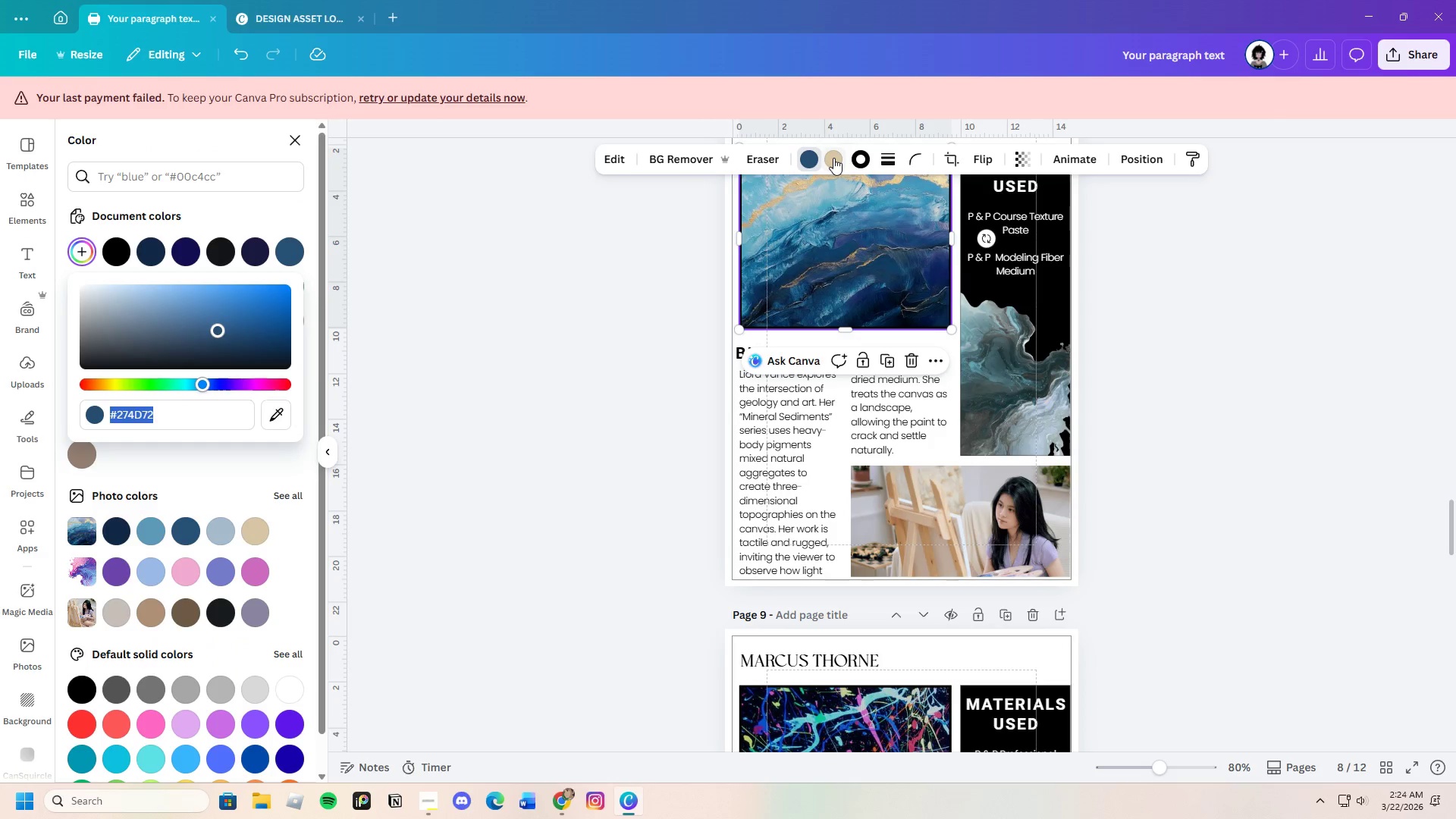 
left_click([833, 157])
 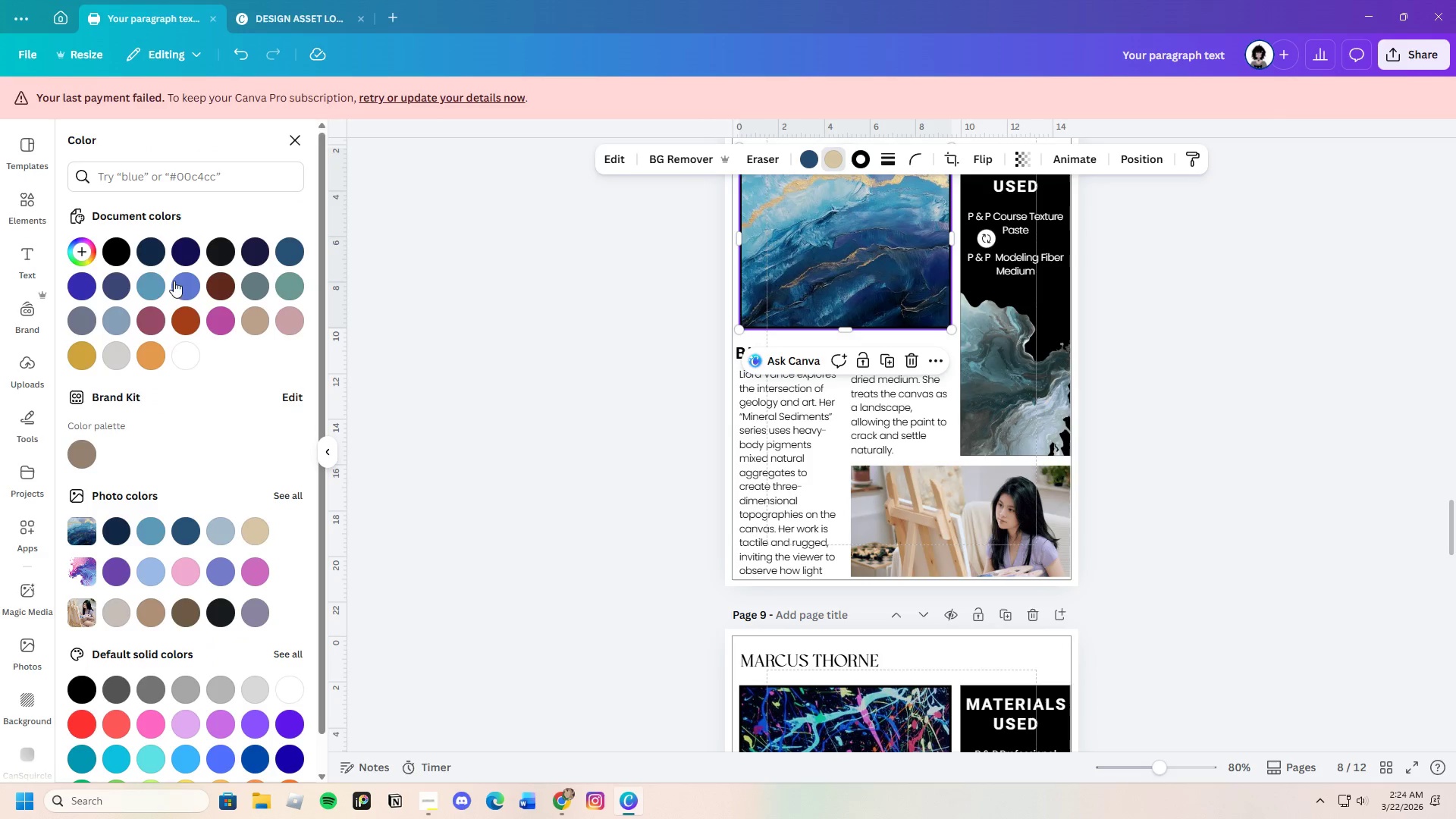 
left_click([85, 251])
 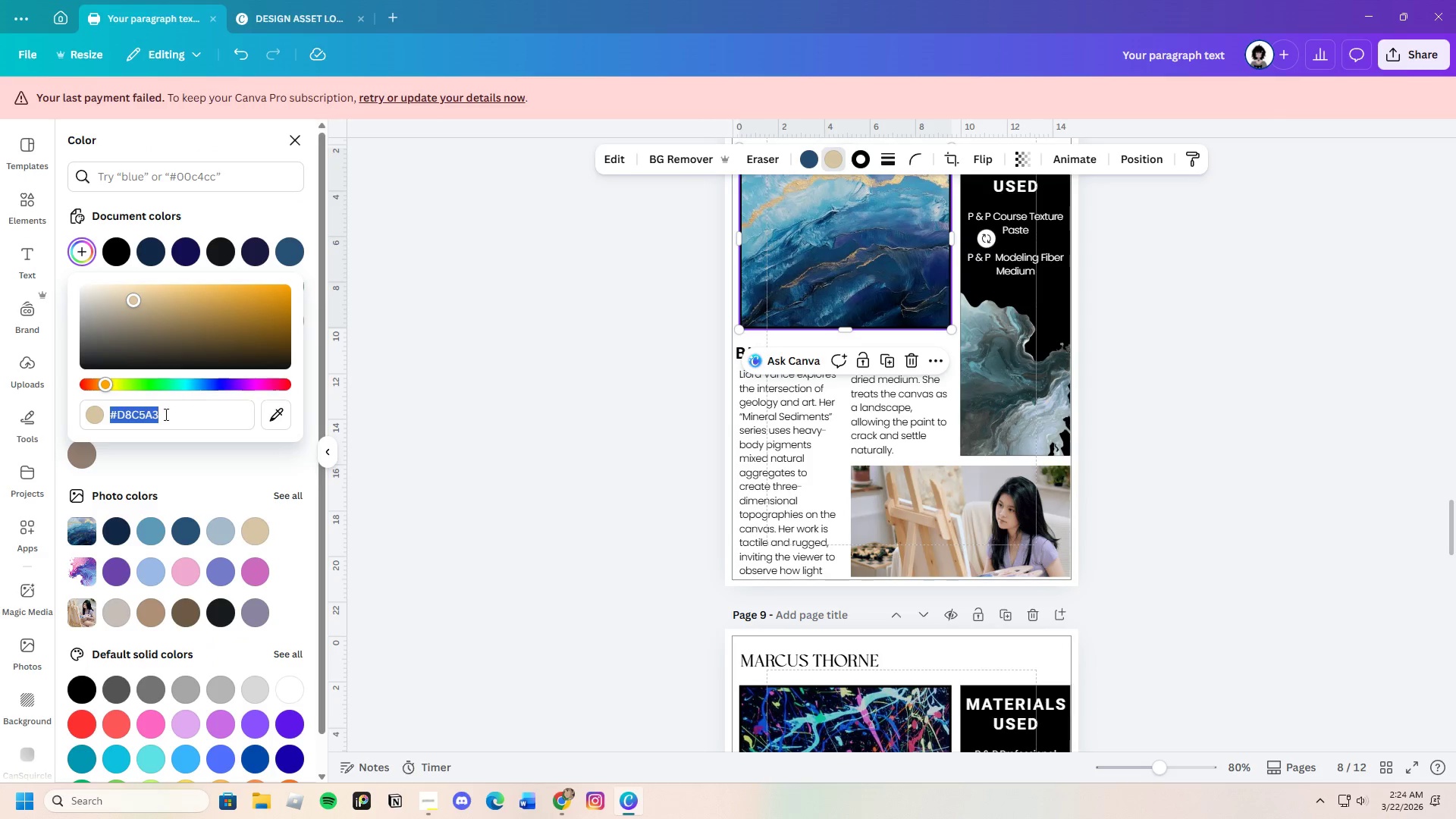 
right_click([152, 413])
 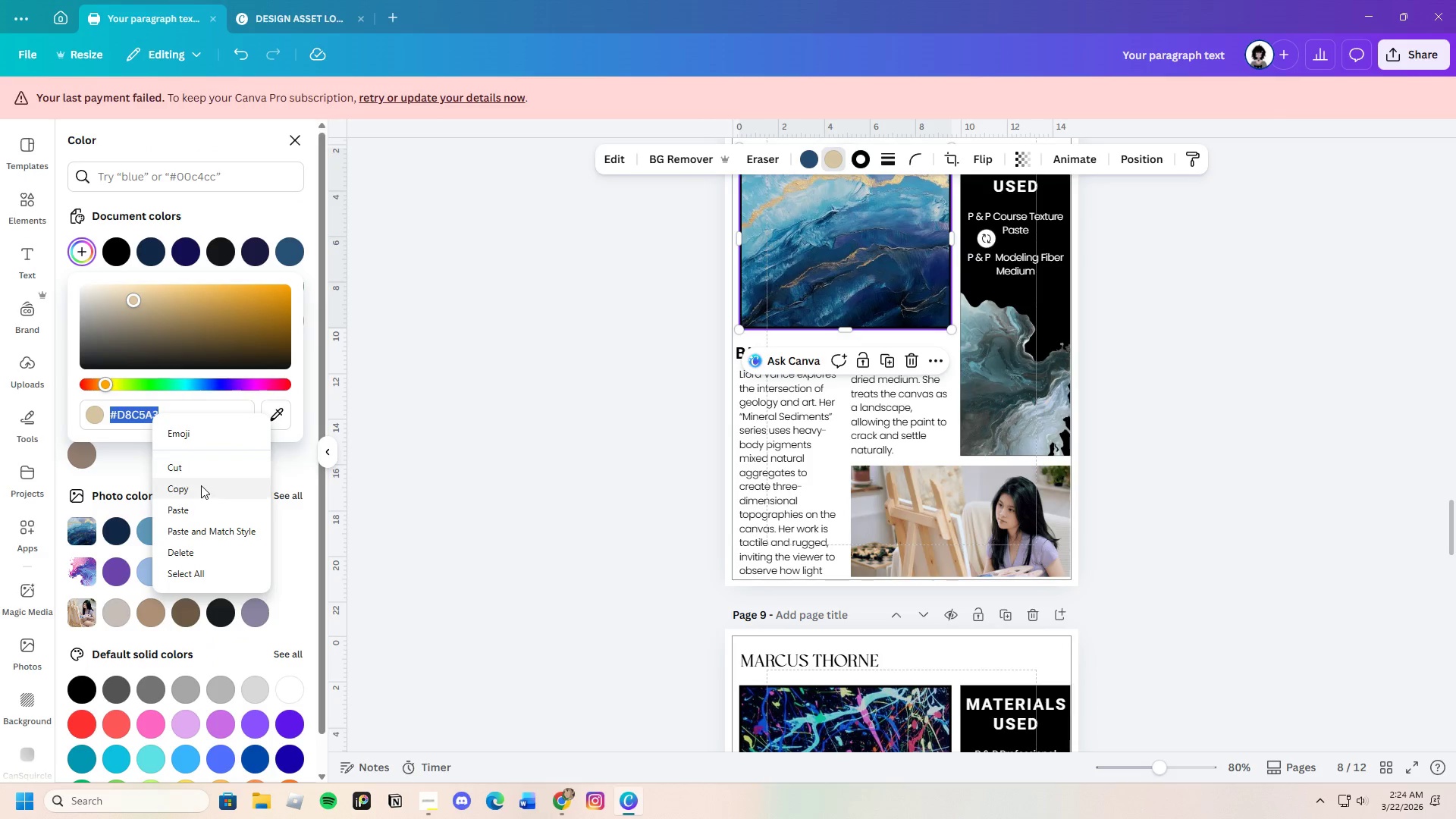 
left_click([201, 485])
 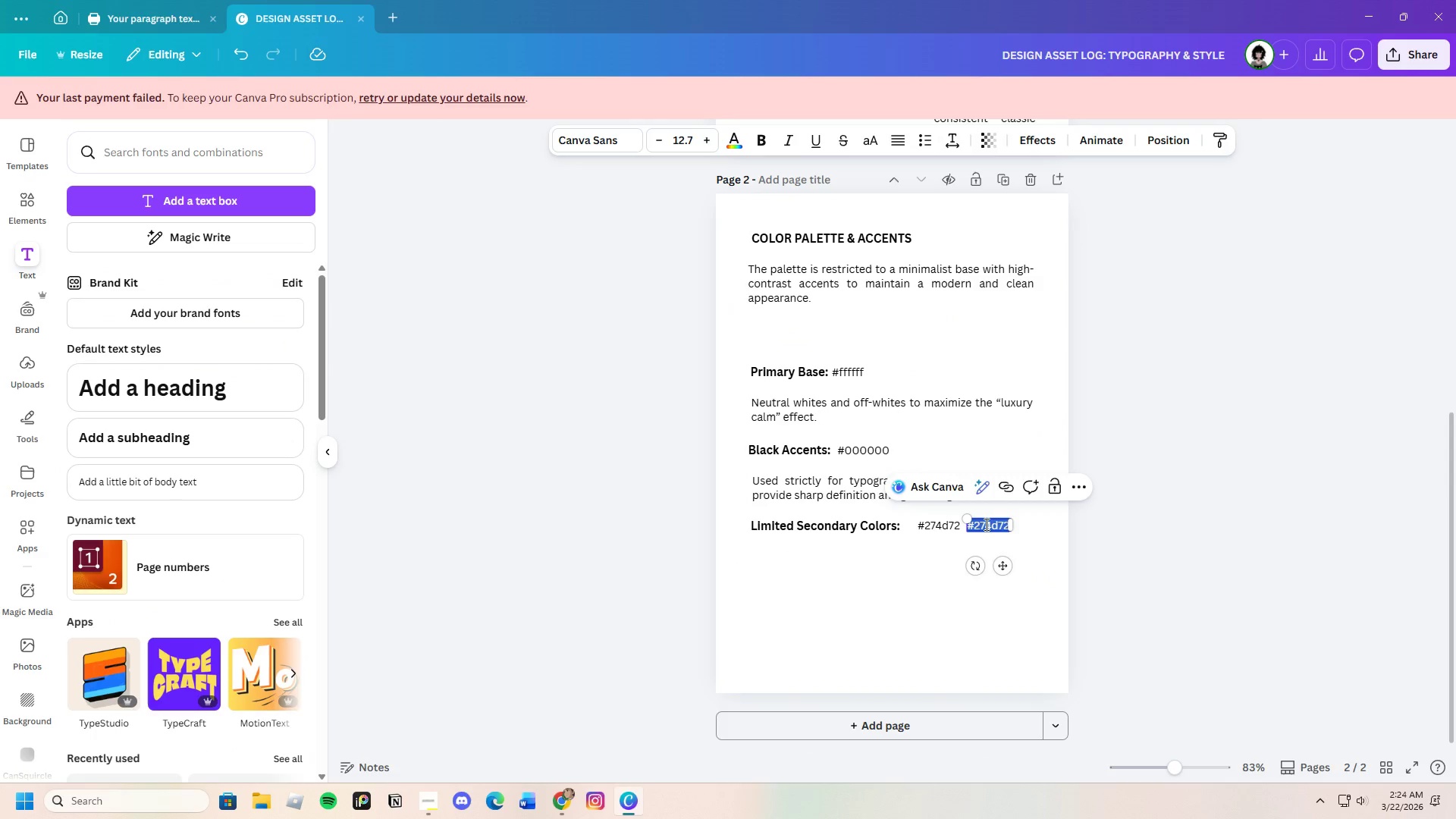 
key(Control+Backspace)
 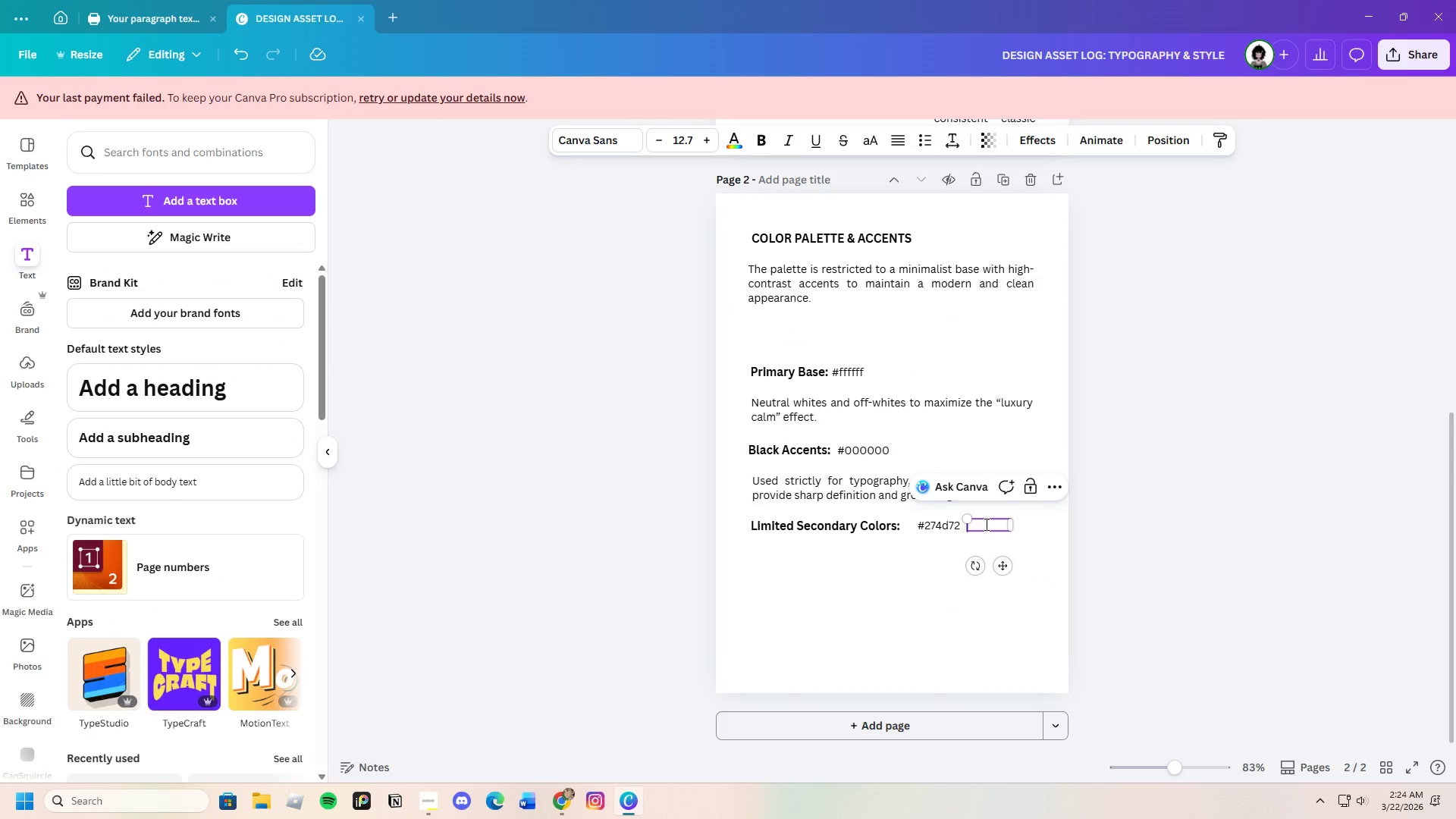 
key(Control+V)
 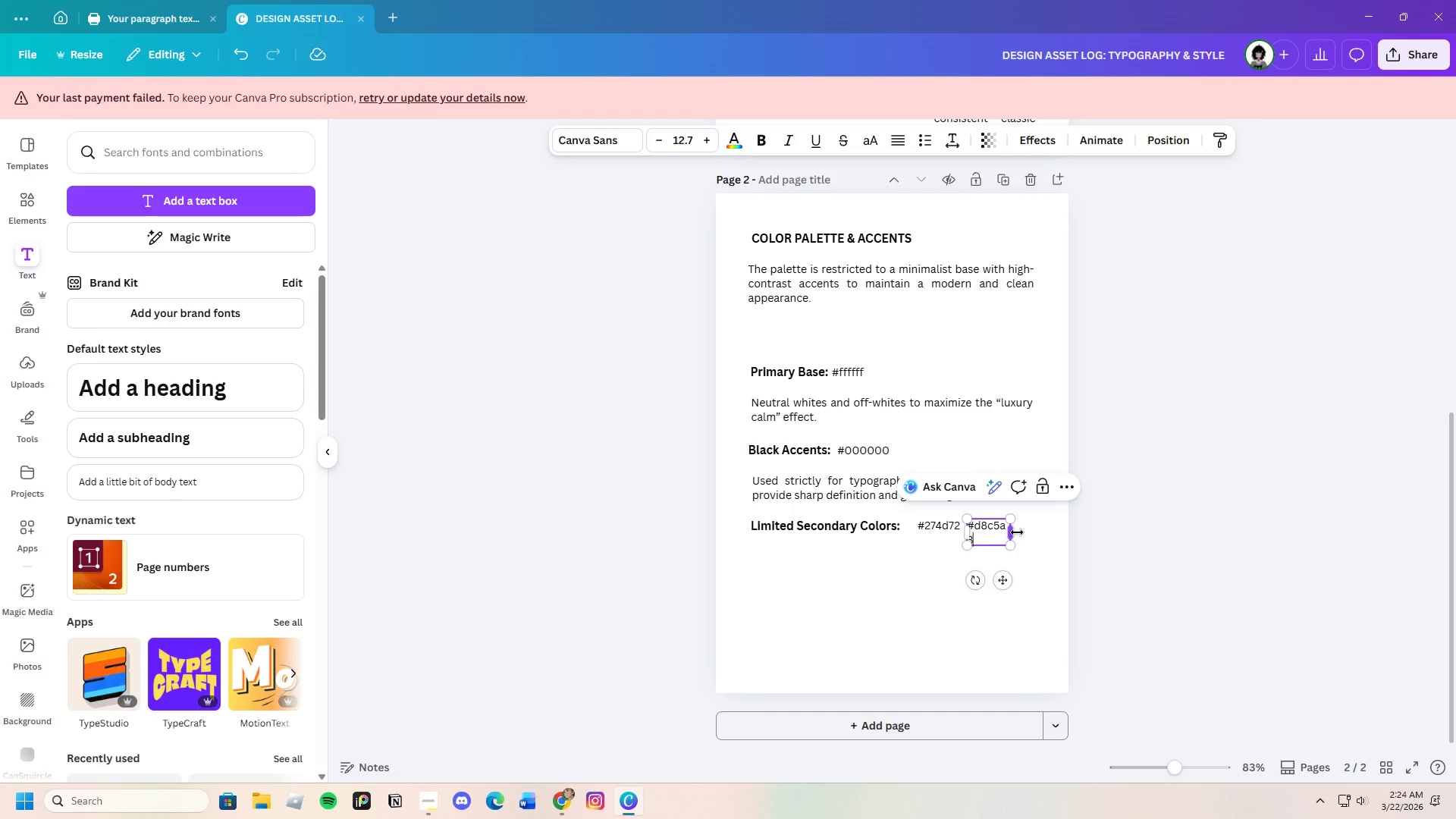 
left_click_drag(start_coordinate=[1015, 532], to_coordinate=[1019, 531])
 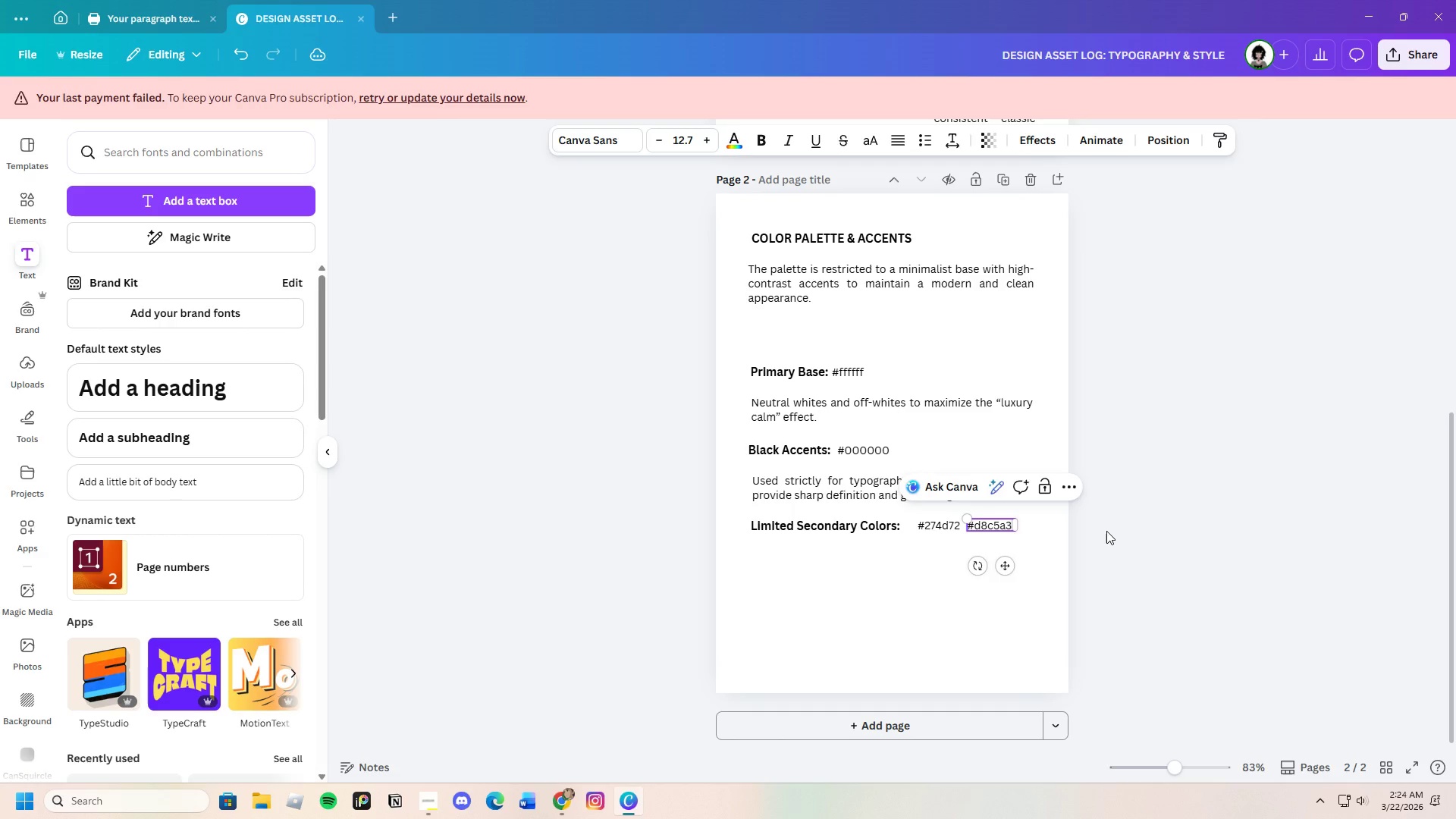 
left_click([1106, 531])
 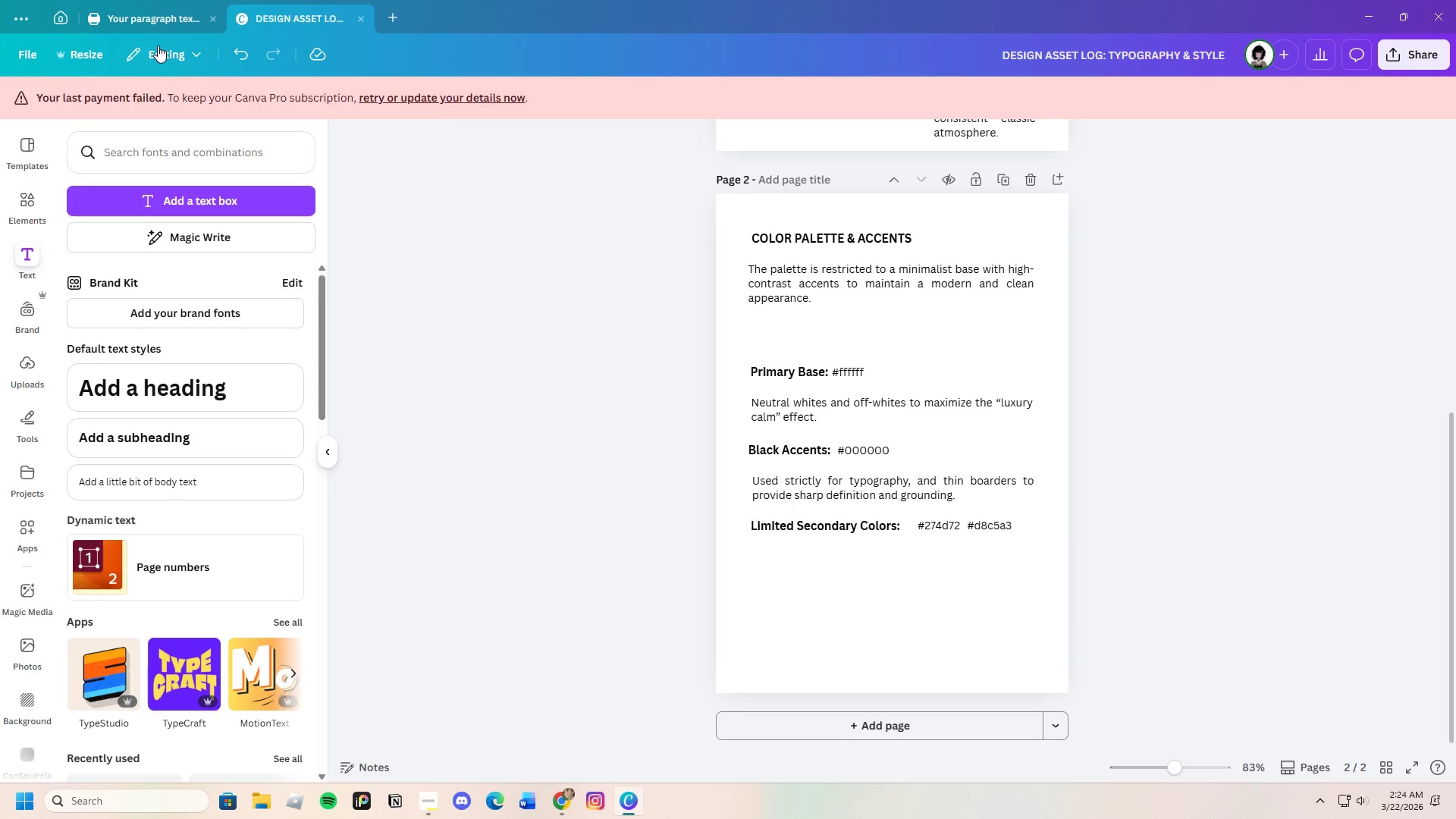 
left_click([138, 14])
 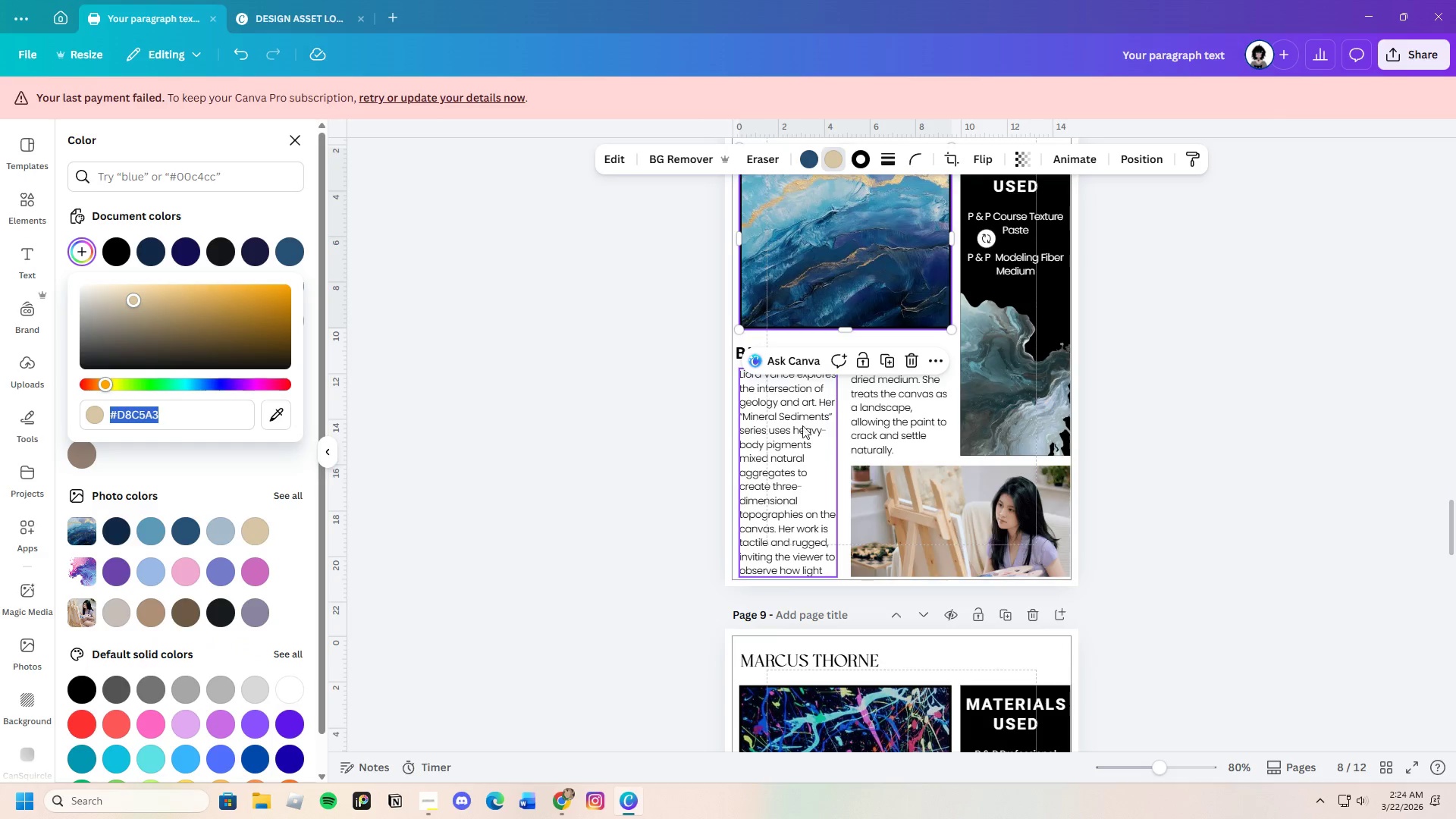 
scroll: coordinate [816, 450], scroll_direction: up, amount: 22.0
 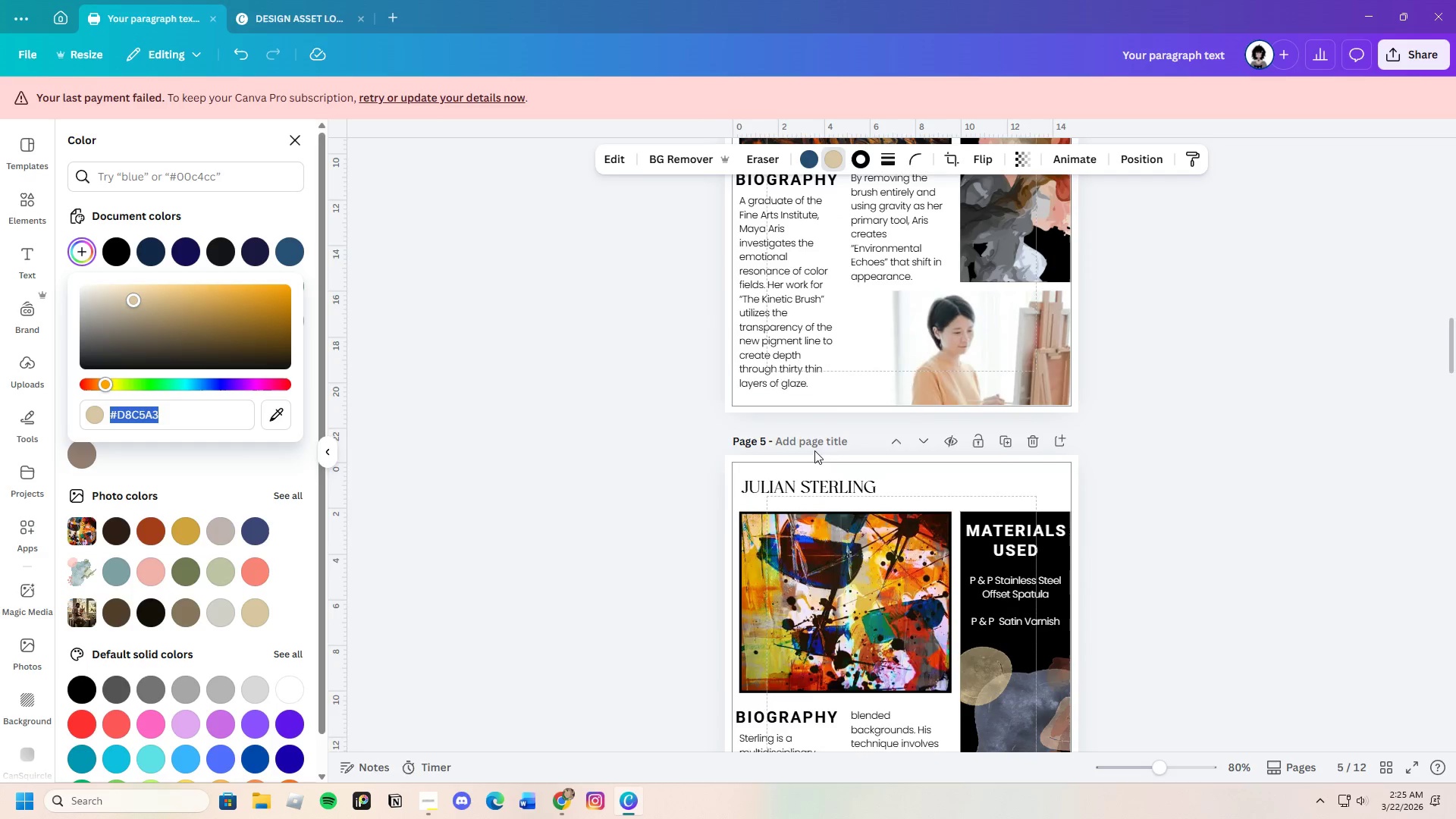 
left_click([802, 340])
 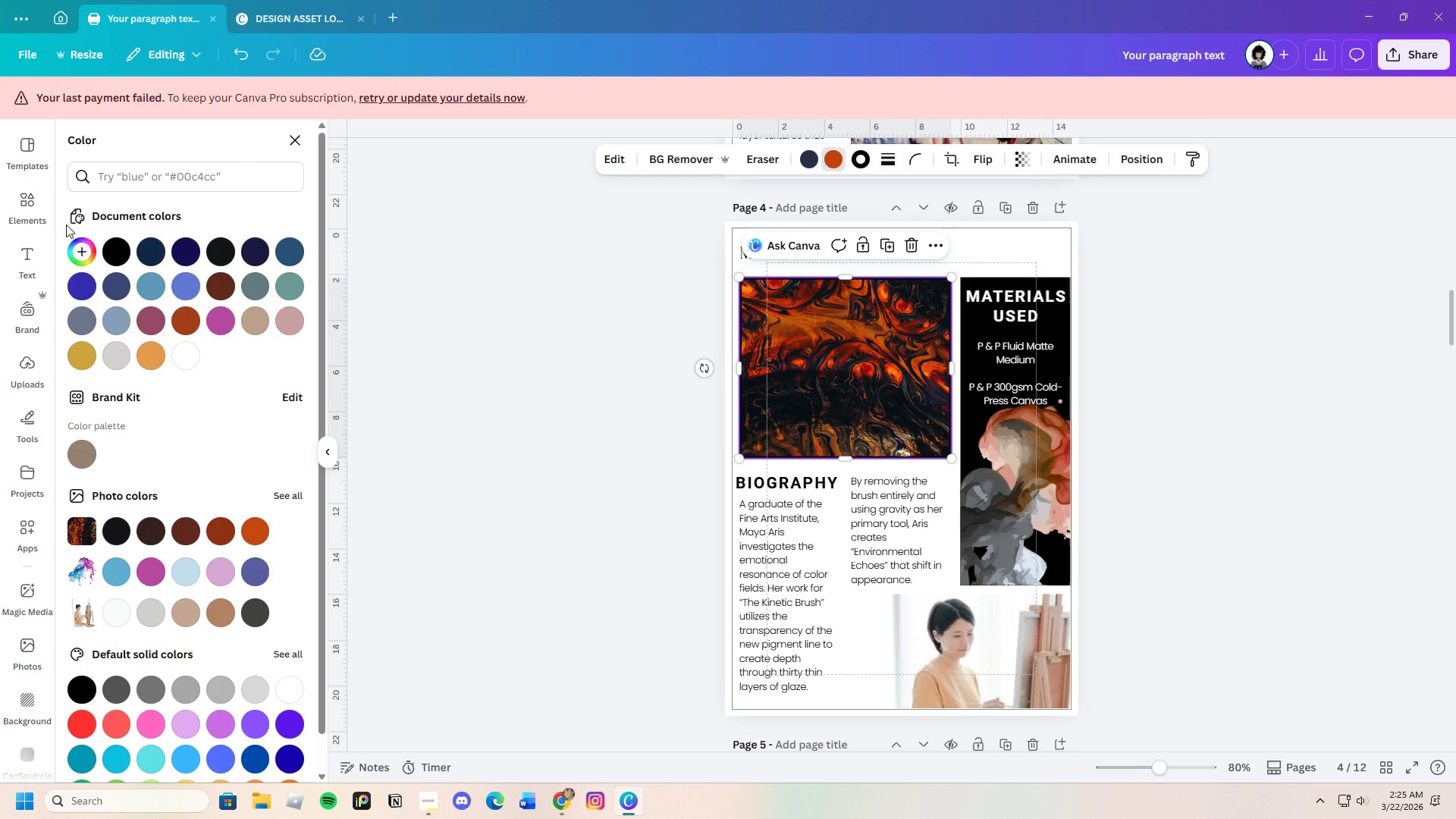 
scroll: coordinate [814, 450], scroll_direction: up, amount: 4.0
 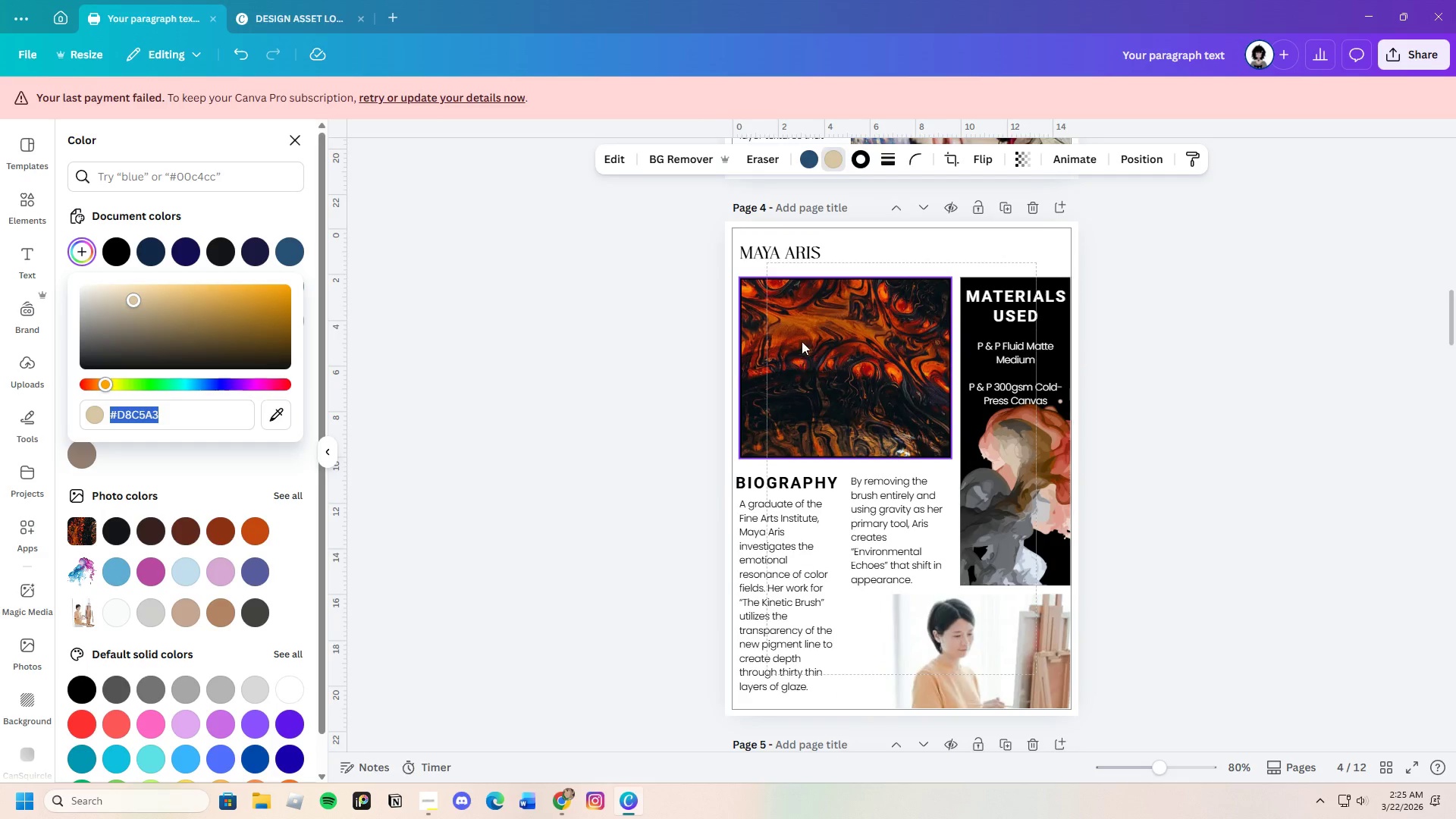 
left_click([79, 247])
 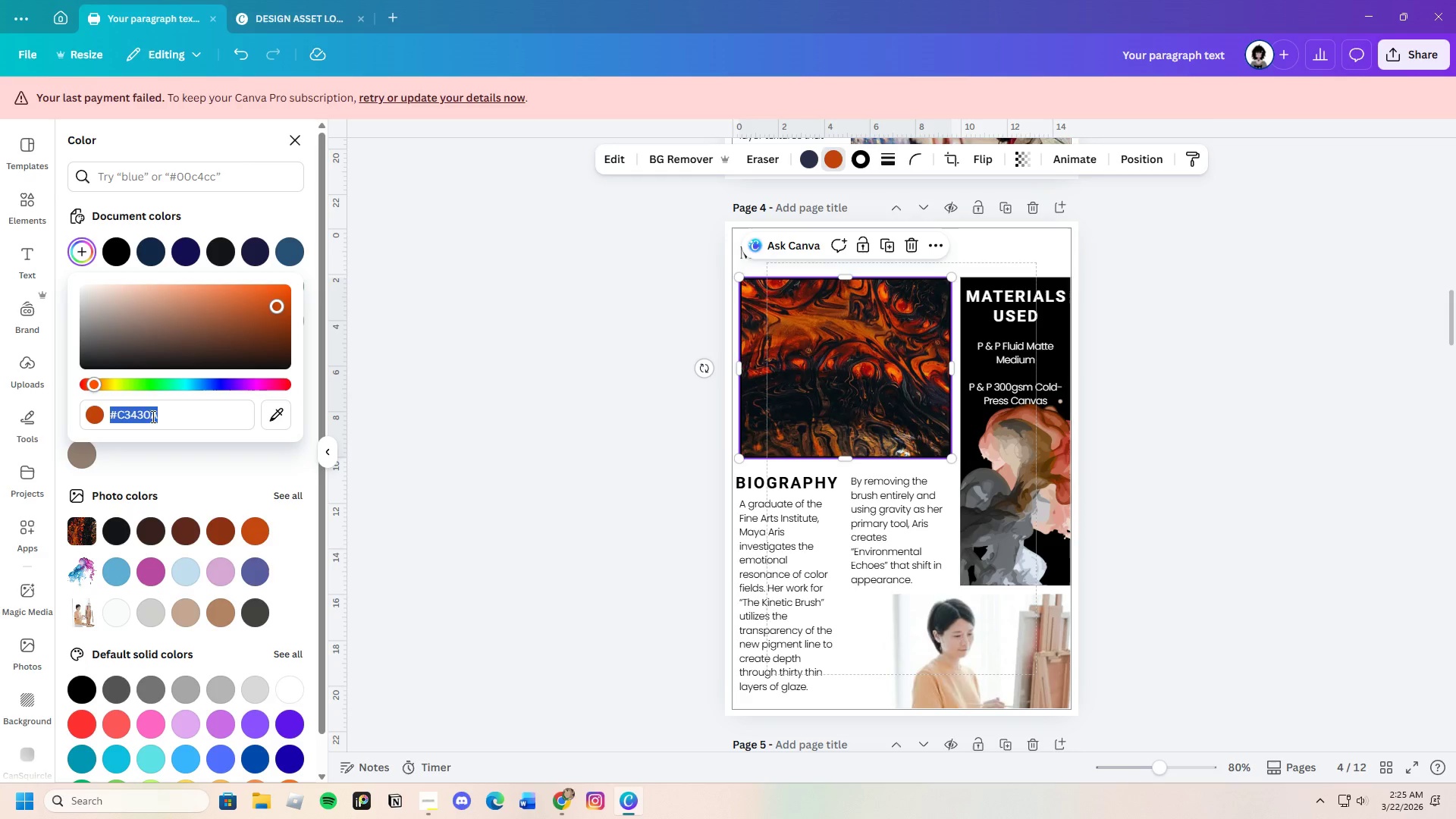 
right_click([148, 416])
 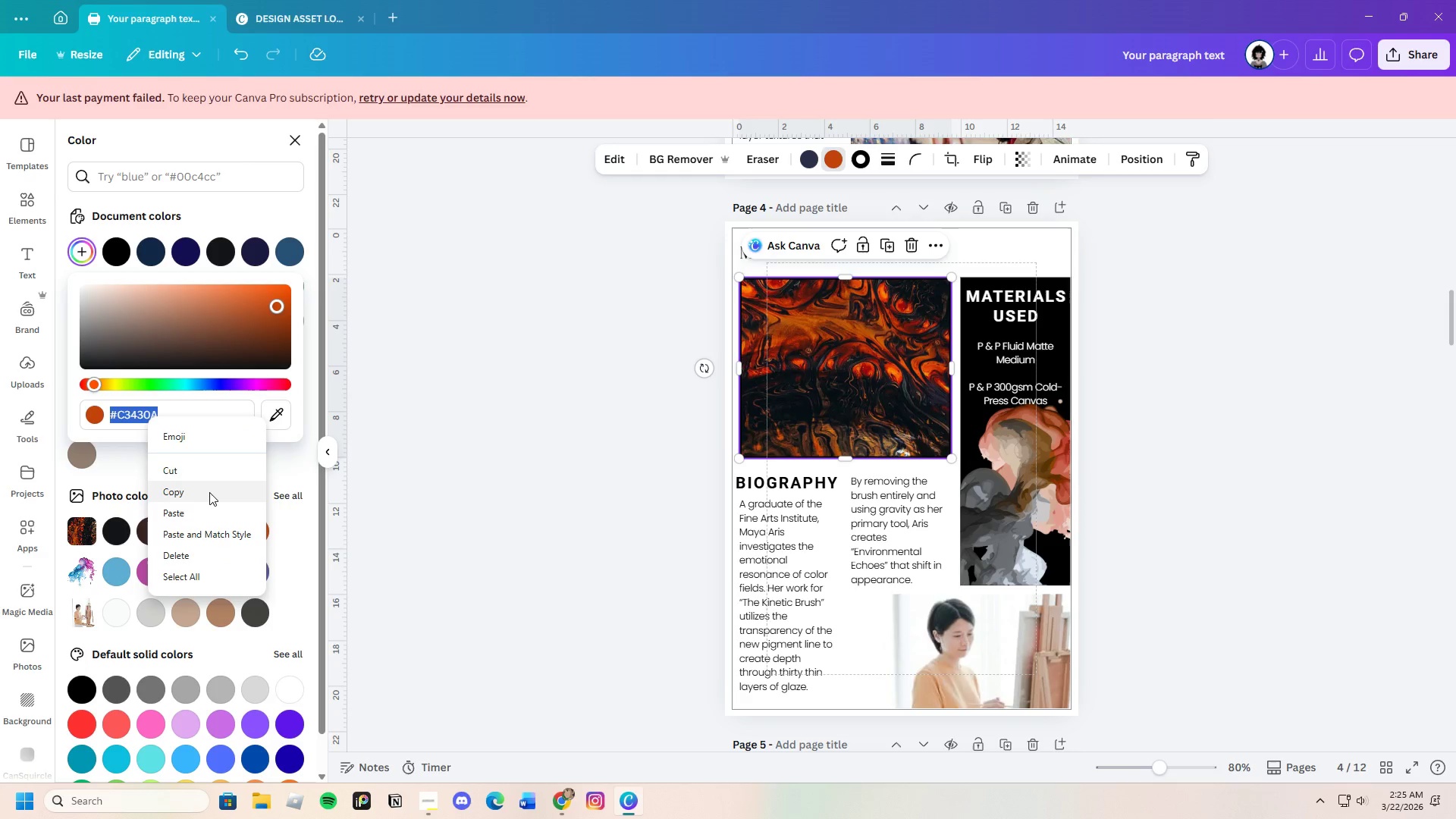 
left_click([206, 491])
 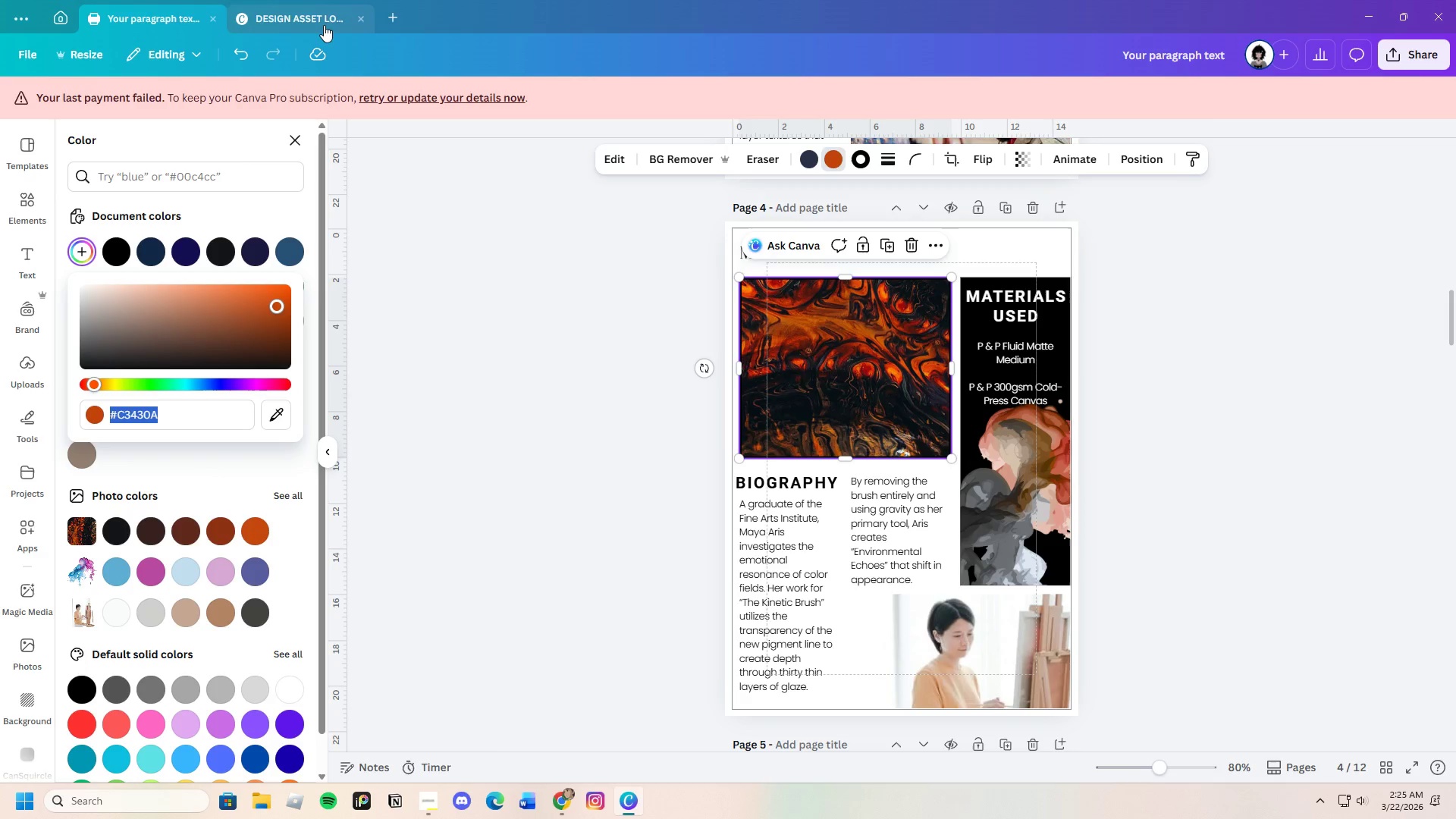 
left_click([322, 24])
 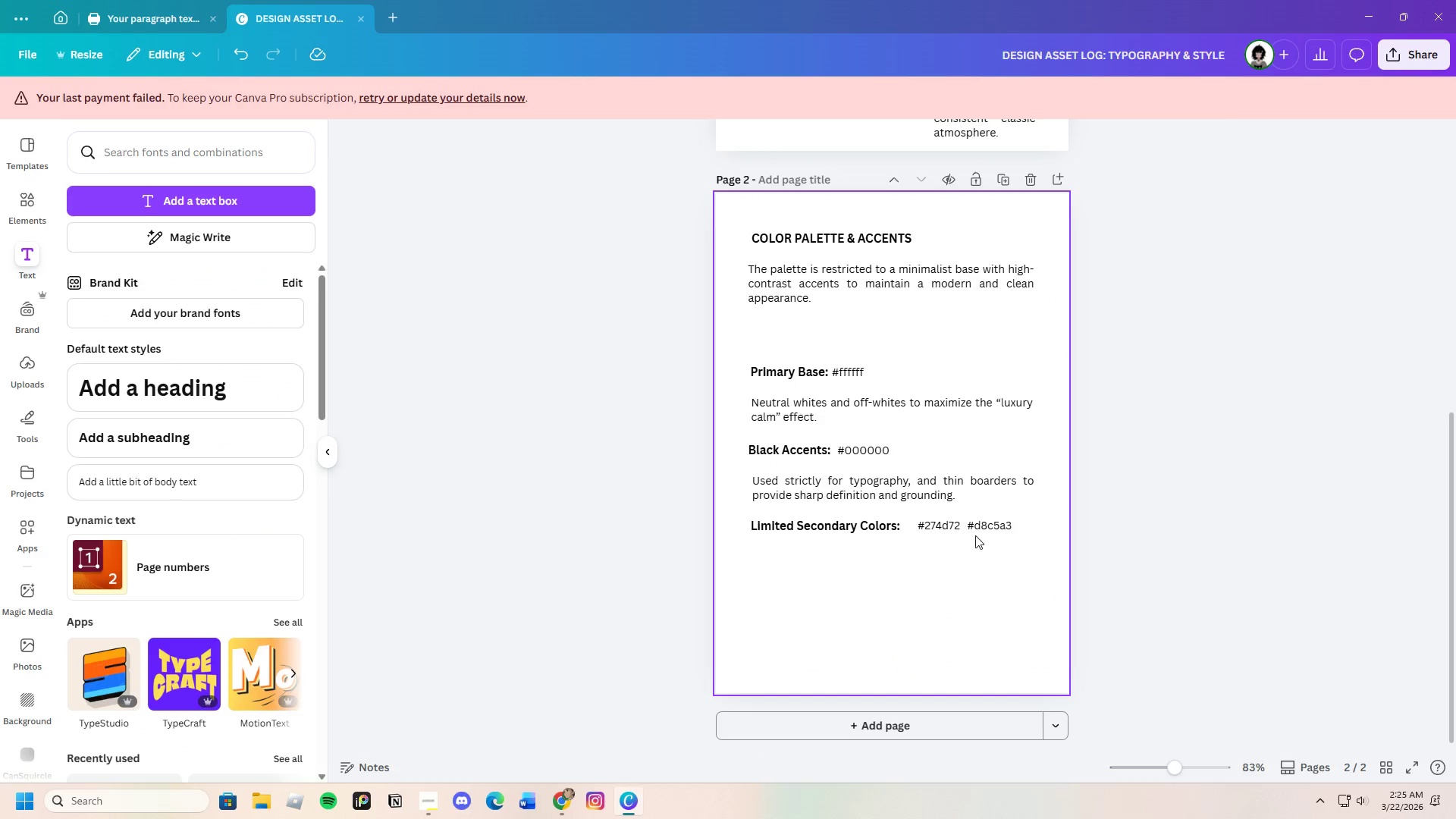 
left_click([993, 526])
 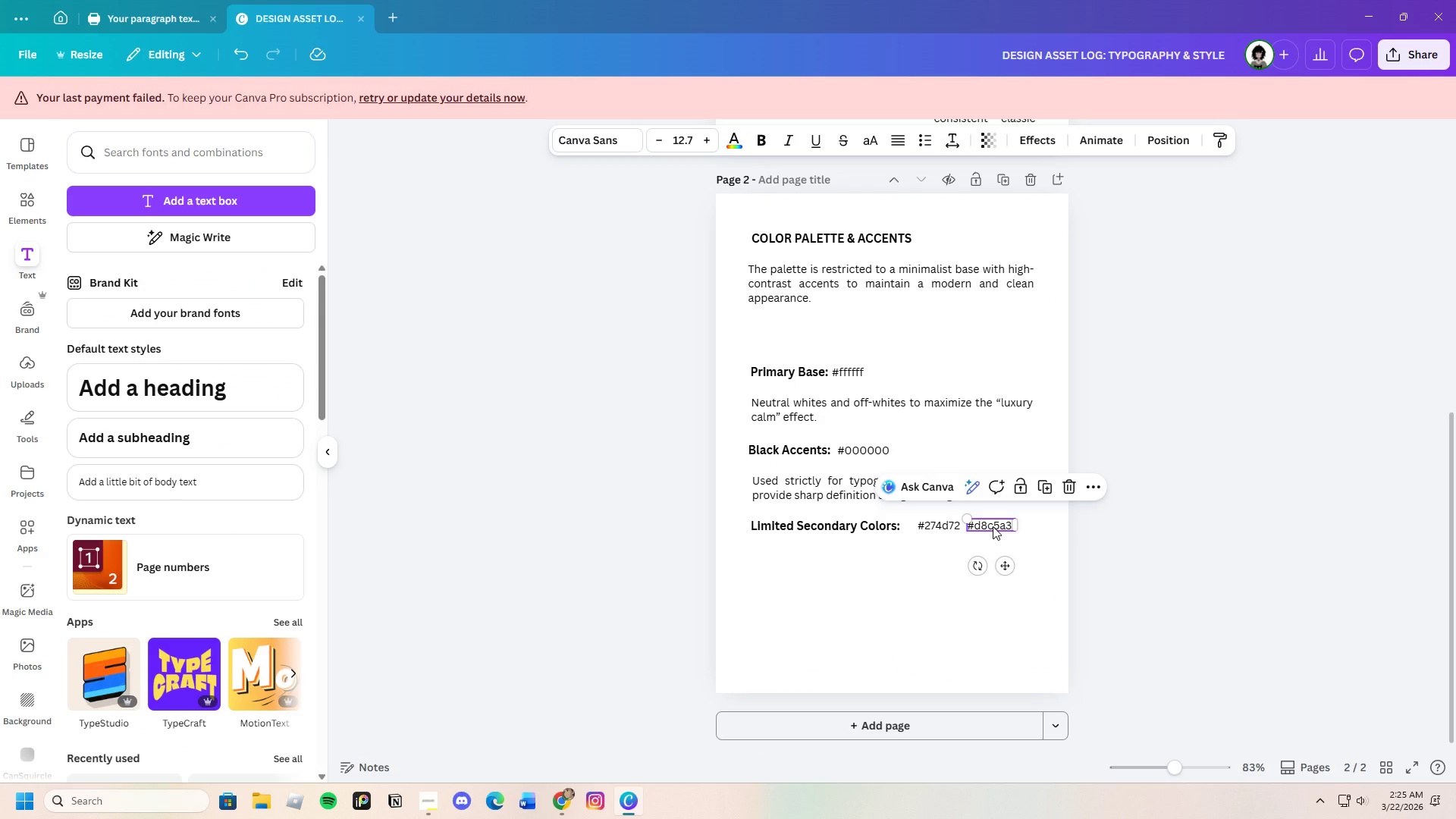 
key(Control+C)
 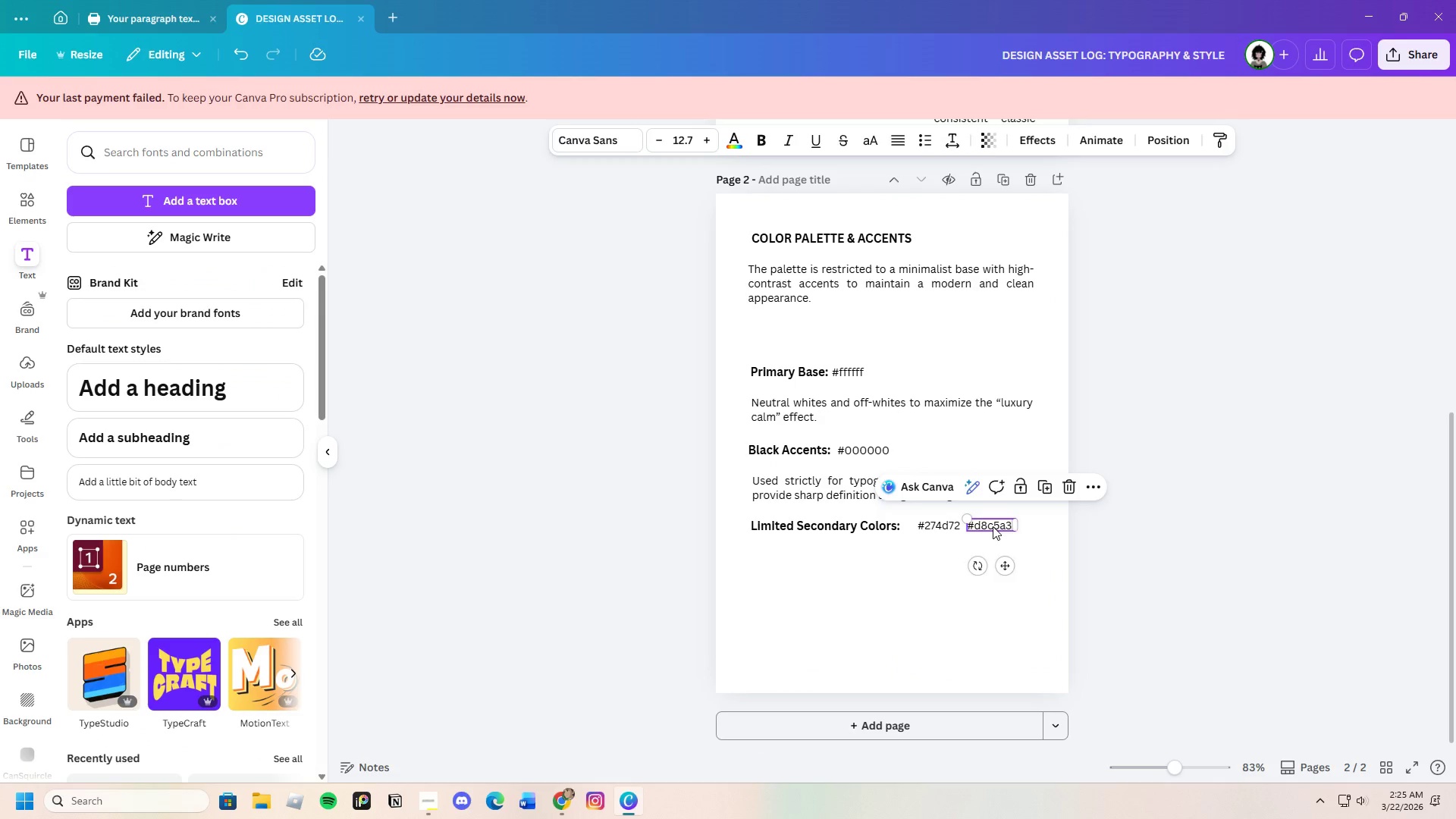 
key(Control+V)
 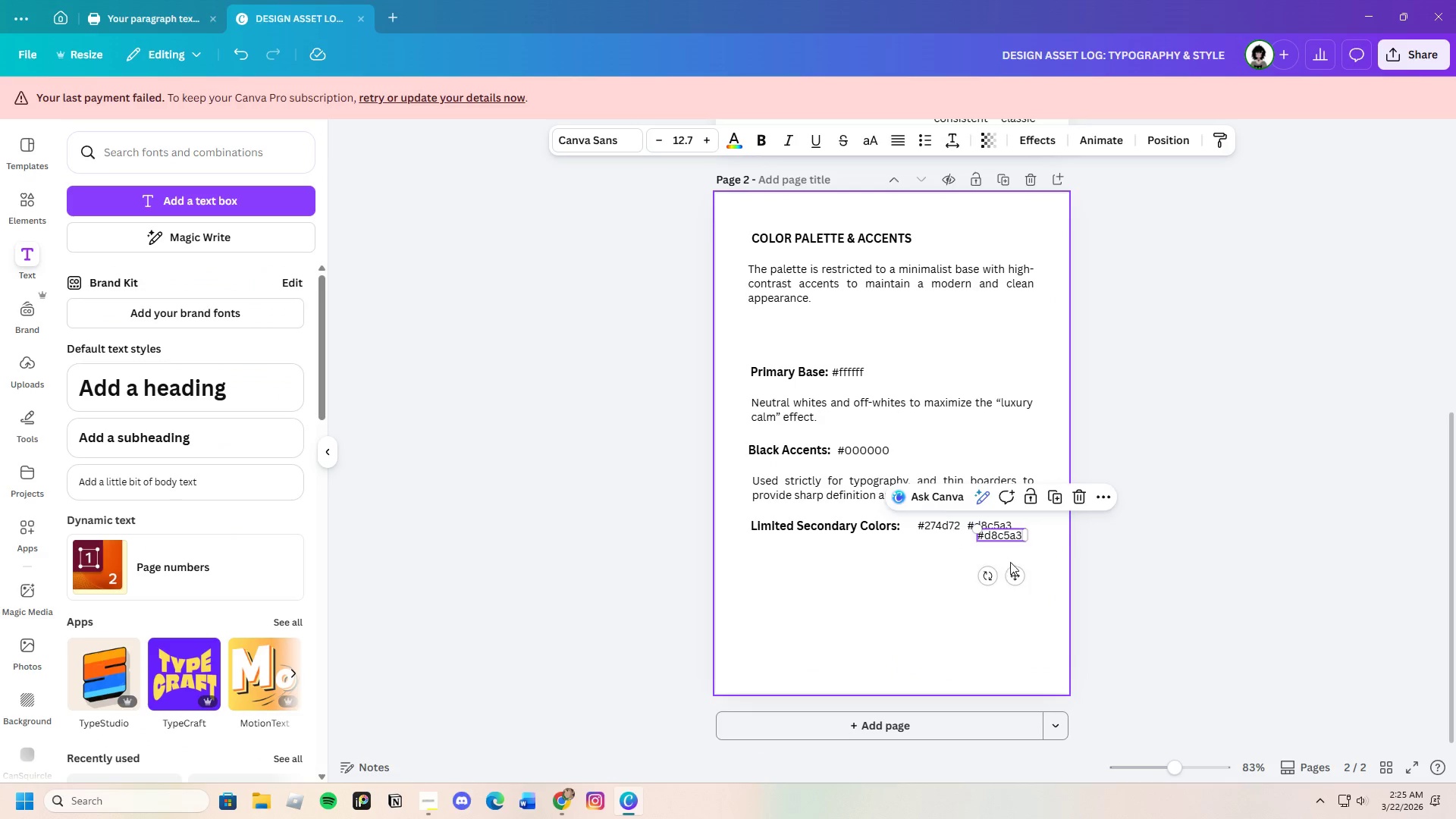 
left_click_drag(start_coordinate=[1014, 573], to_coordinate=[953, 582])
 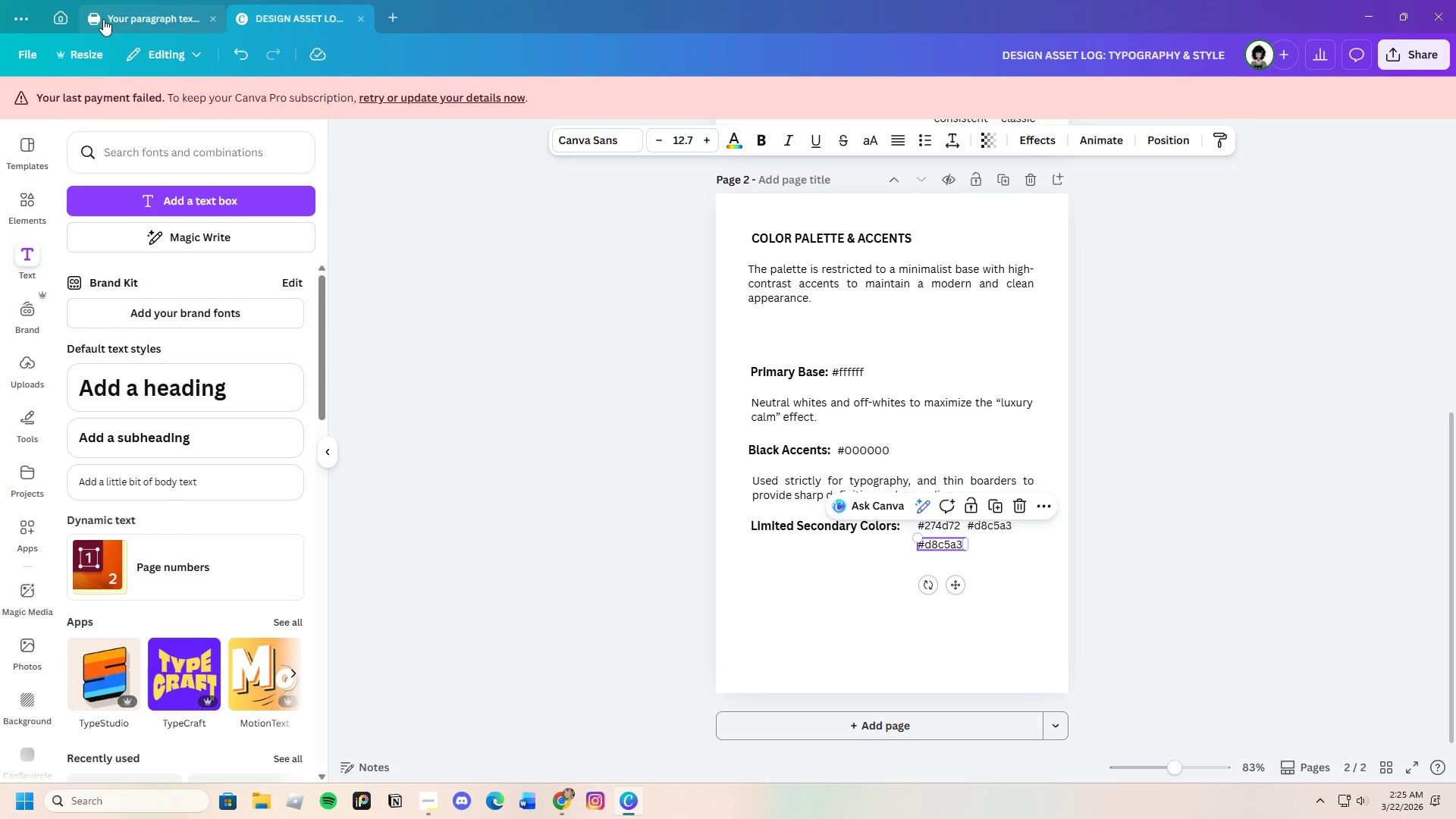 
left_click([103, 19])
 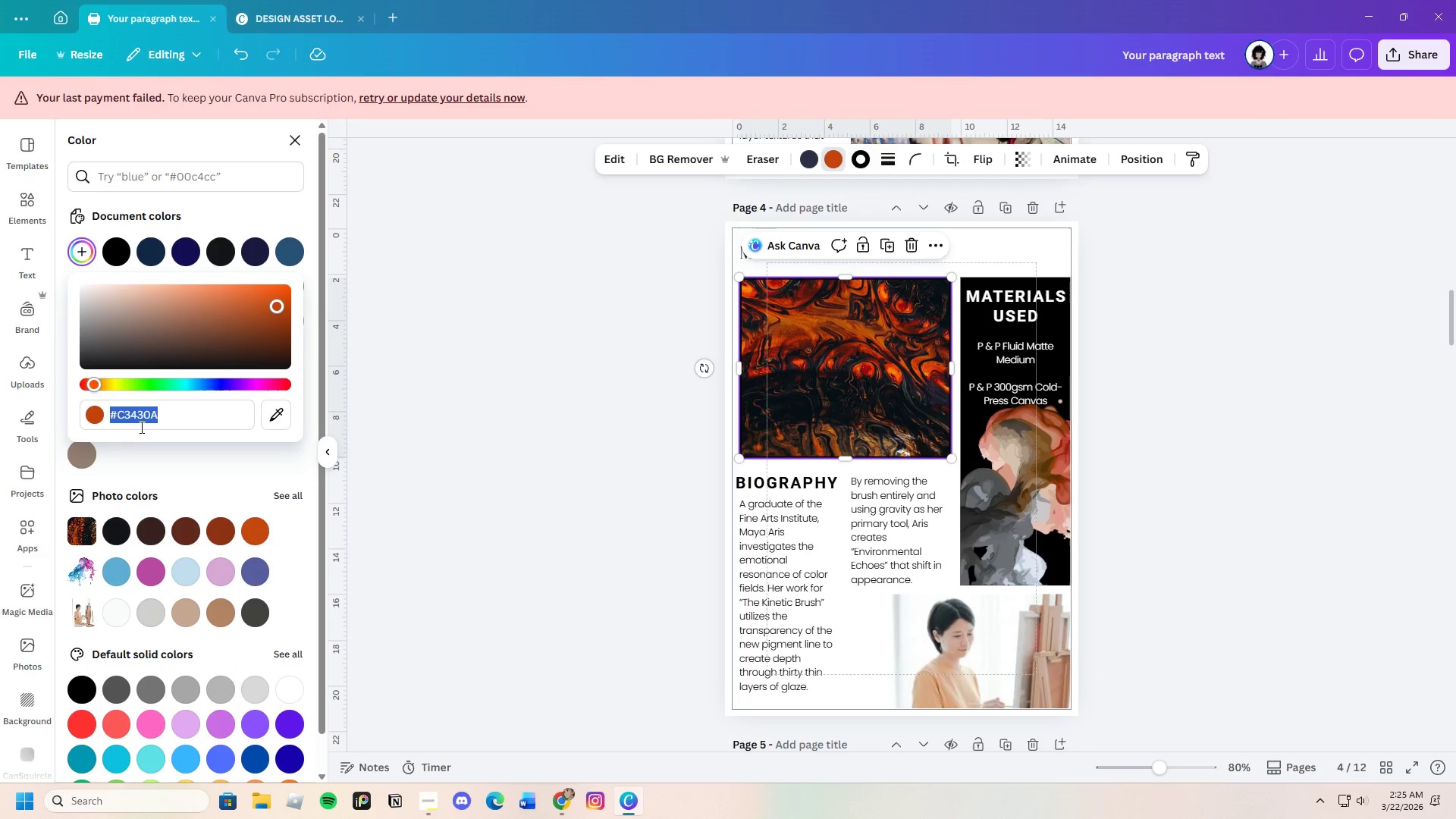 
right_click([140, 422])
 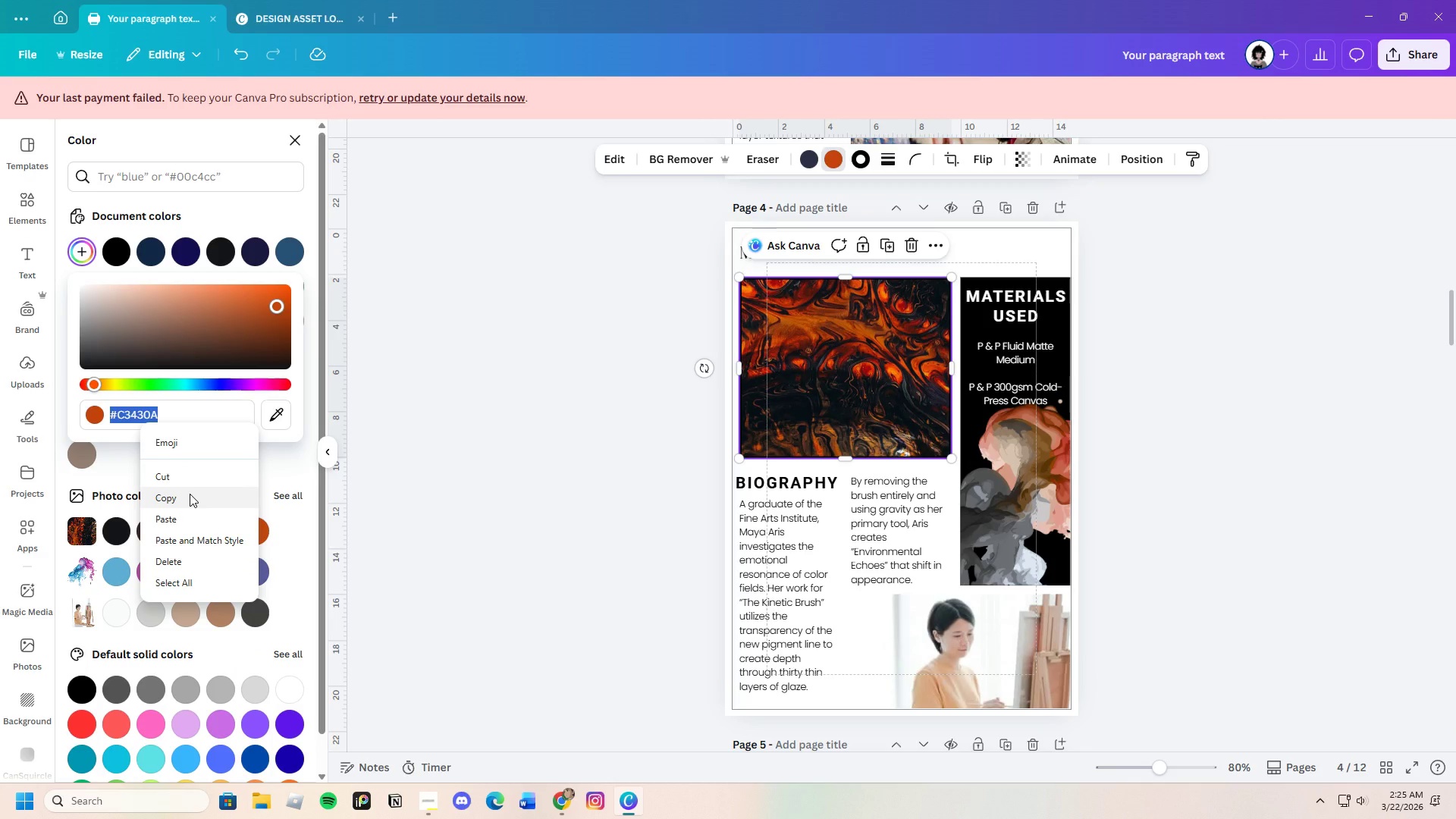 
left_click([190, 494])
 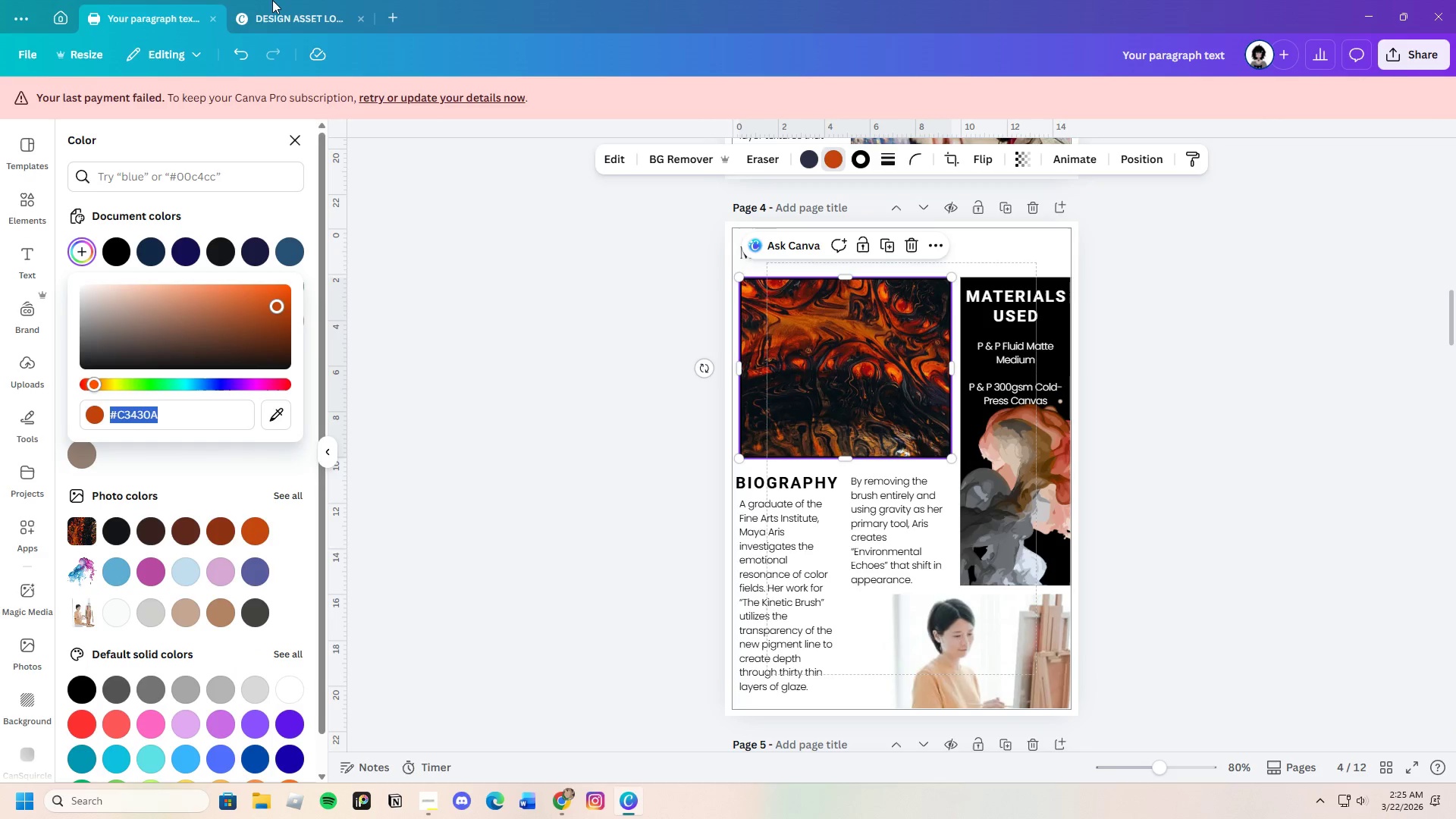 
left_click([277, 0])
 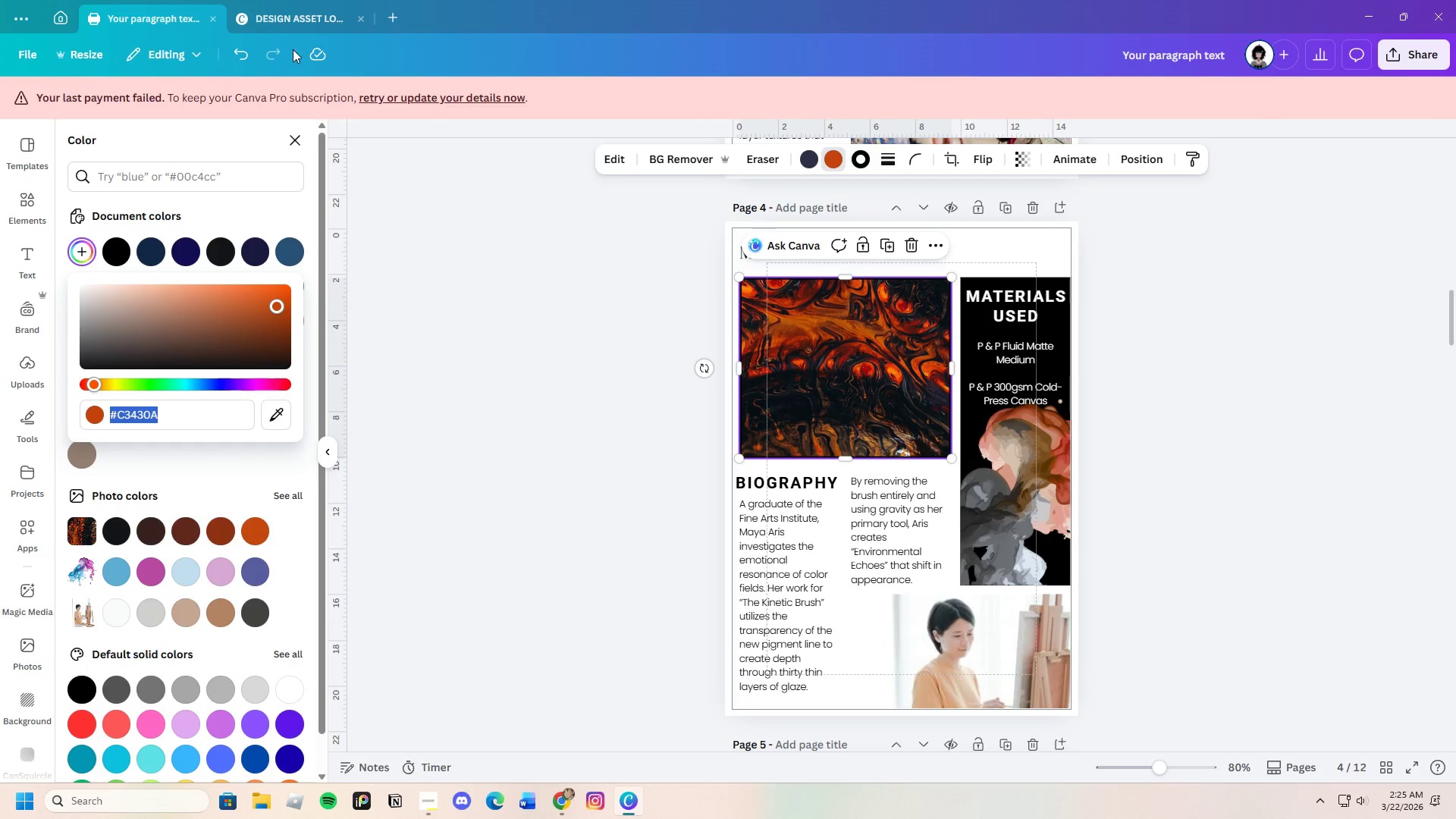 
left_click([296, 27])
 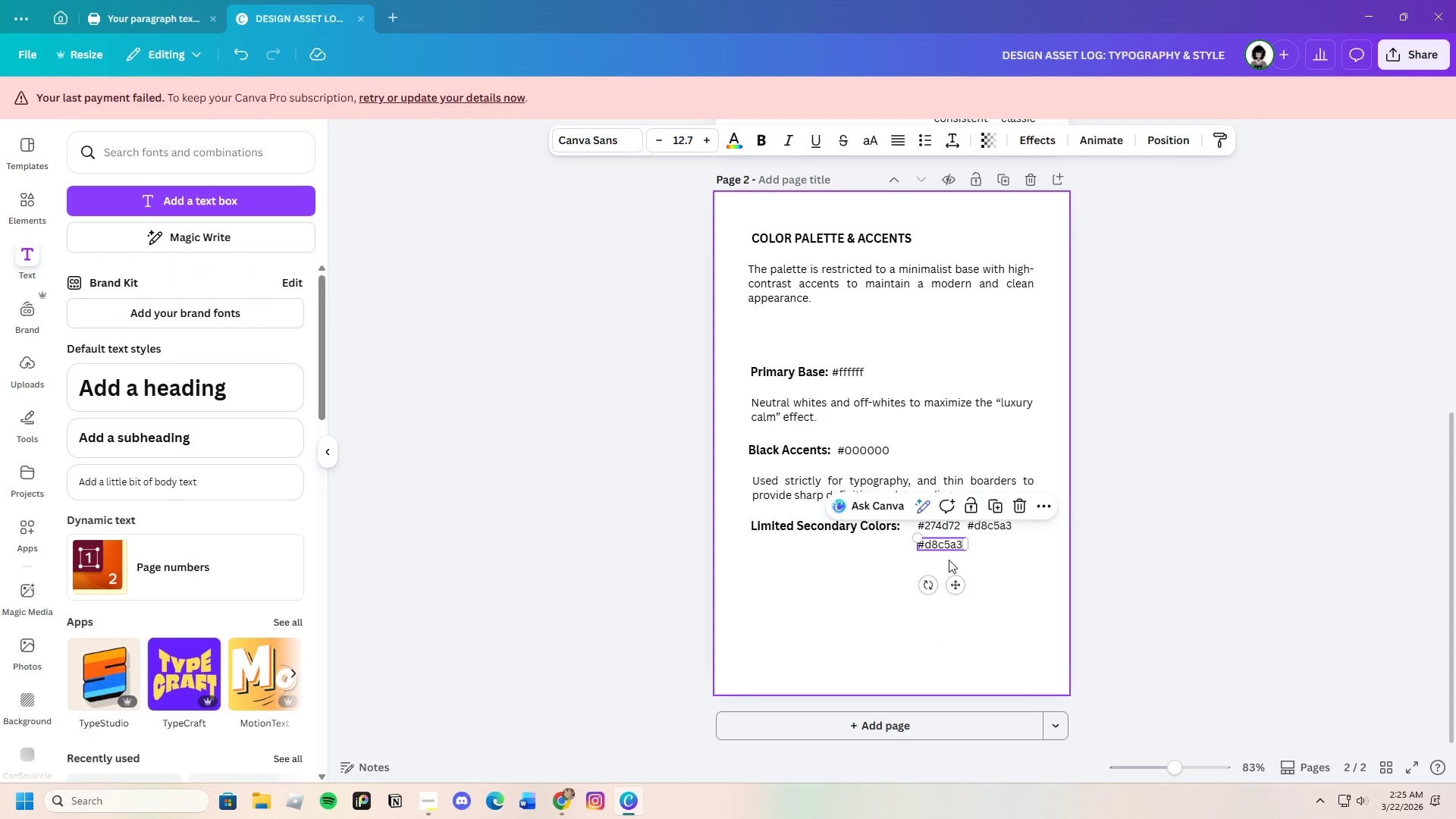 
left_click([938, 544])
 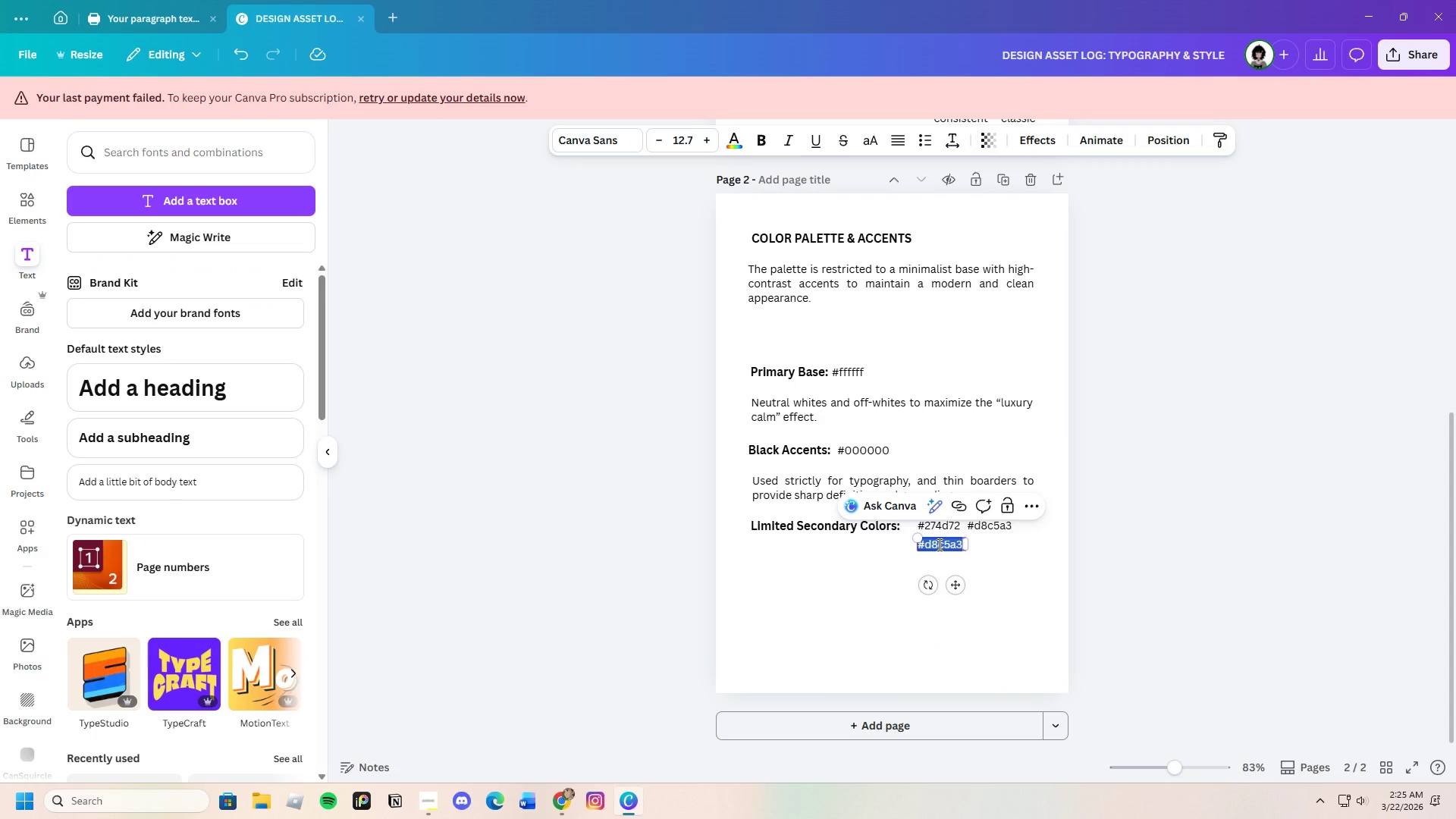 
key(Backspace)
 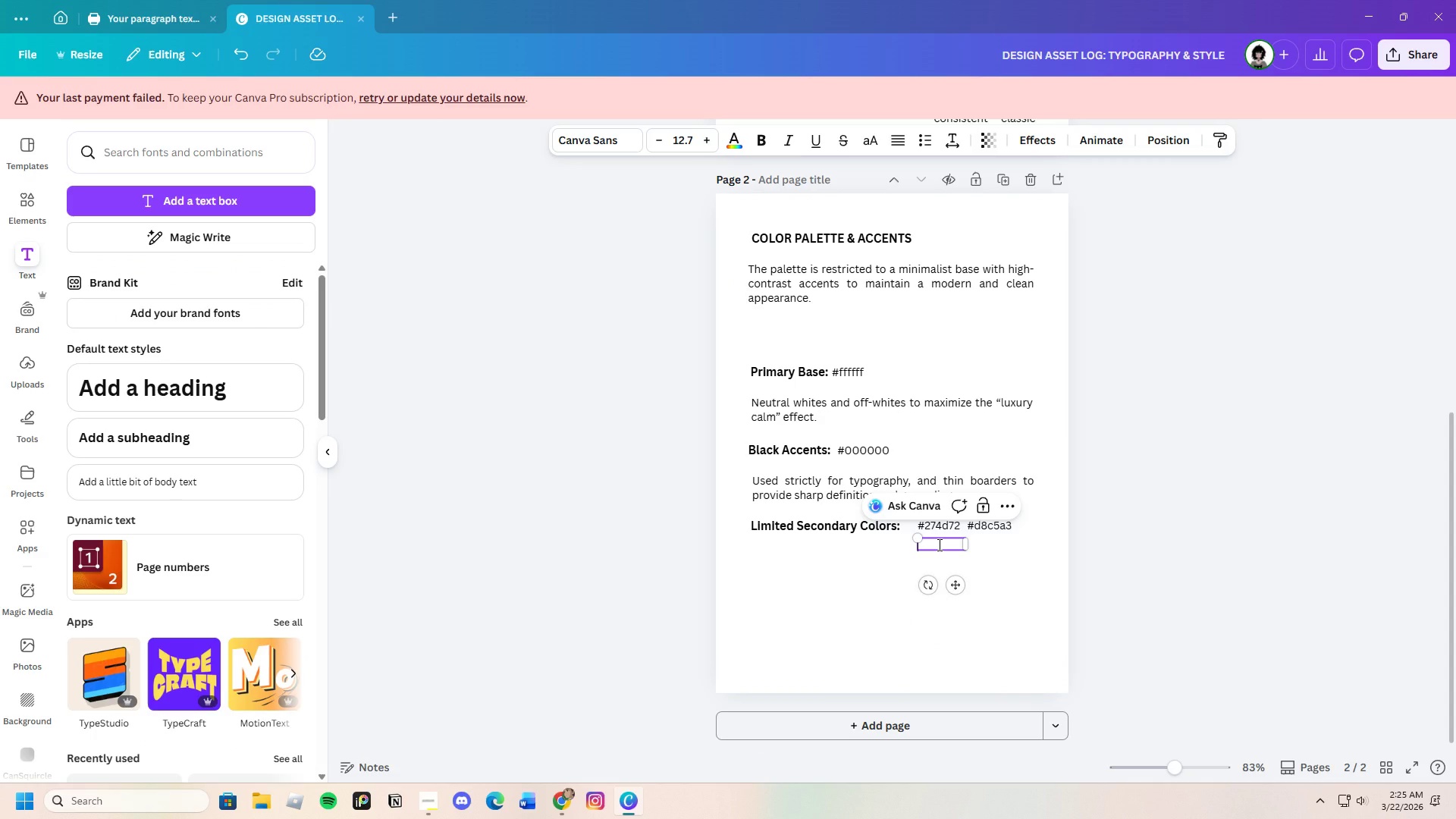 
key(Control+V)
 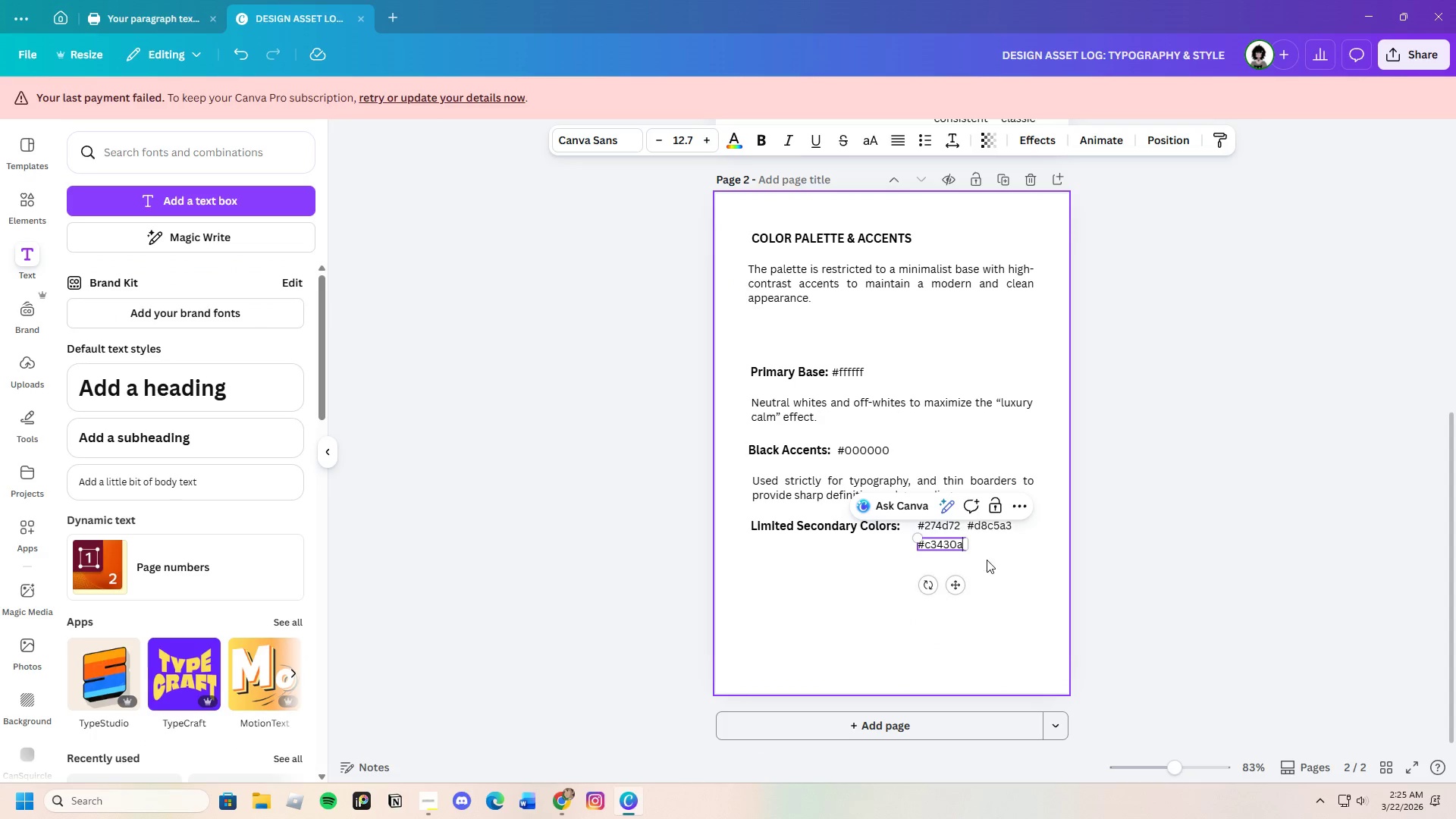 
key(Control+C)
 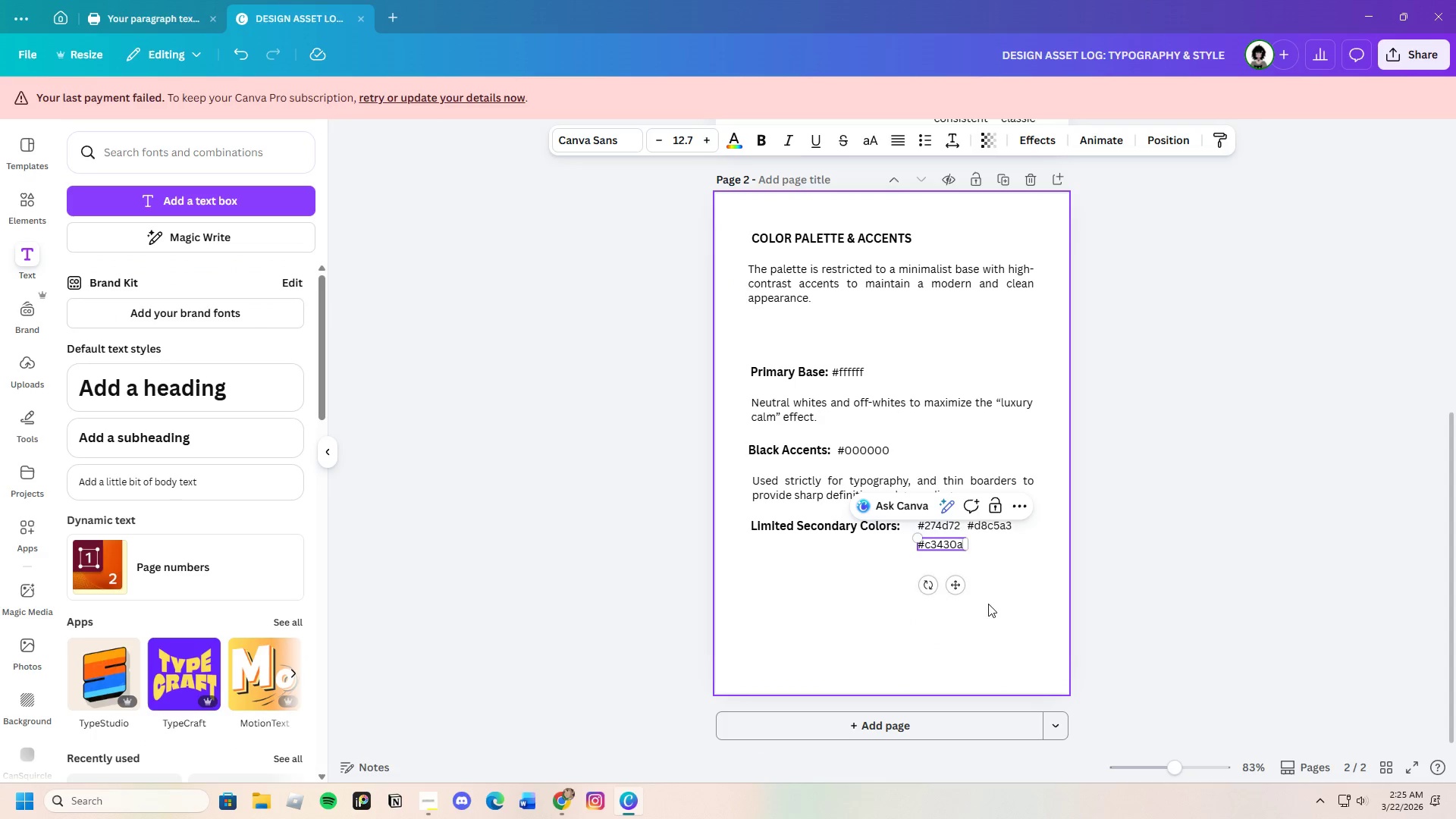 
key(Control+V)
 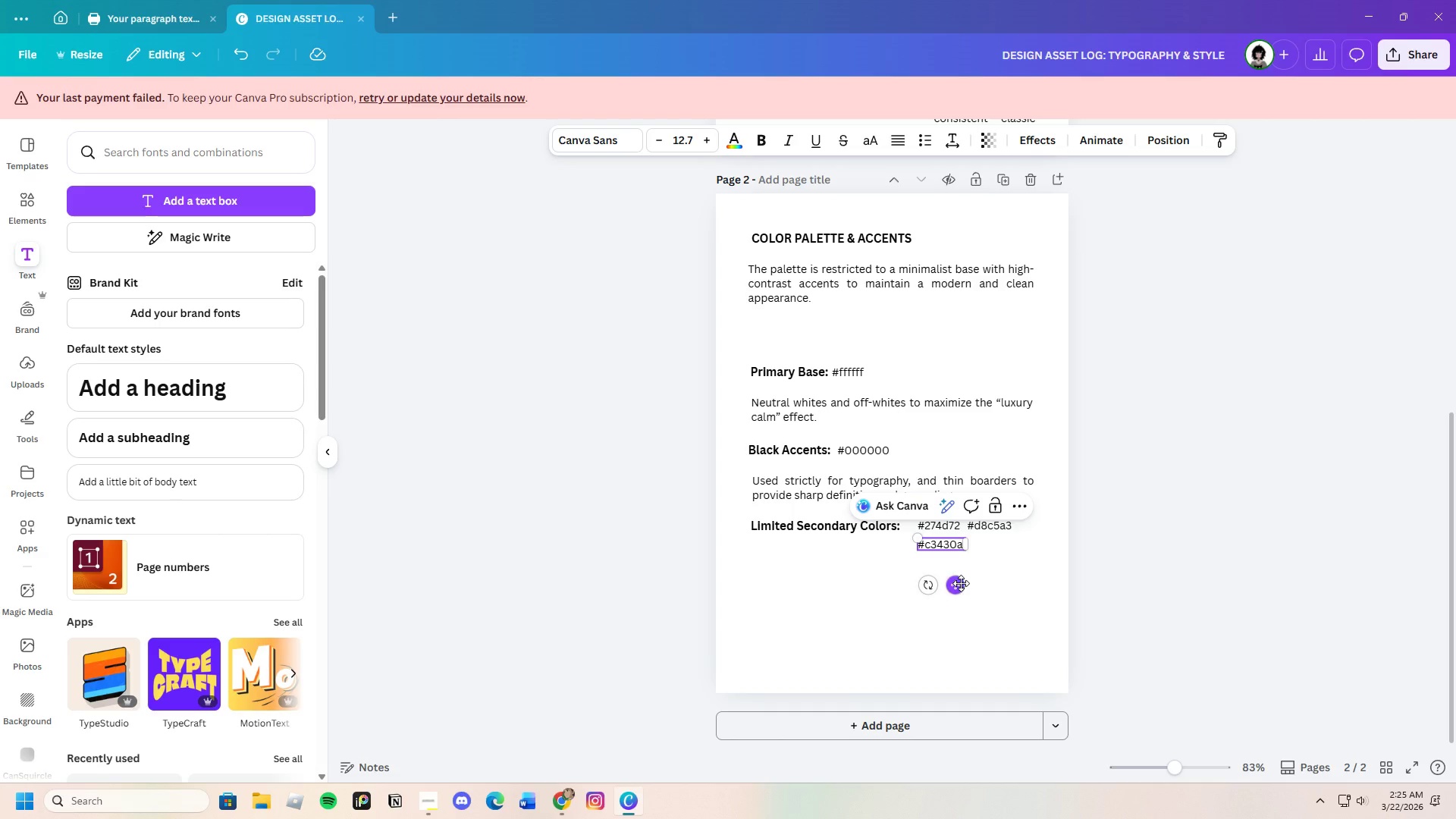 
left_click([990, 574])
 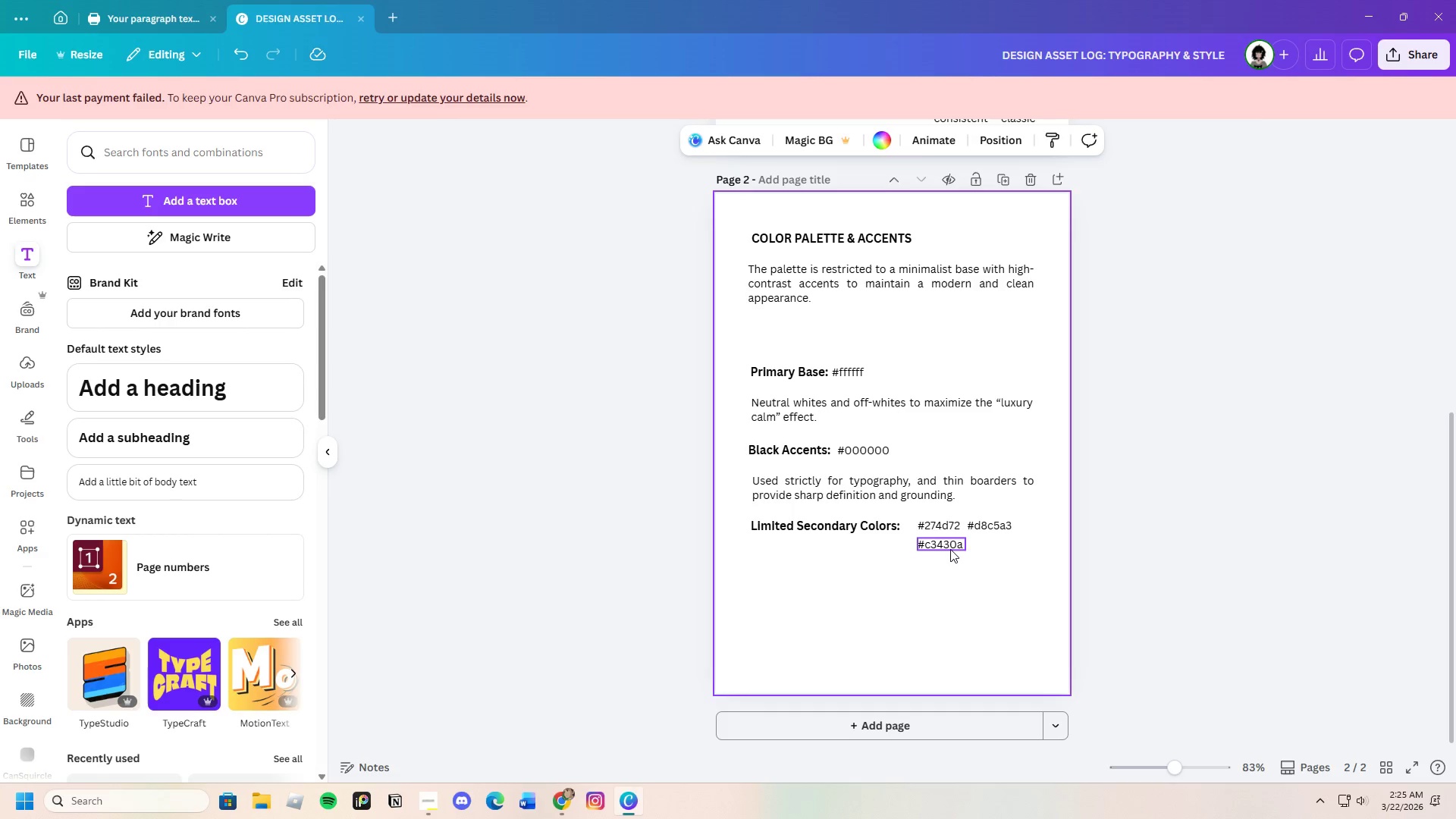 
left_click([949, 548])
 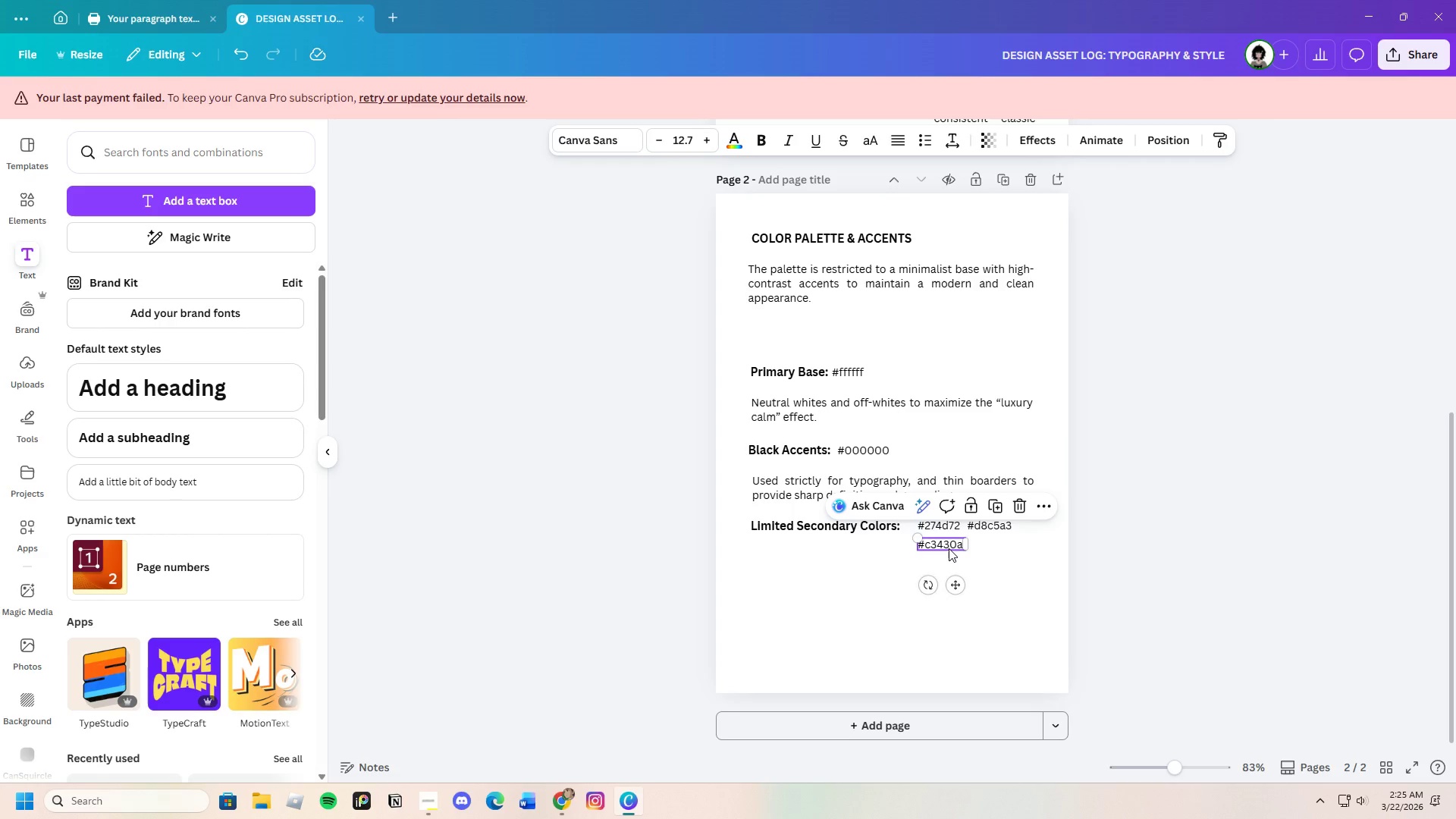 
key(Control+C)
 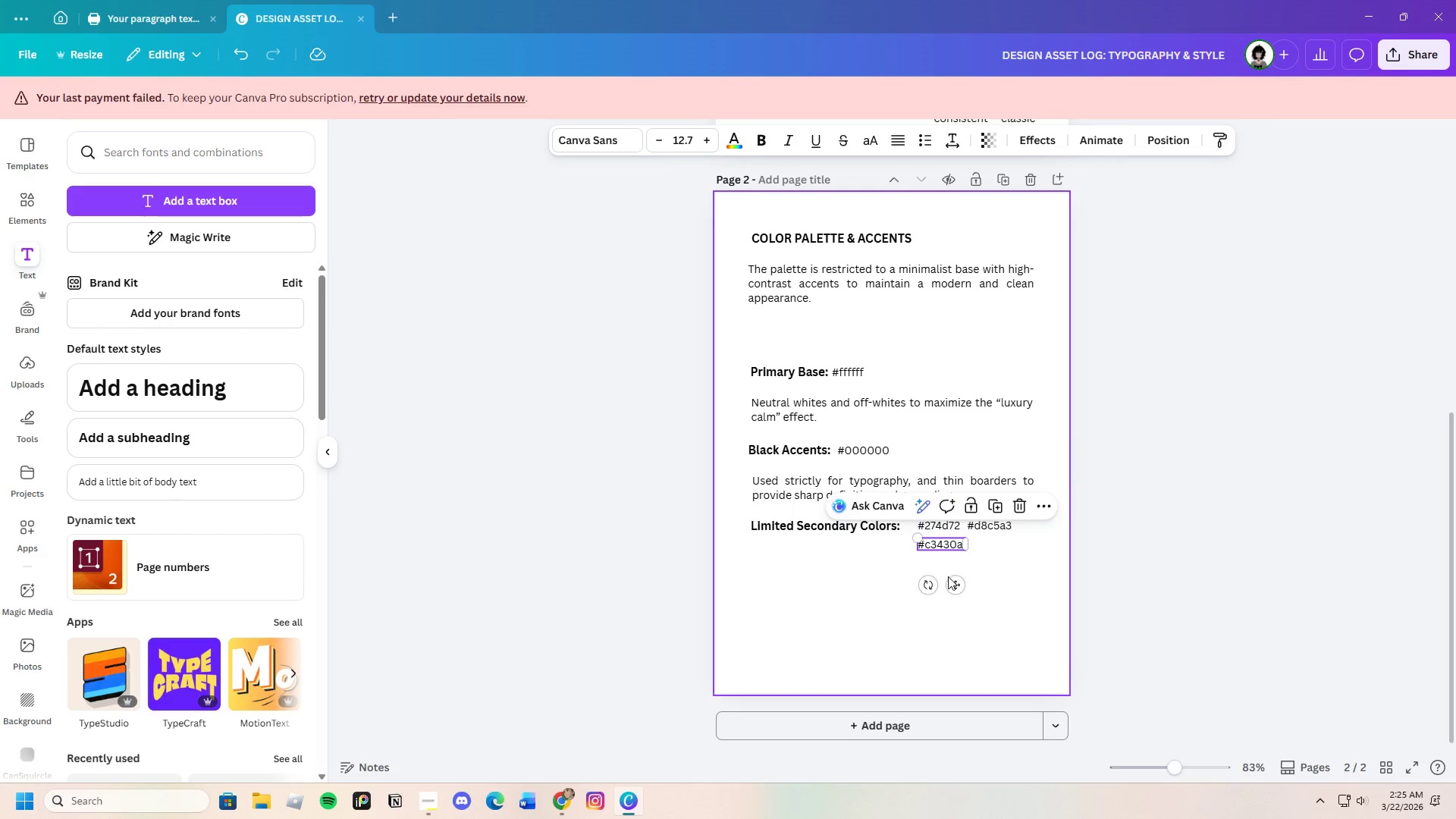 
key(Control+V)
 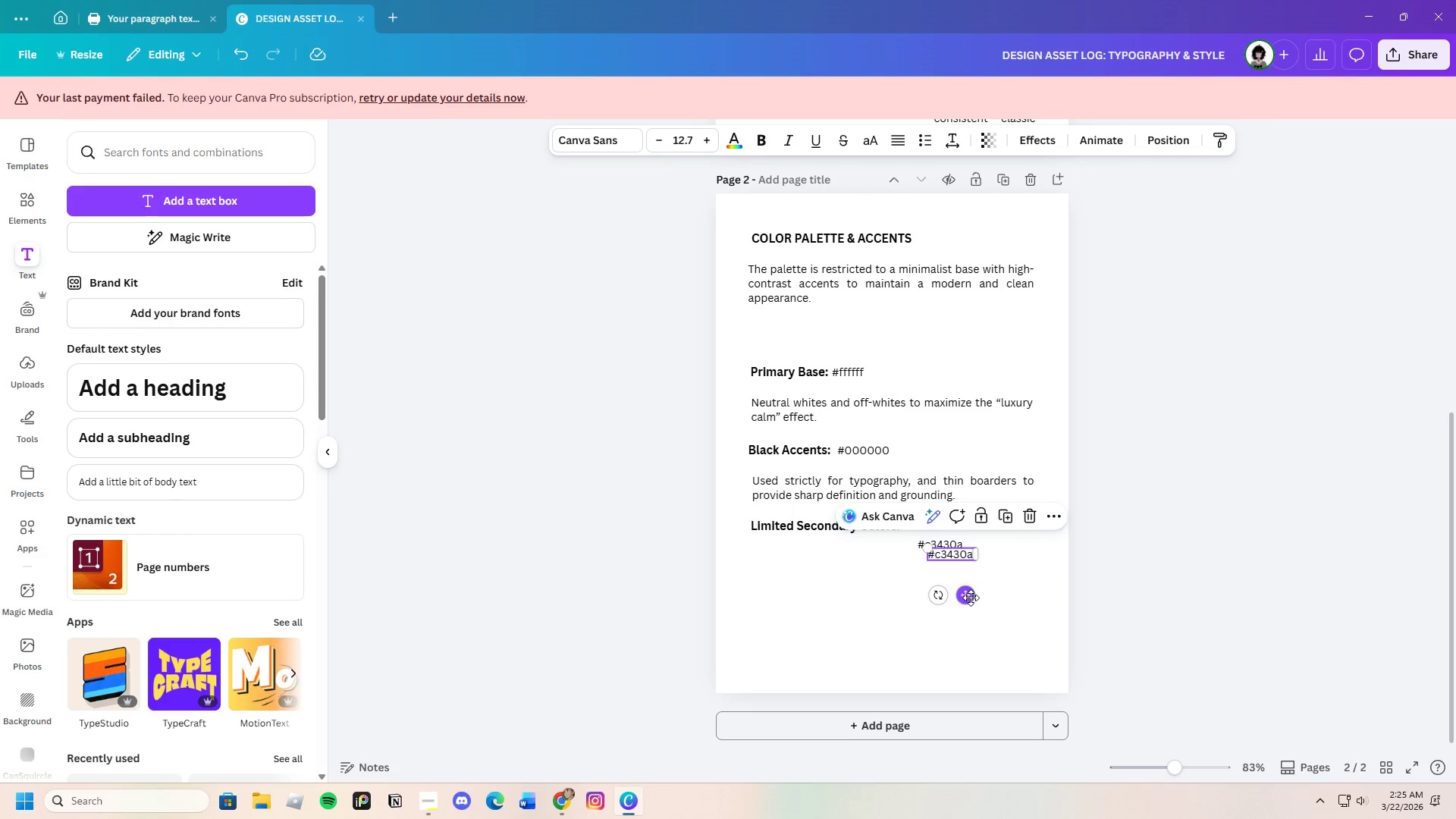 
left_click_drag(start_coordinate=[971, 598], to_coordinate=[1012, 589])
 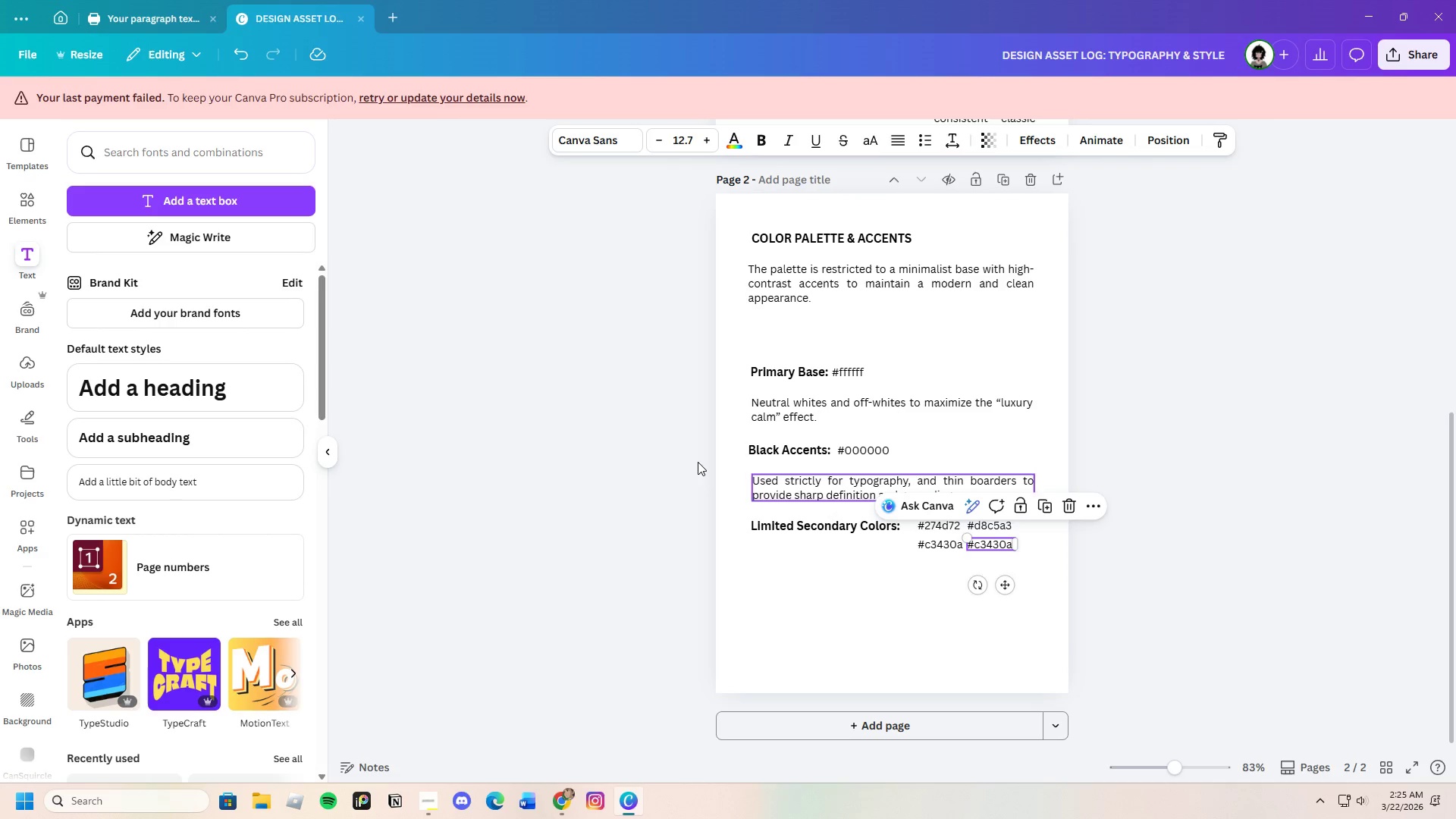 
left_click([159, 17])
 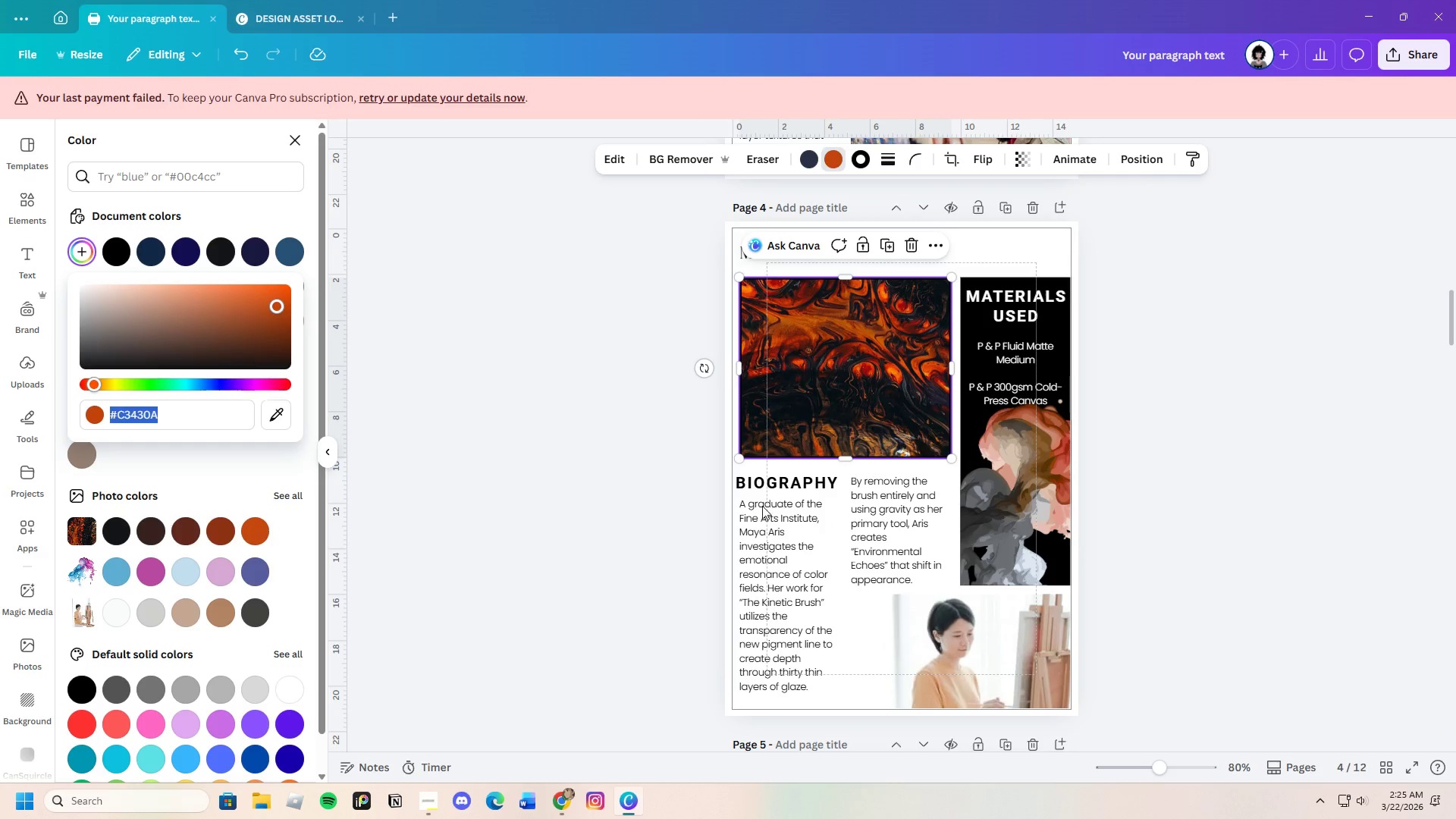 
scroll: coordinate [856, 510], scroll_direction: up, amount: 8.0
 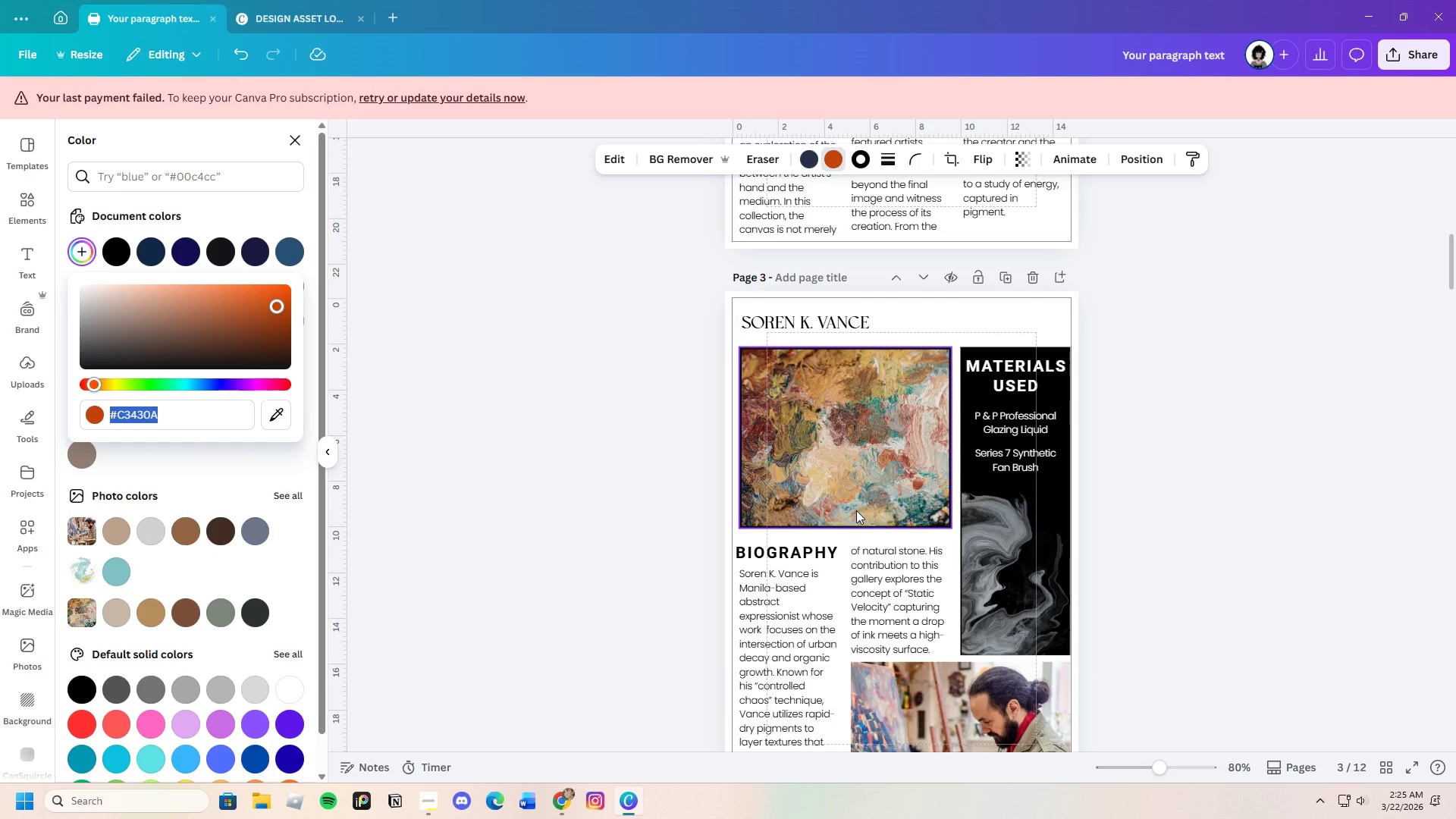 
left_click([791, 376])
 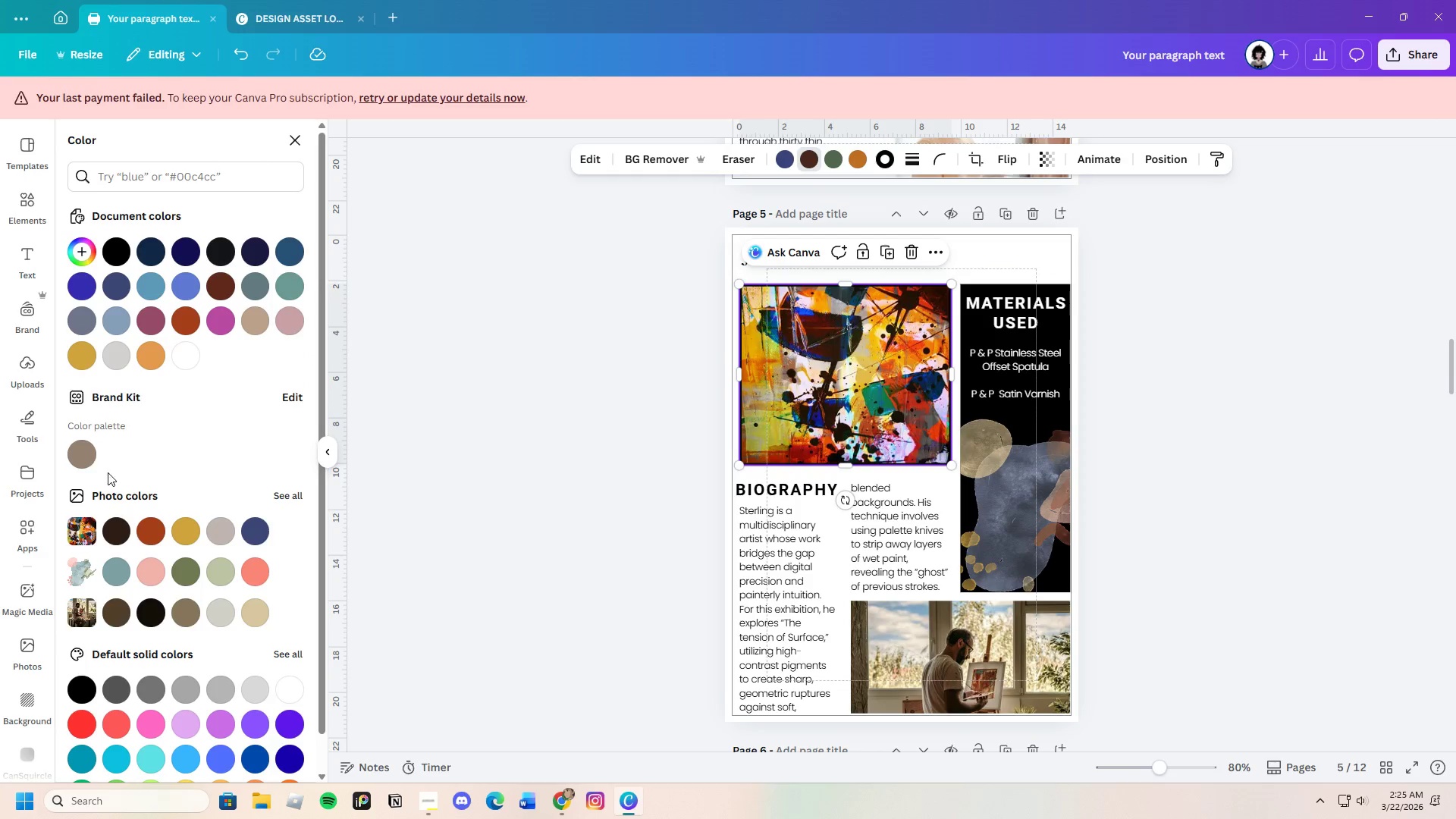 
scroll: coordinate [899, 582], scroll_direction: down, amount: 12.0
 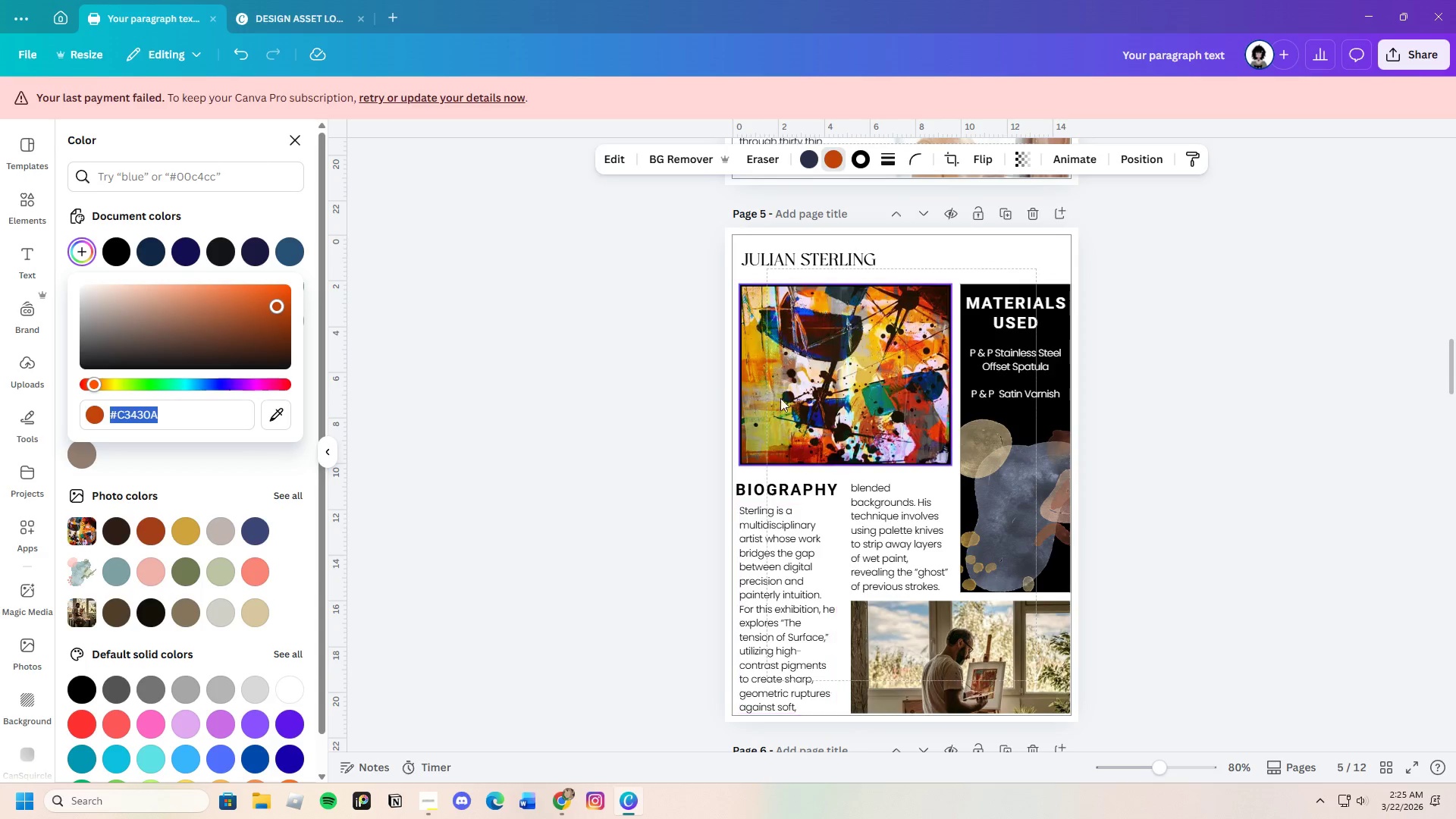 
left_click([76, 254])
 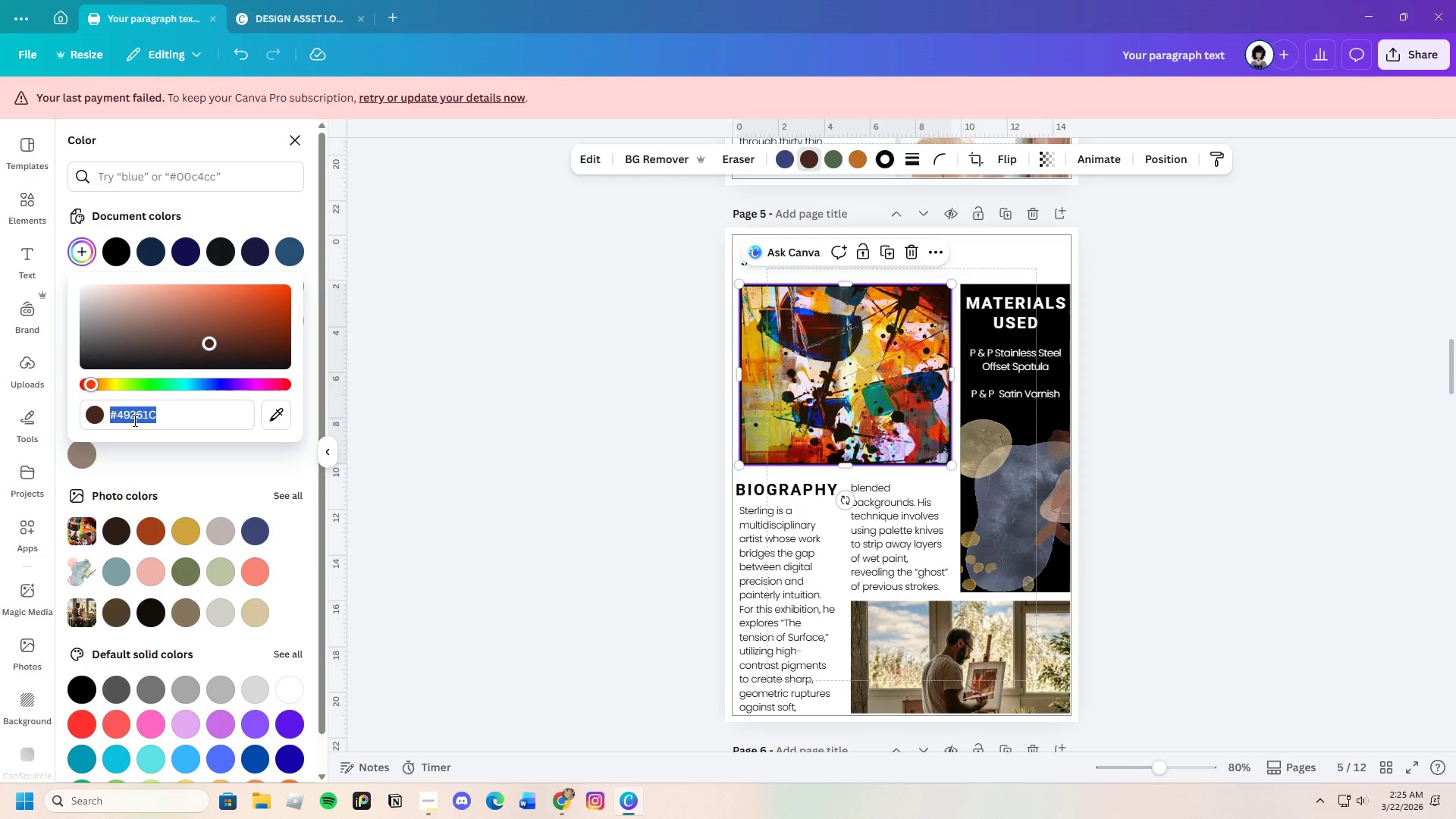 
right_click([133, 419])
 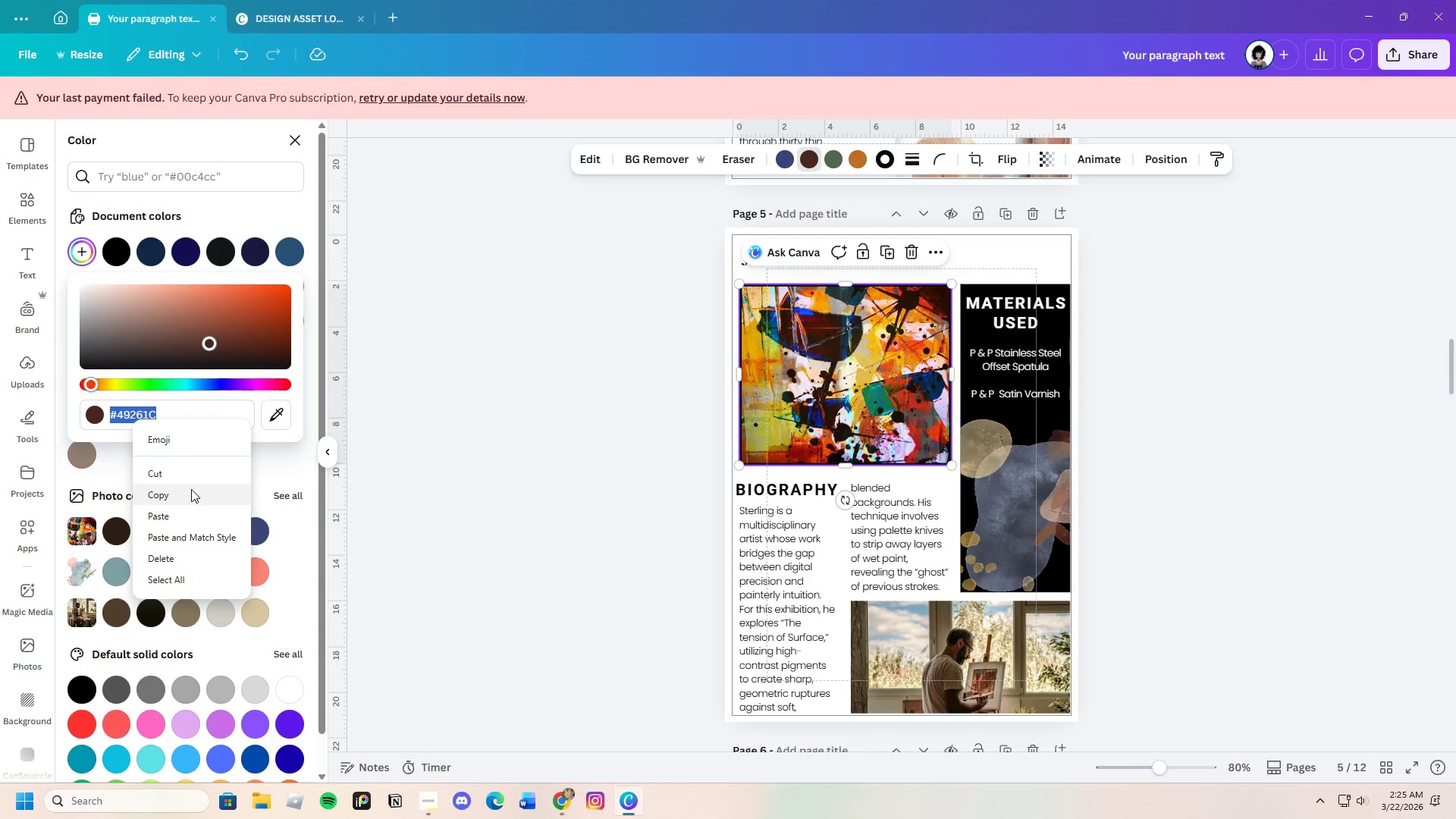 
left_click([190, 490])
 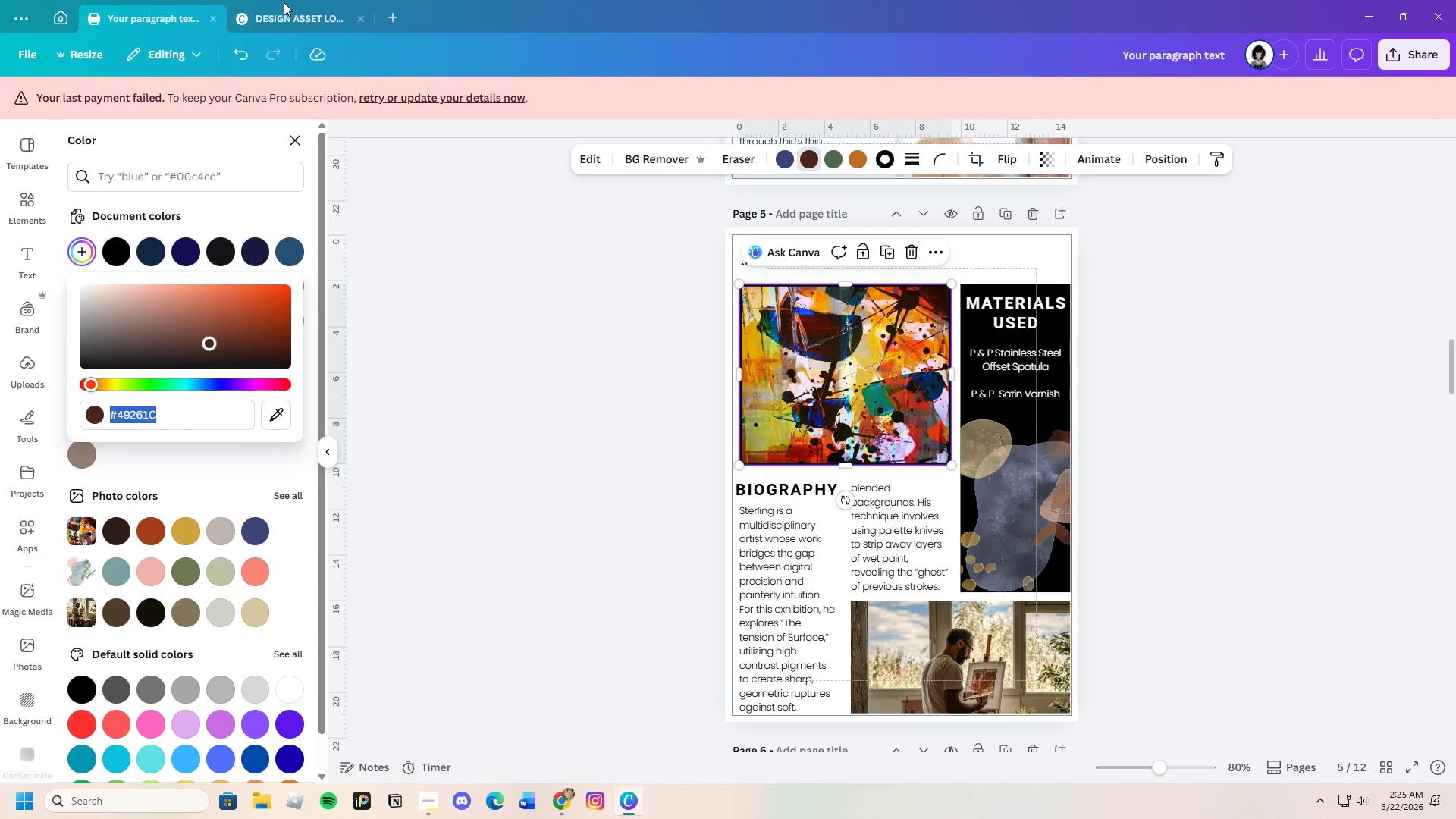 
double_click([287, 24])
 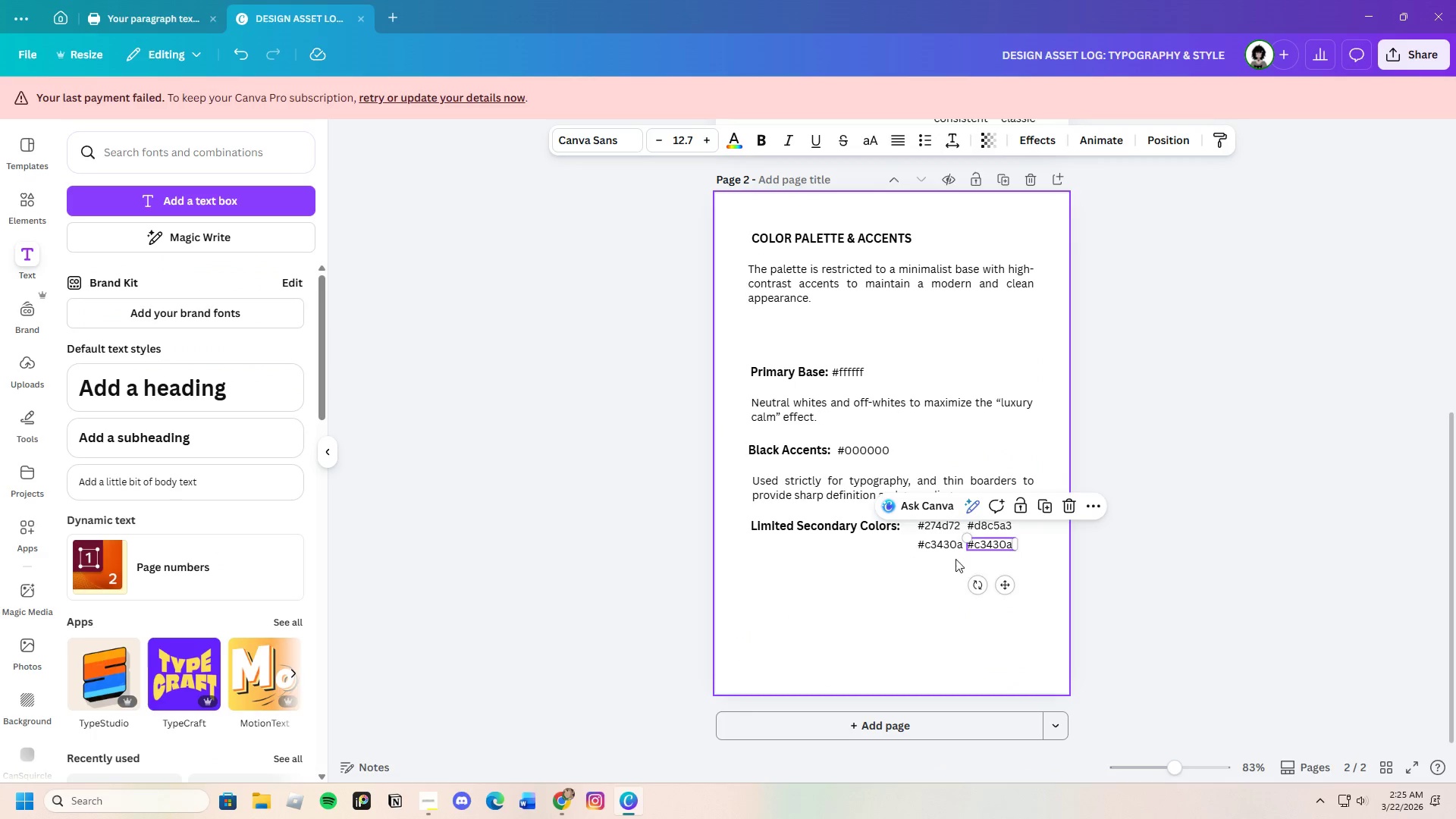 
left_click([1005, 550])
 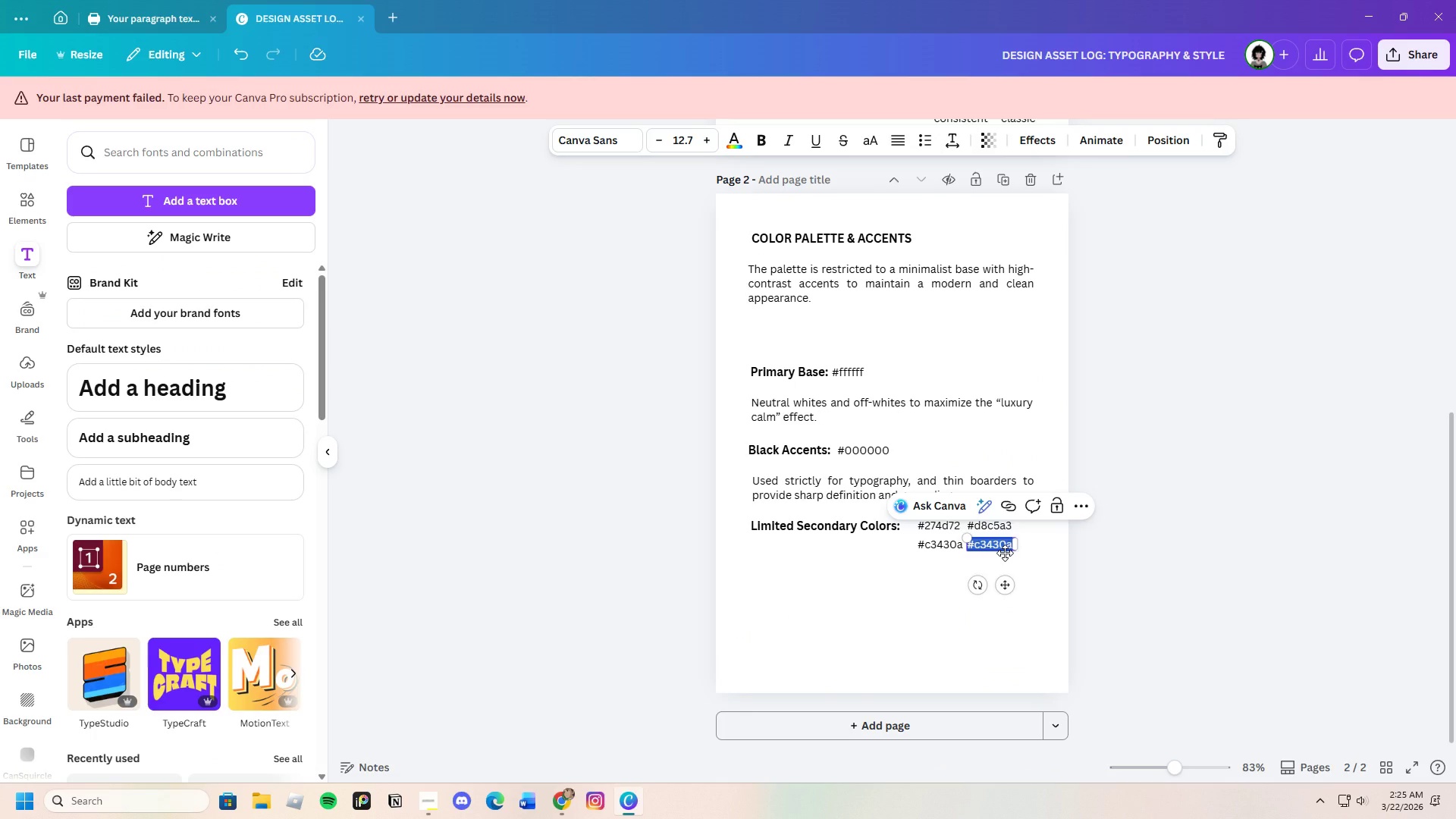 
key(Control+Backspace)
 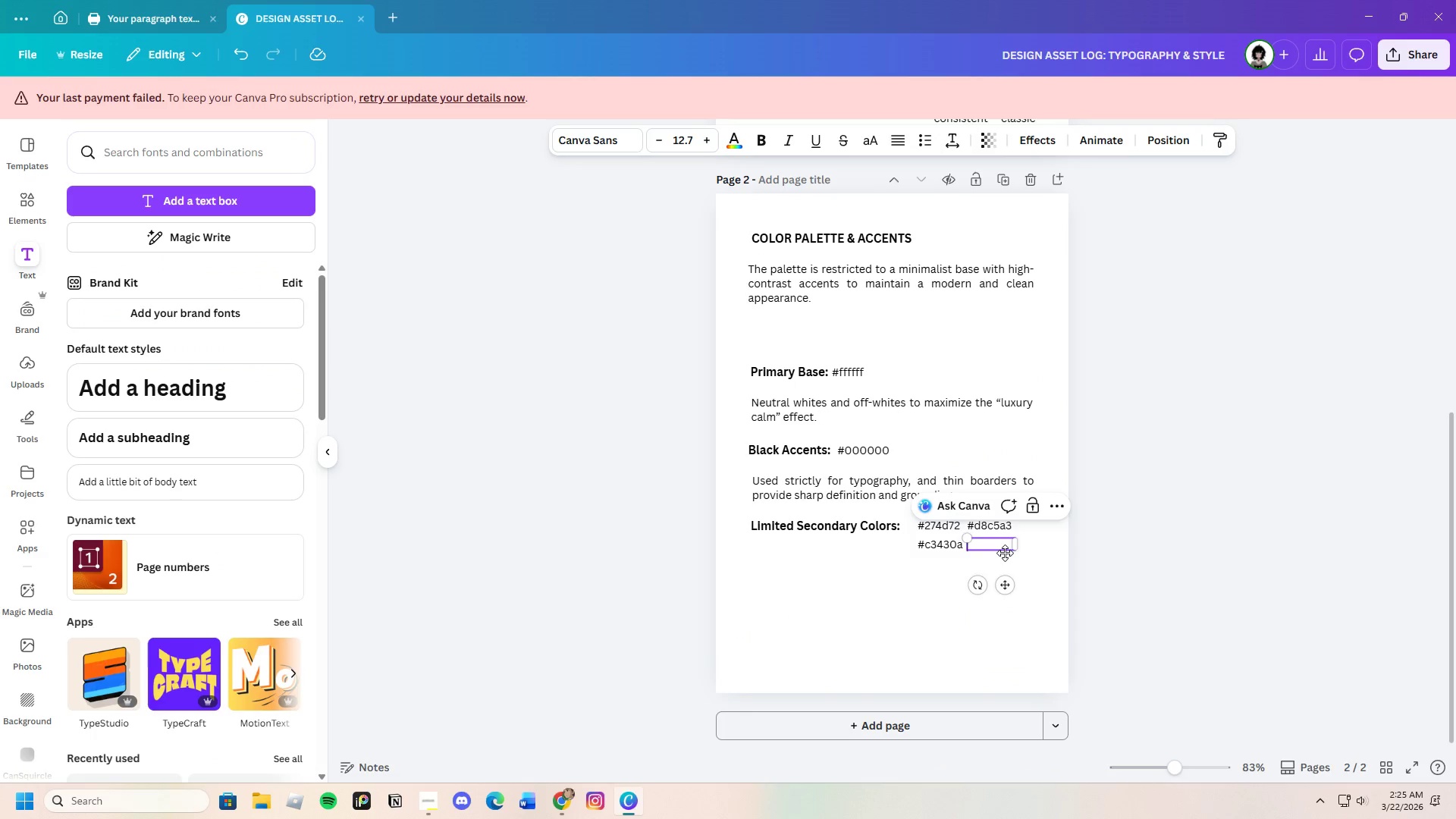 
key(Control+V)
 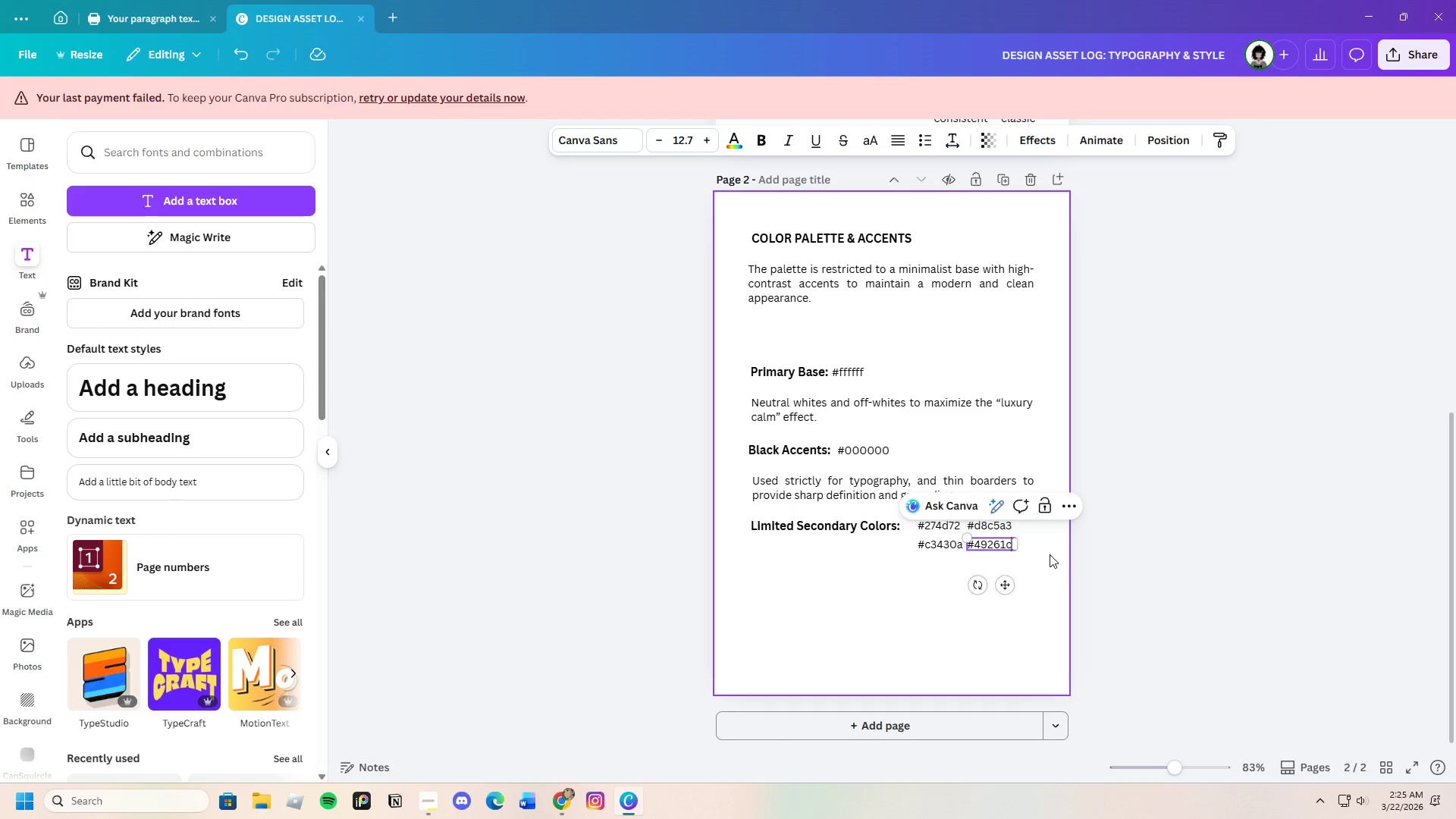 
left_click([1085, 554])
 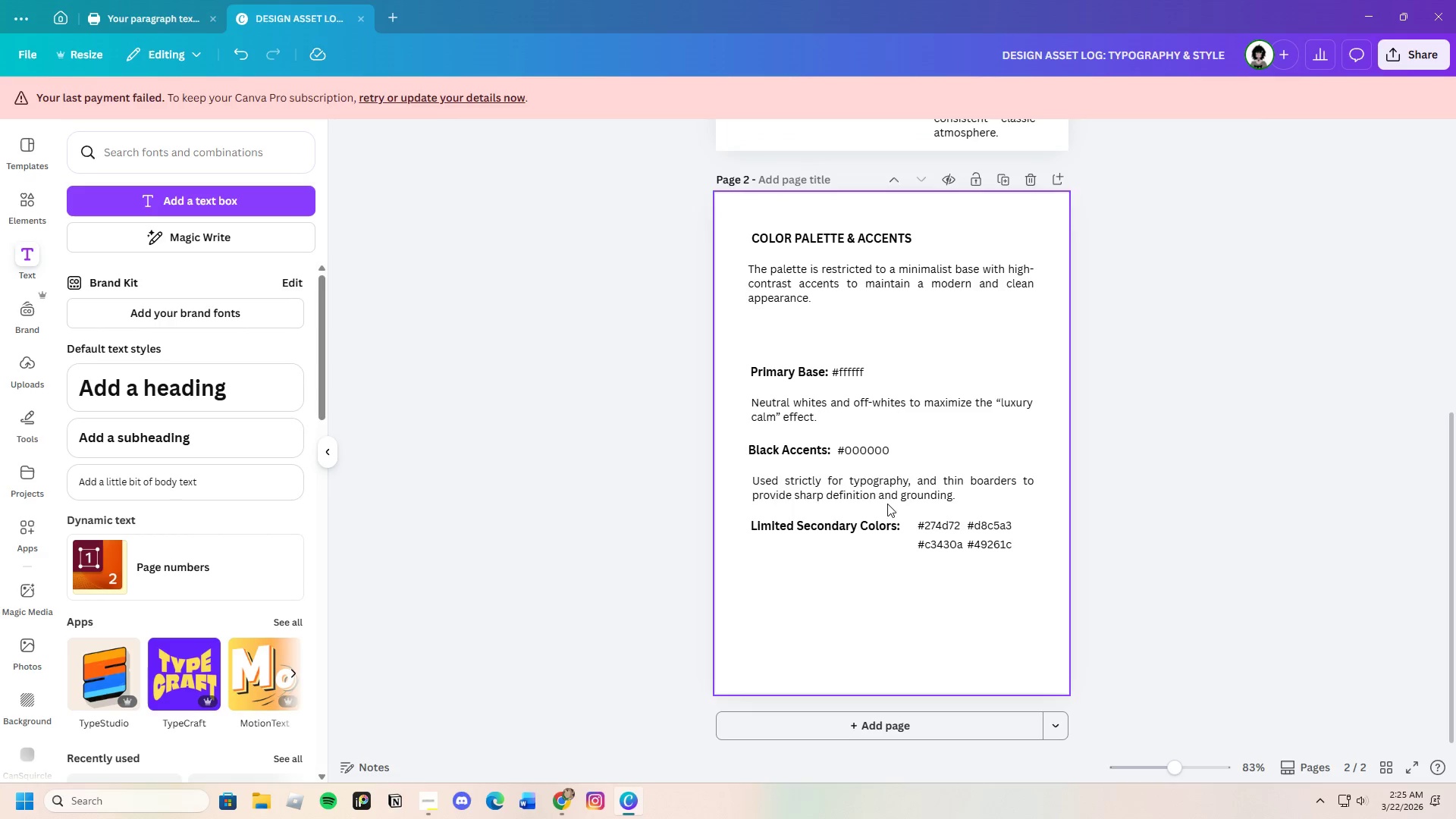 
left_click([883, 491])
 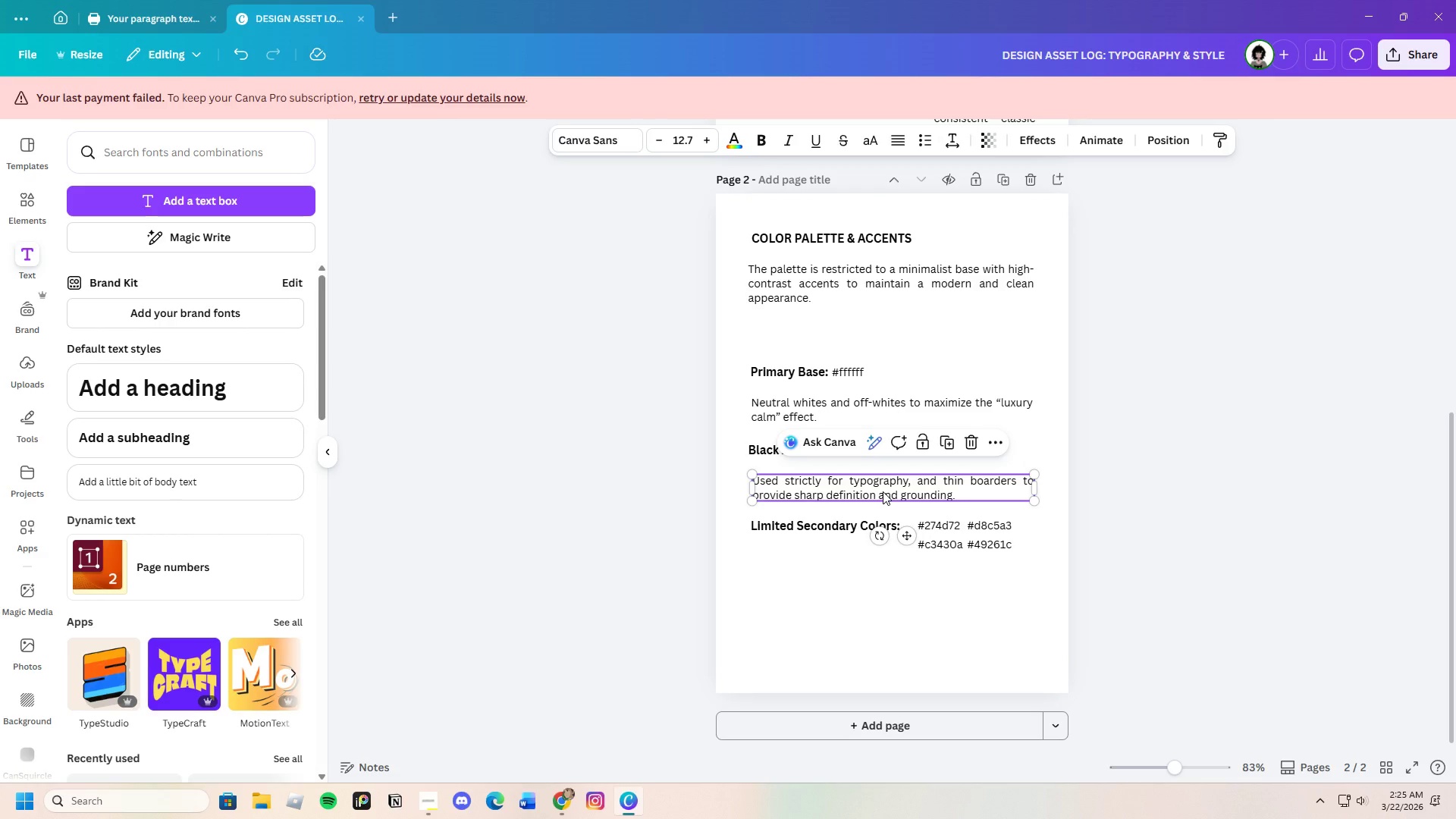 
key(Control+C)
 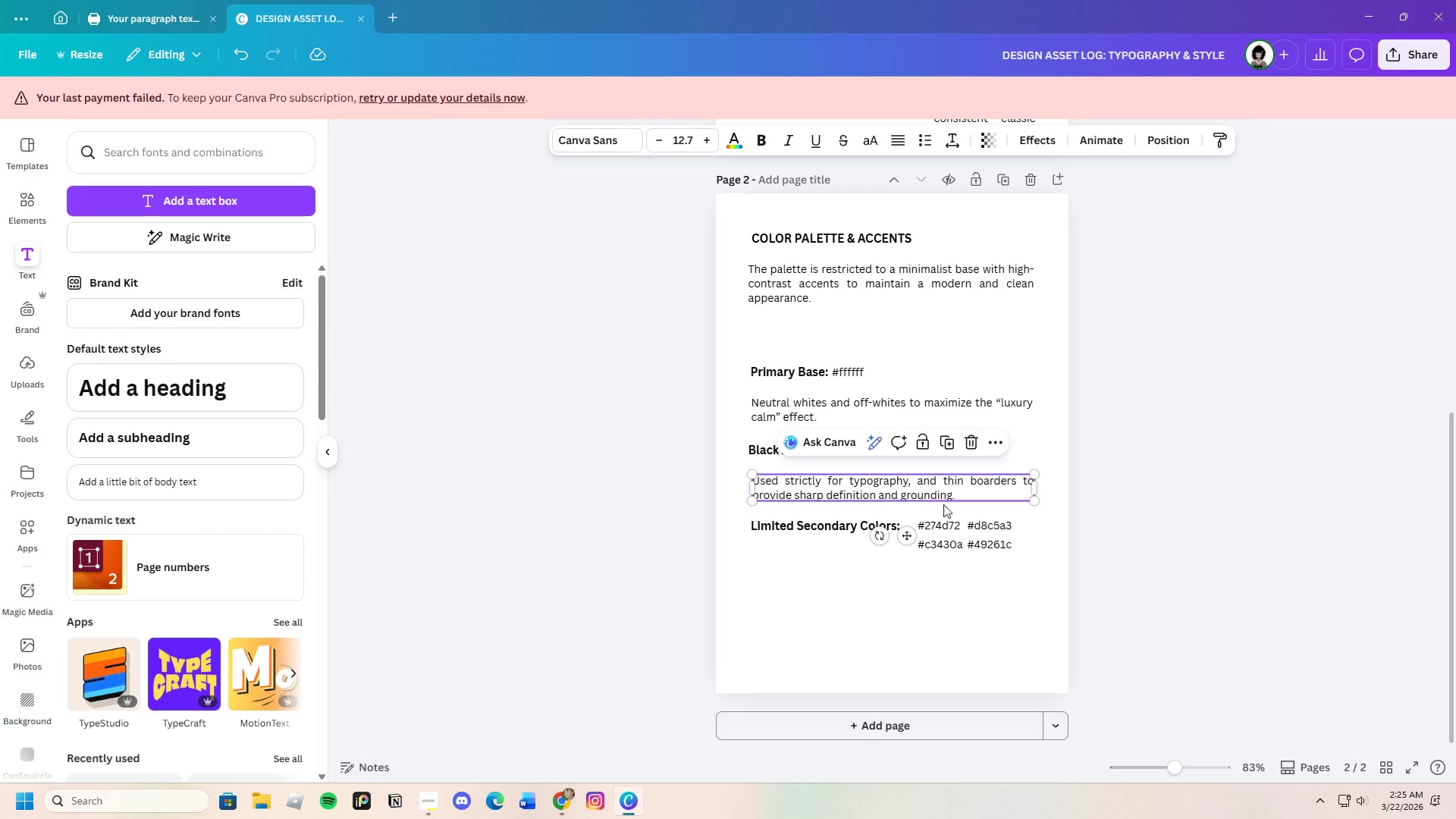 
key(Control+V)
 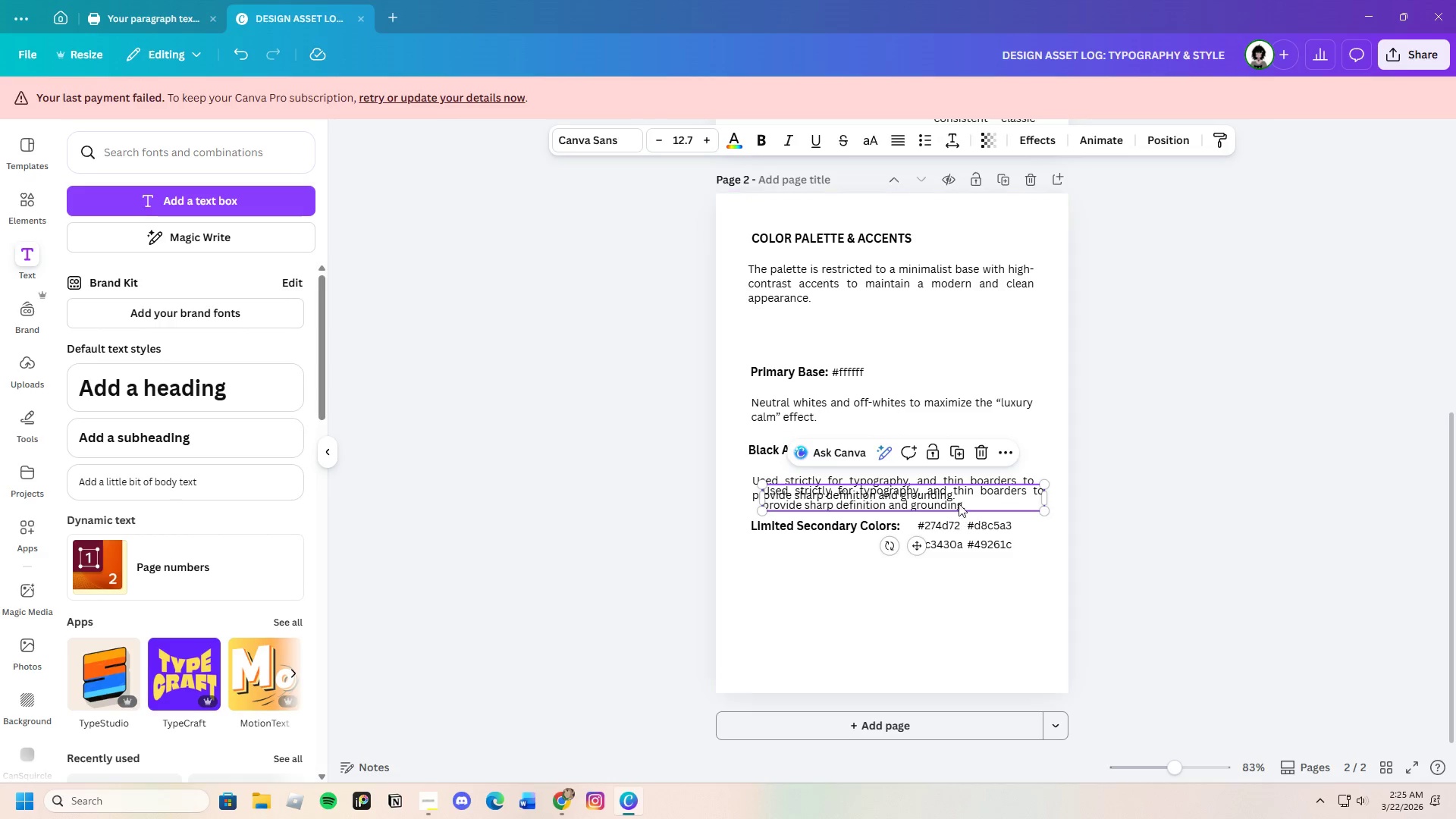 
left_click_drag(start_coordinate=[958, 501], to_coordinate=[946, 581])
 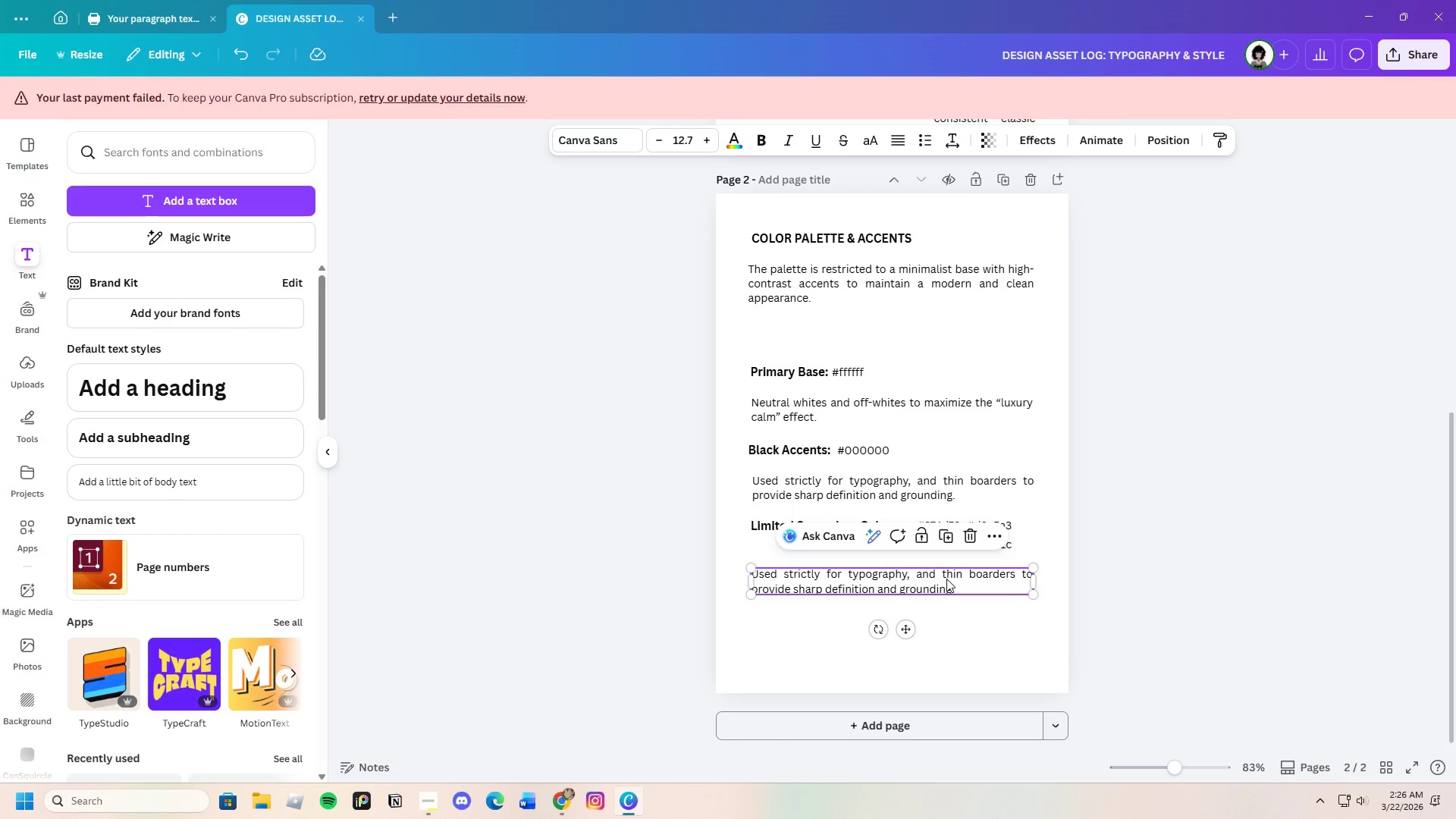 
wait(14.16)
 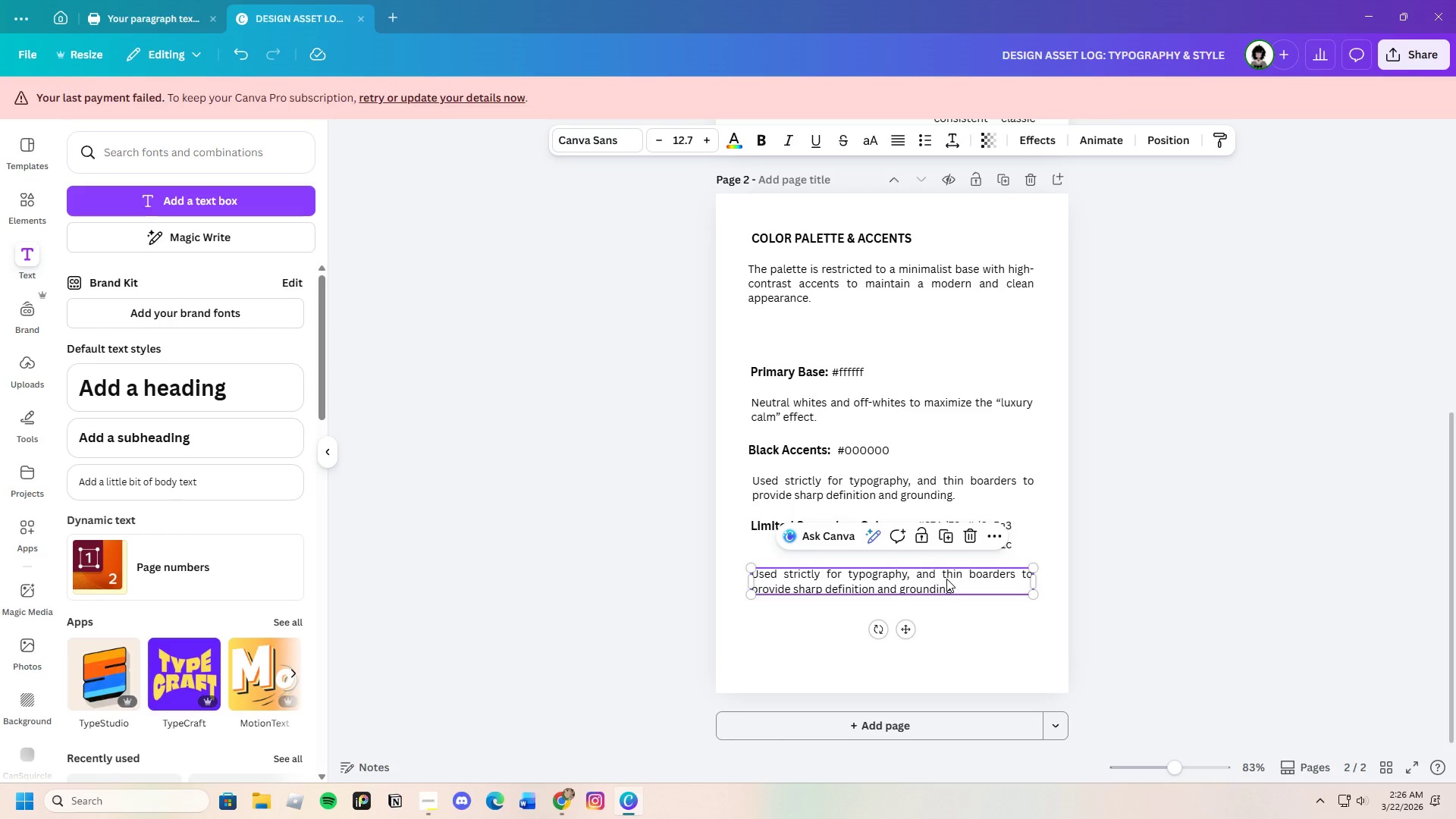 
left_click([945, 583])
 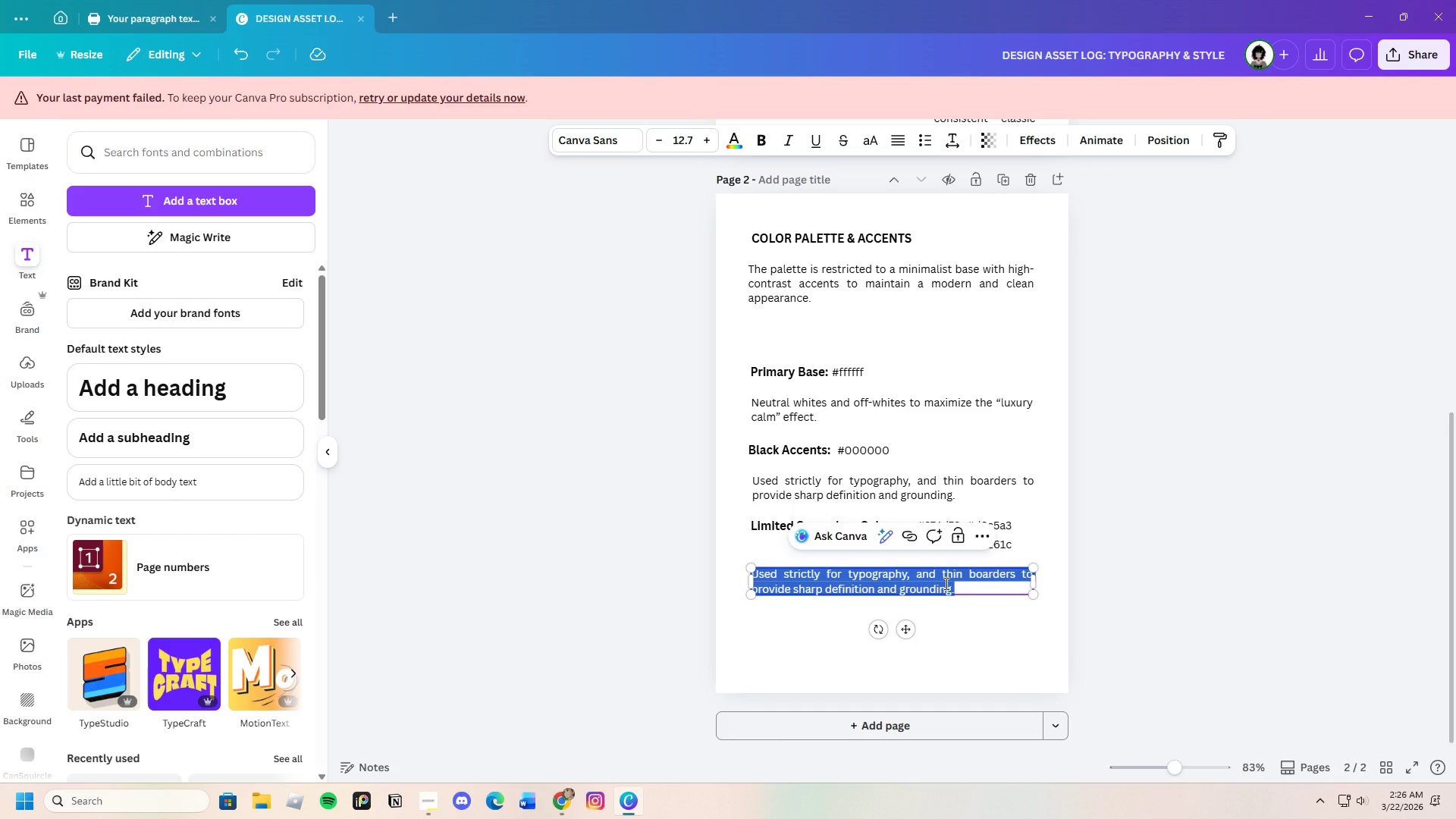 
wait(5.64)
 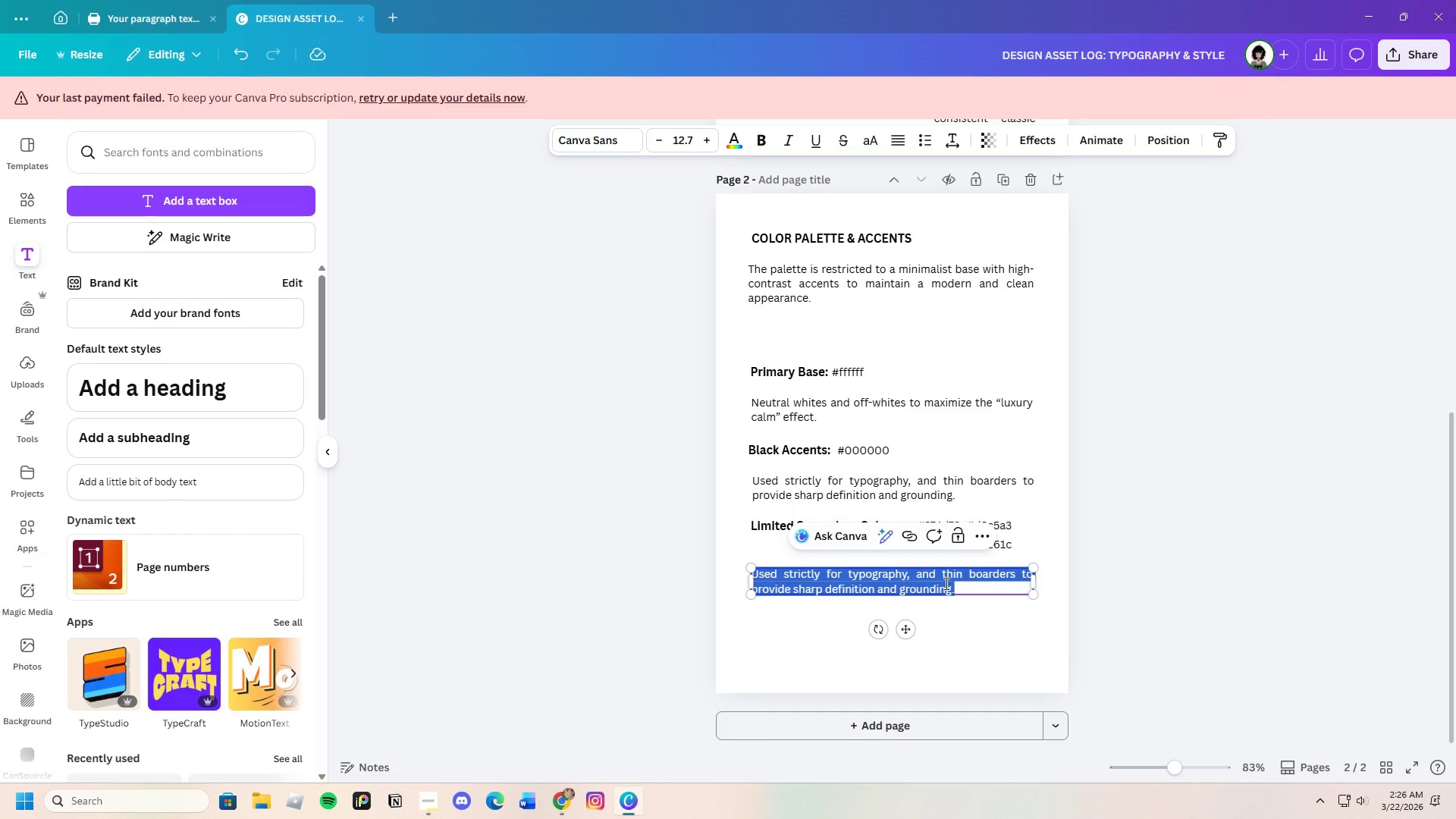 
key(Backspace)
type(Used only to highlight )
 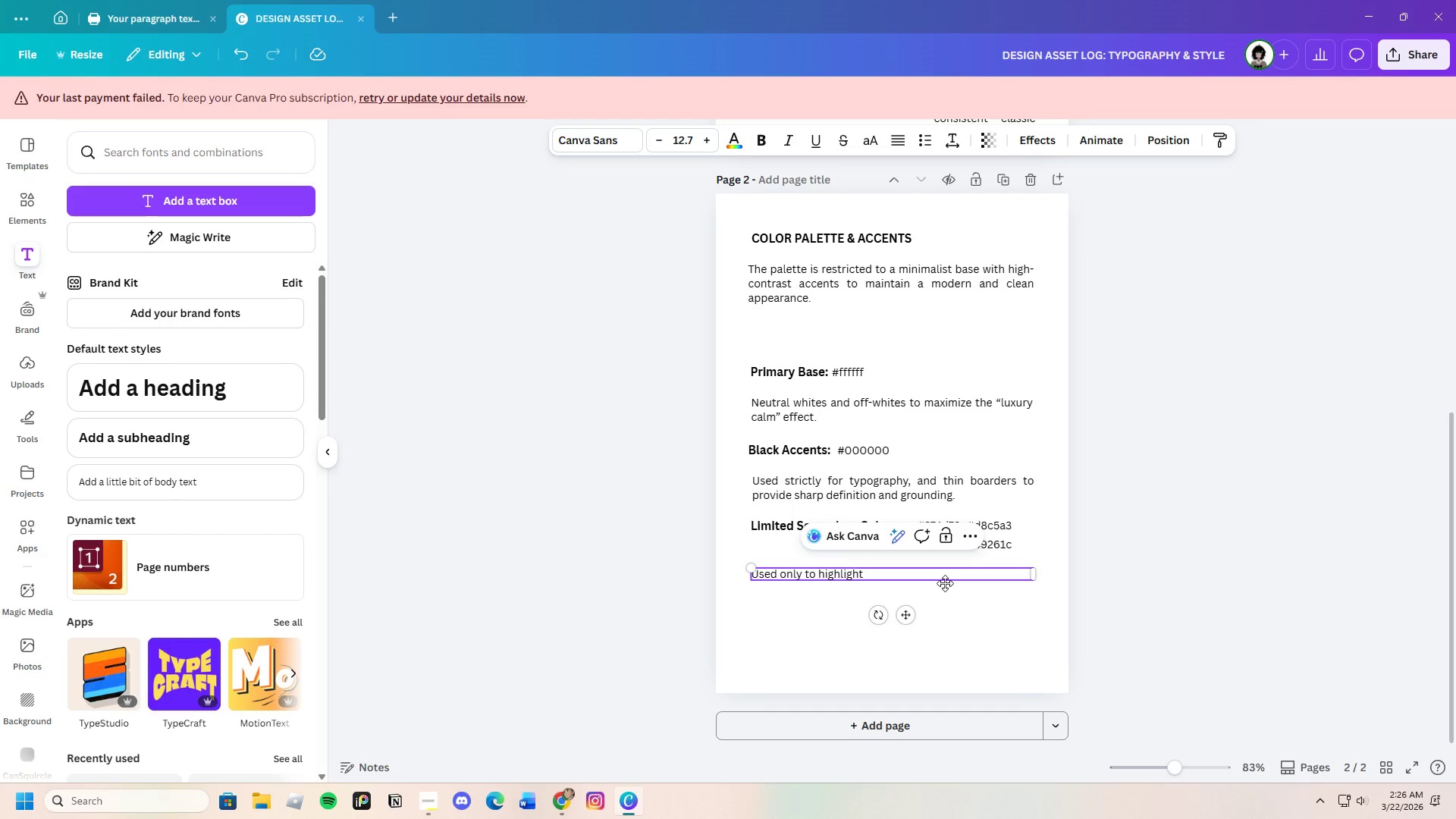 
type(natural design elements.)
 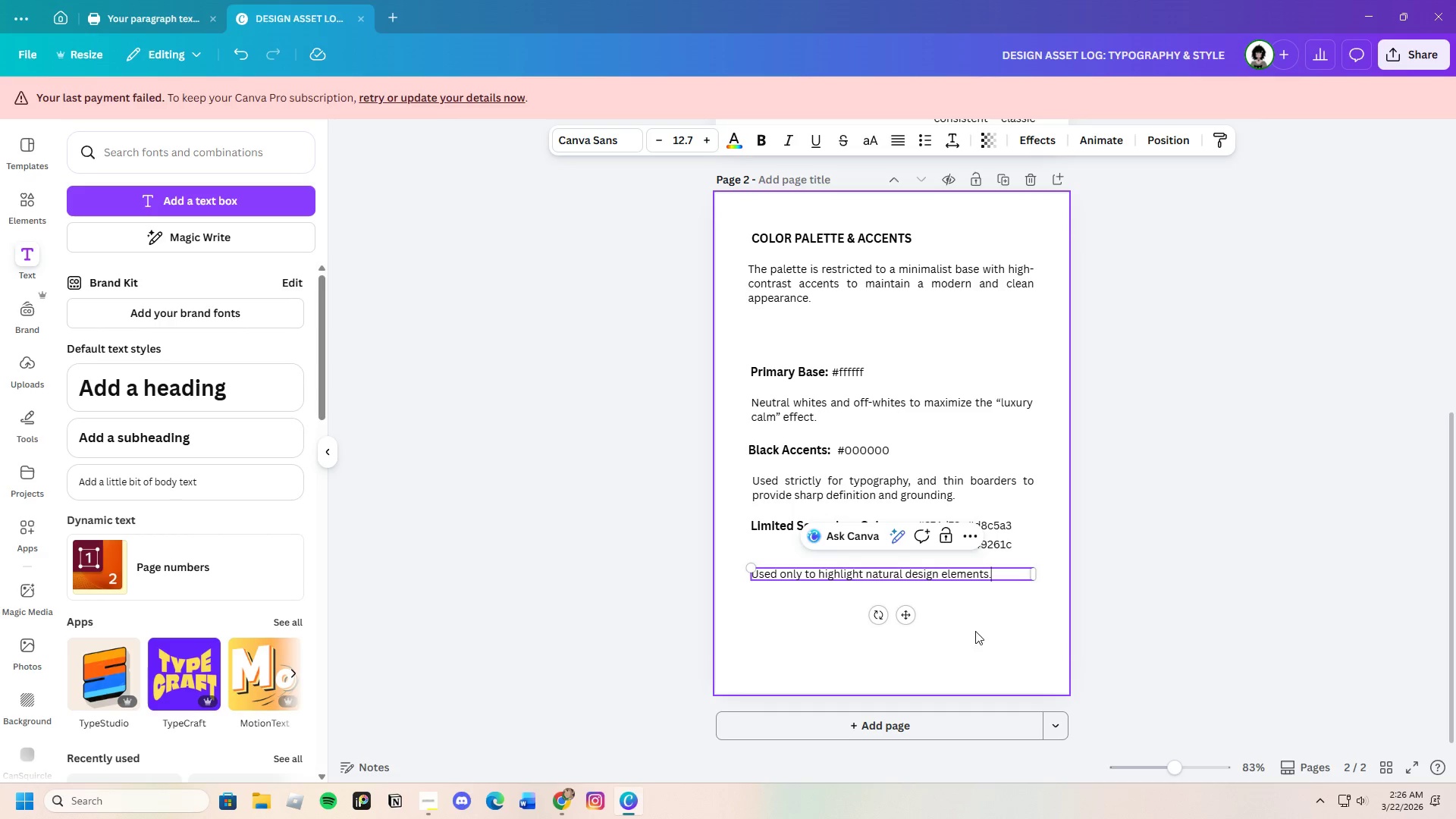 
left_click_drag(start_coordinate=[1039, 571], to_coordinate=[1003, 570])
 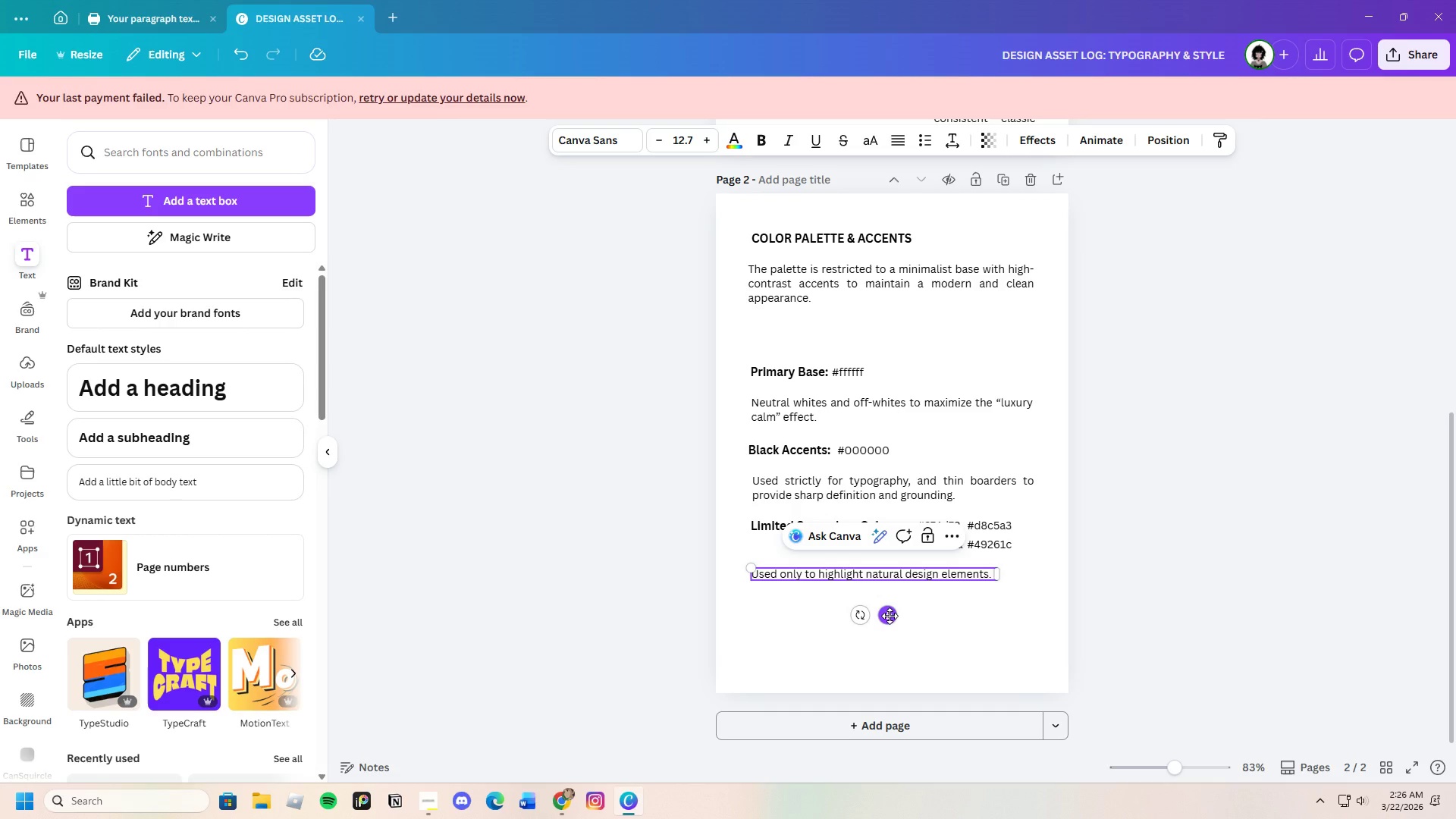 
left_click([1005, 626])
 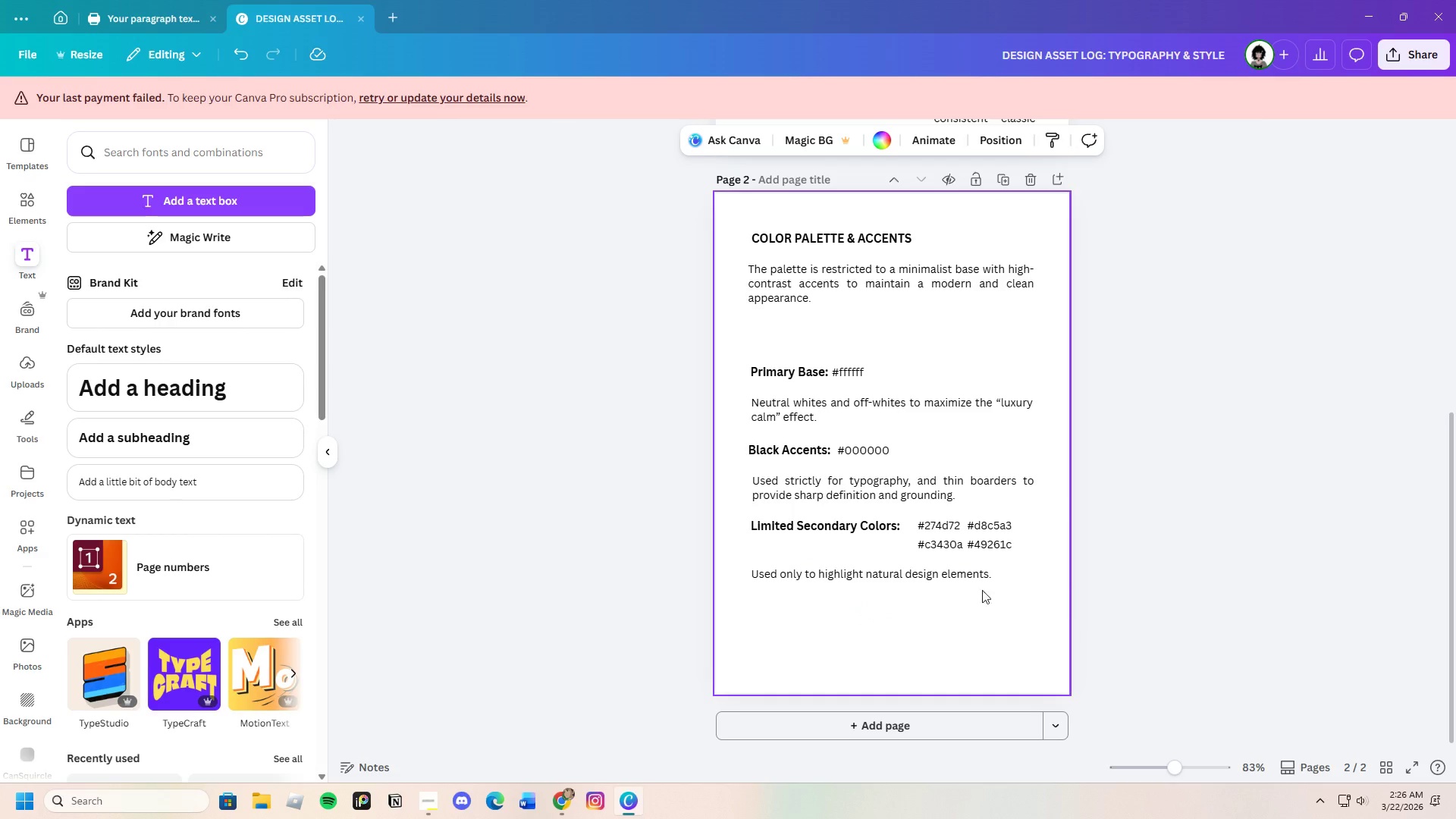 
left_click_drag(start_coordinate=[918, 516], to_coordinate=[1012, 542])
 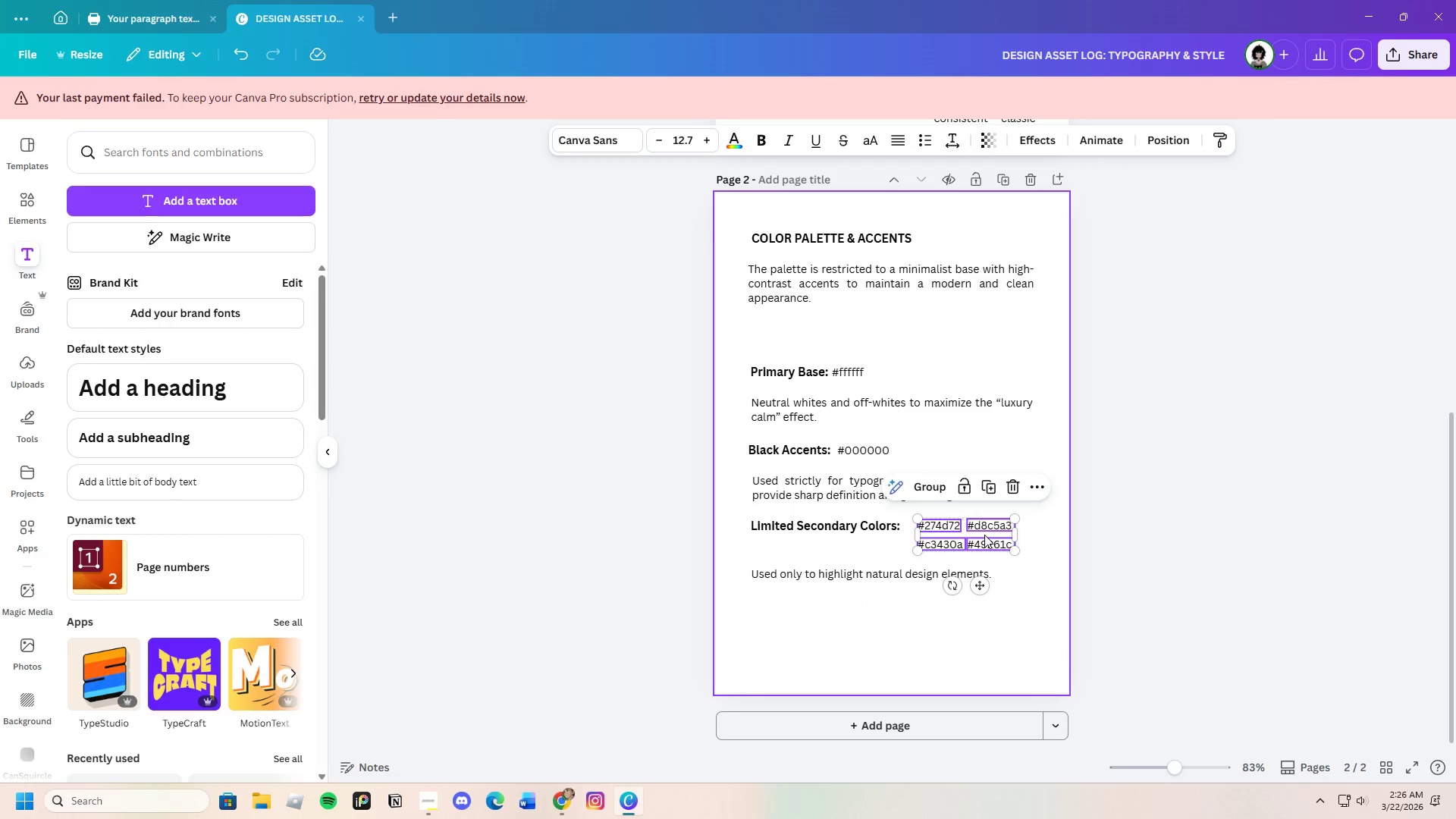 
left_click_drag(start_coordinate=[984, 535], to_coordinate=[979, 534])
 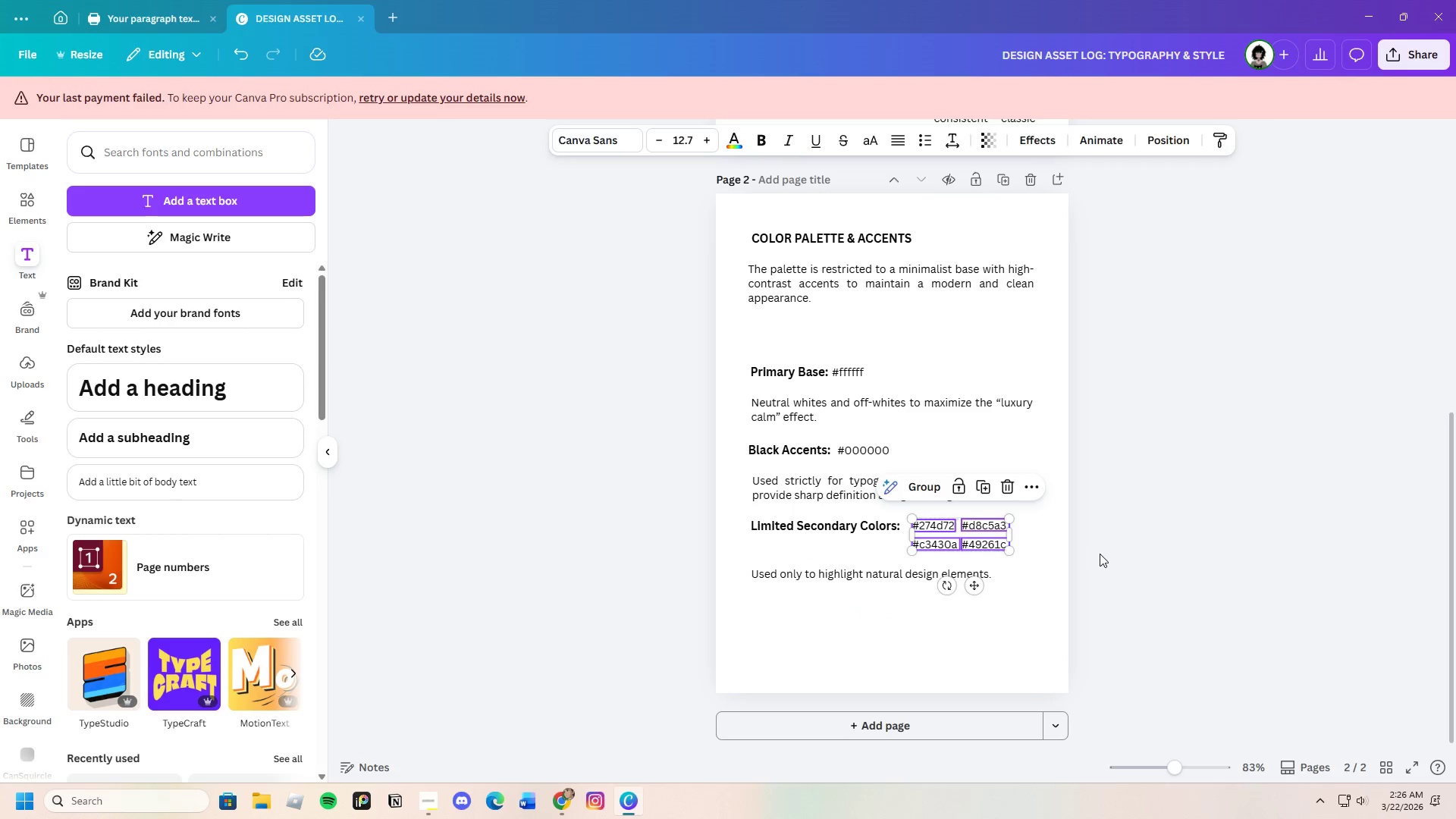 
left_click([1100, 554])
 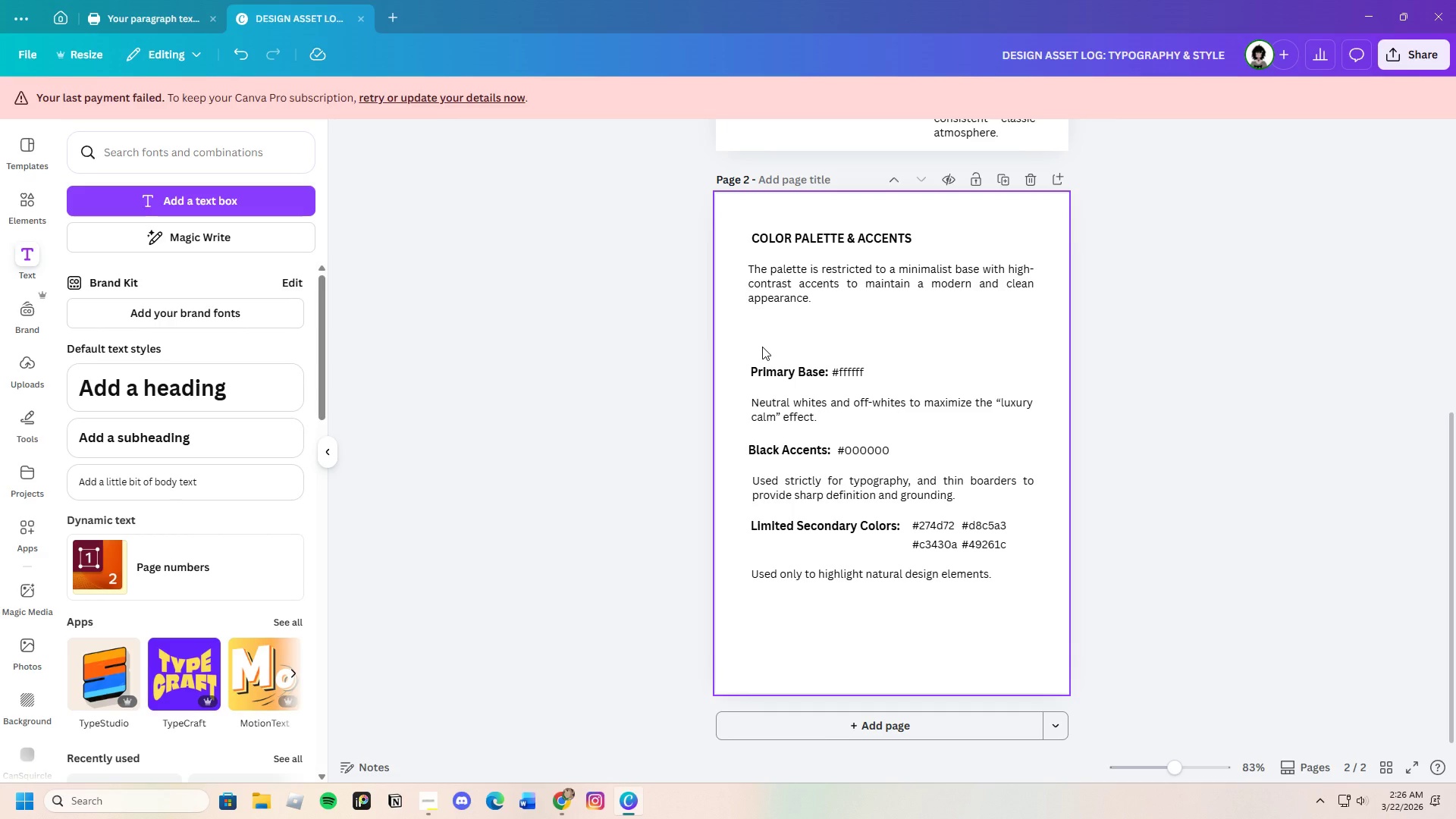 
left_click_drag(start_coordinate=[759, 346], to_coordinate=[1016, 576])
 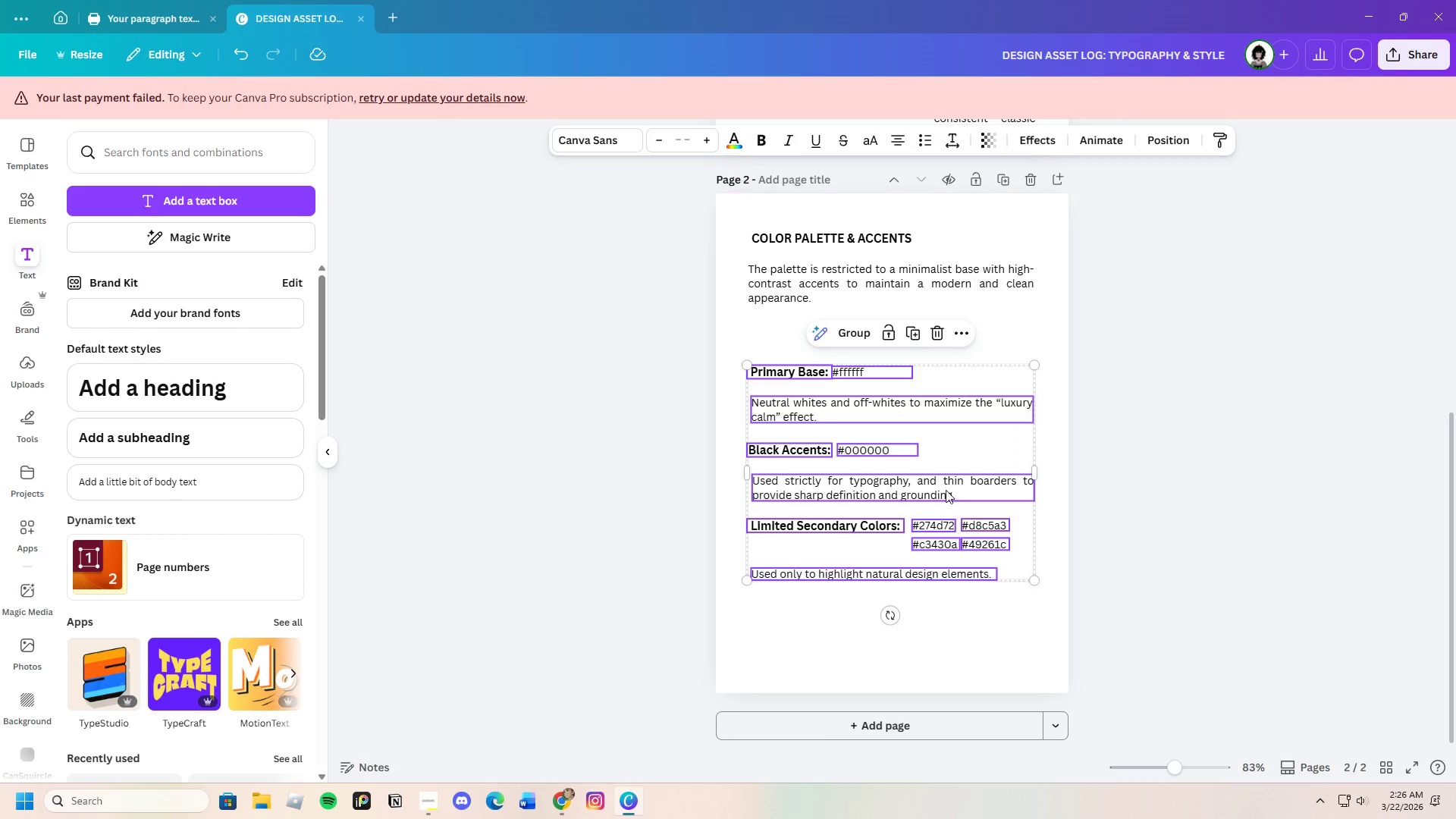 
left_click_drag(start_coordinate=[946, 489], to_coordinate=[943, 461])
 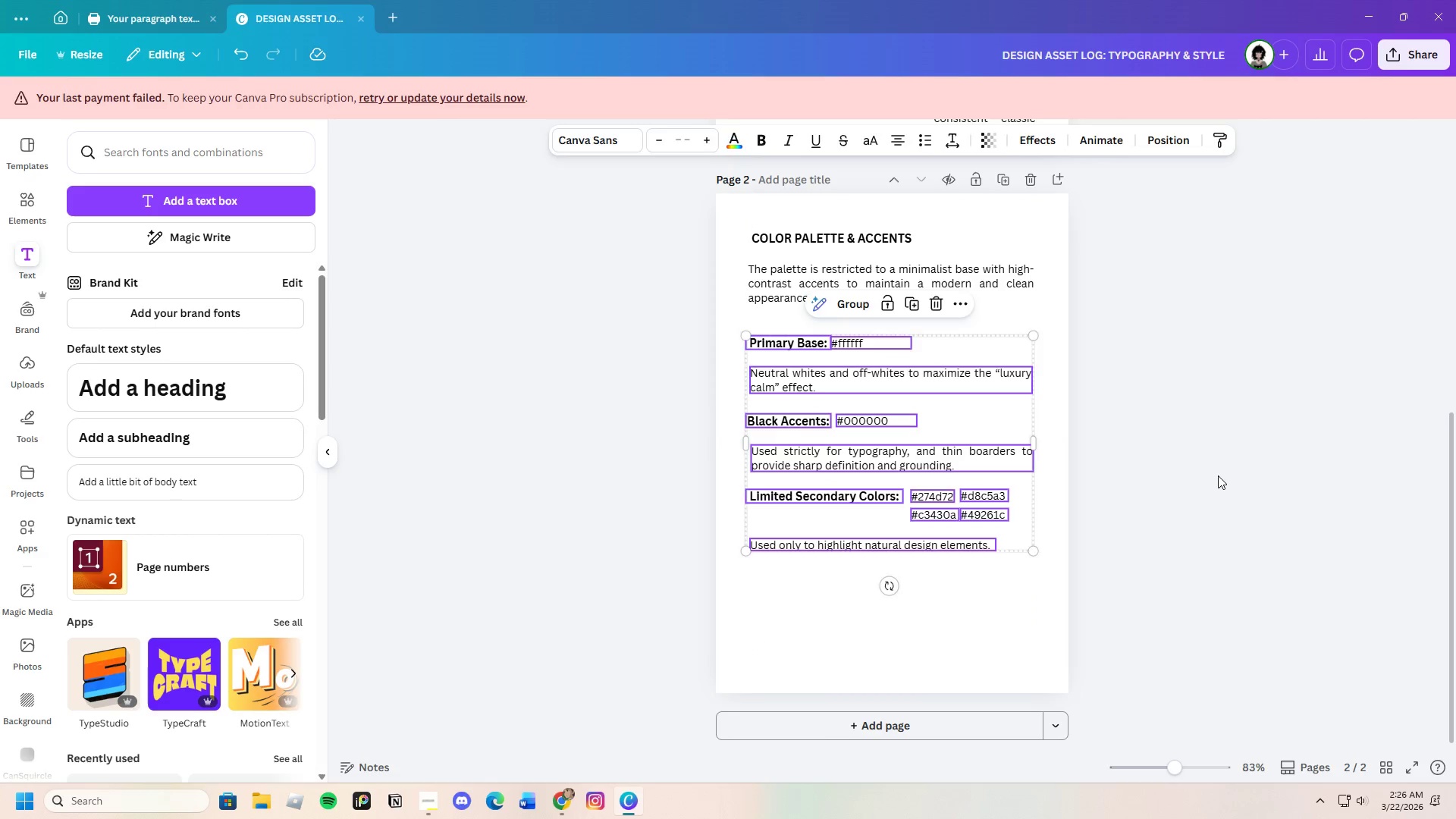 
left_click([1218, 475])
 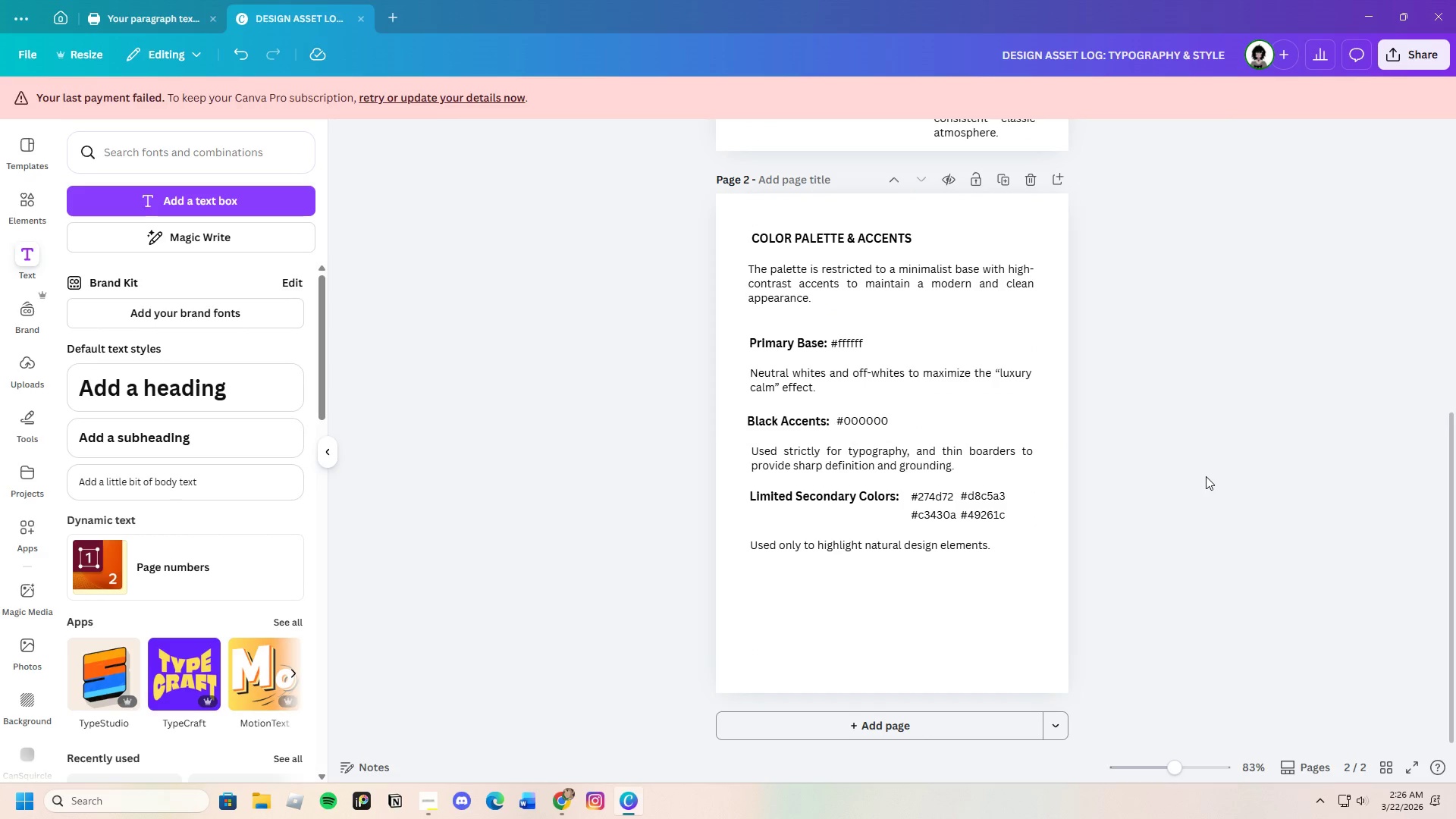 
scroll: coordinate [1149, 507], scroll_direction: up, amount: 7.0
 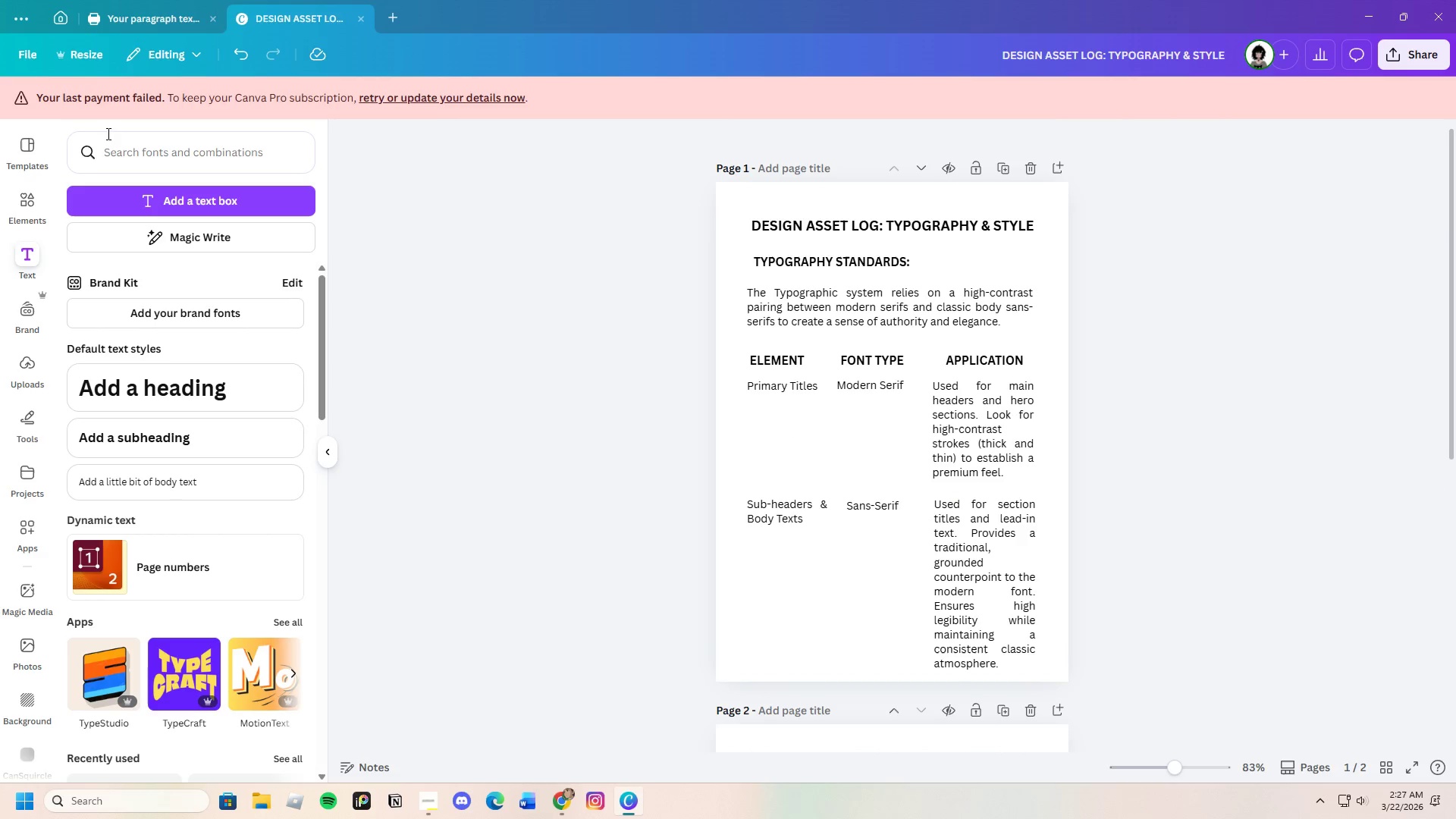 
left_click([120, 17])
 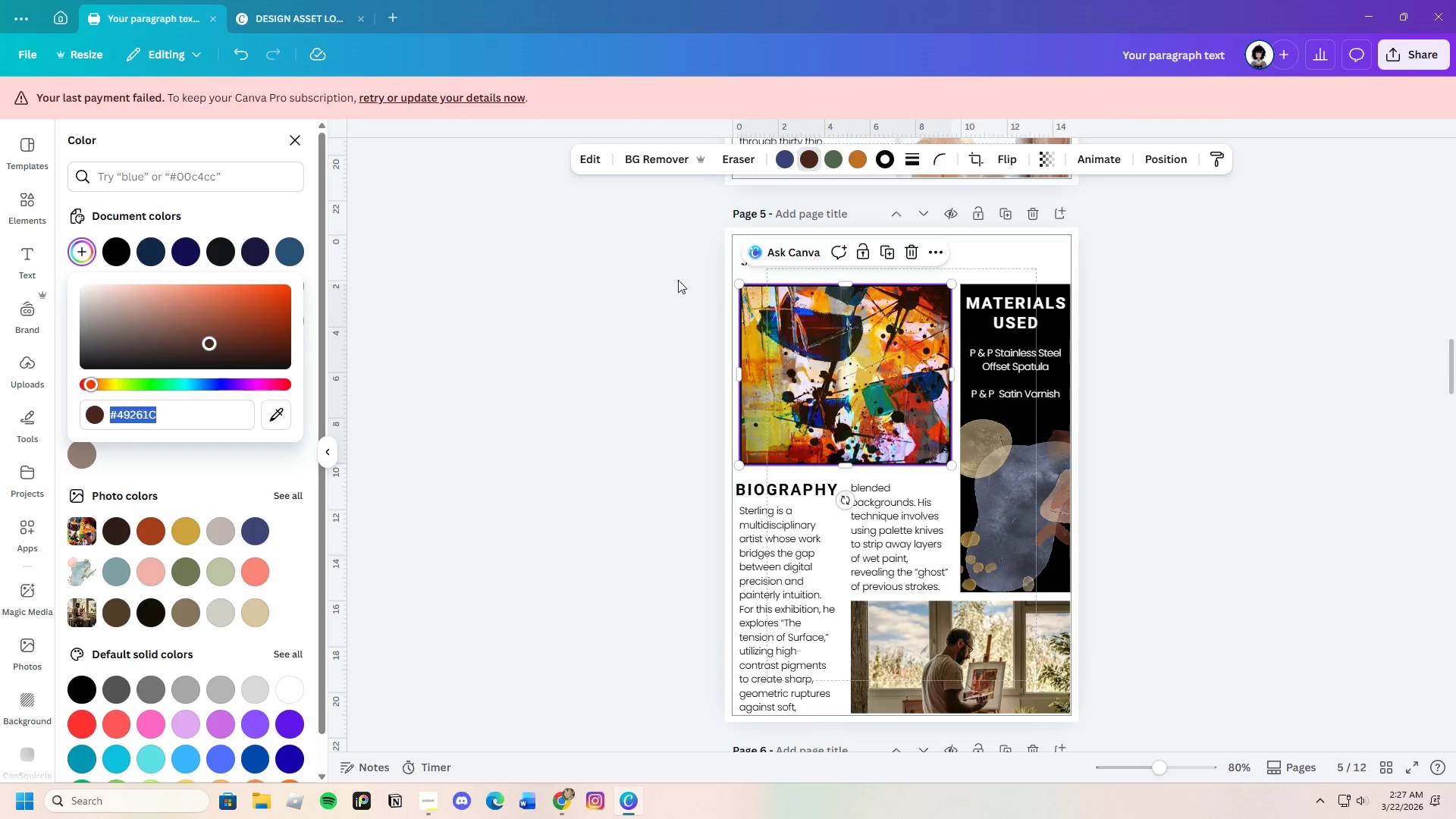 
left_click([635, 279])
 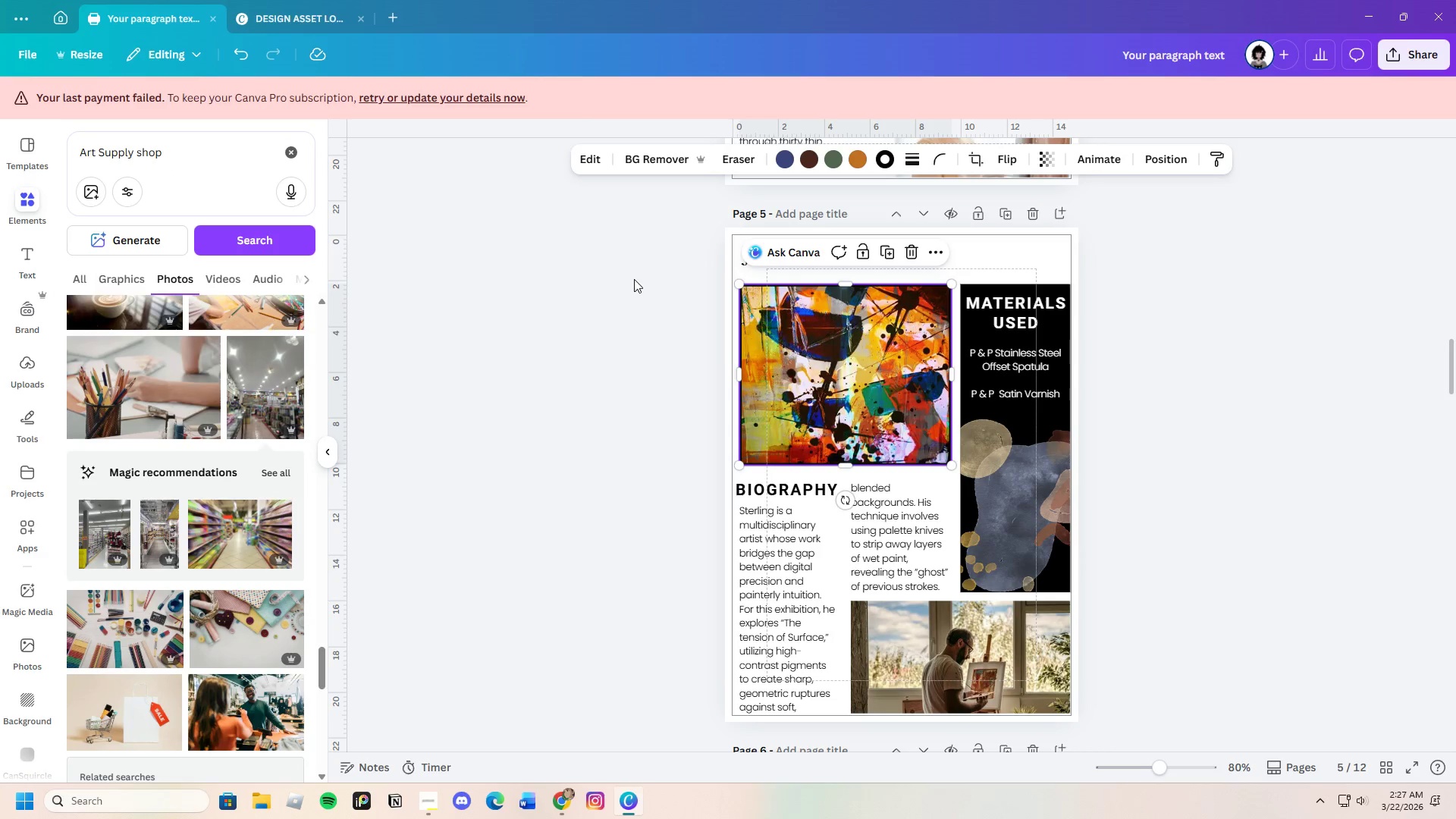 
left_click([634, 279])
 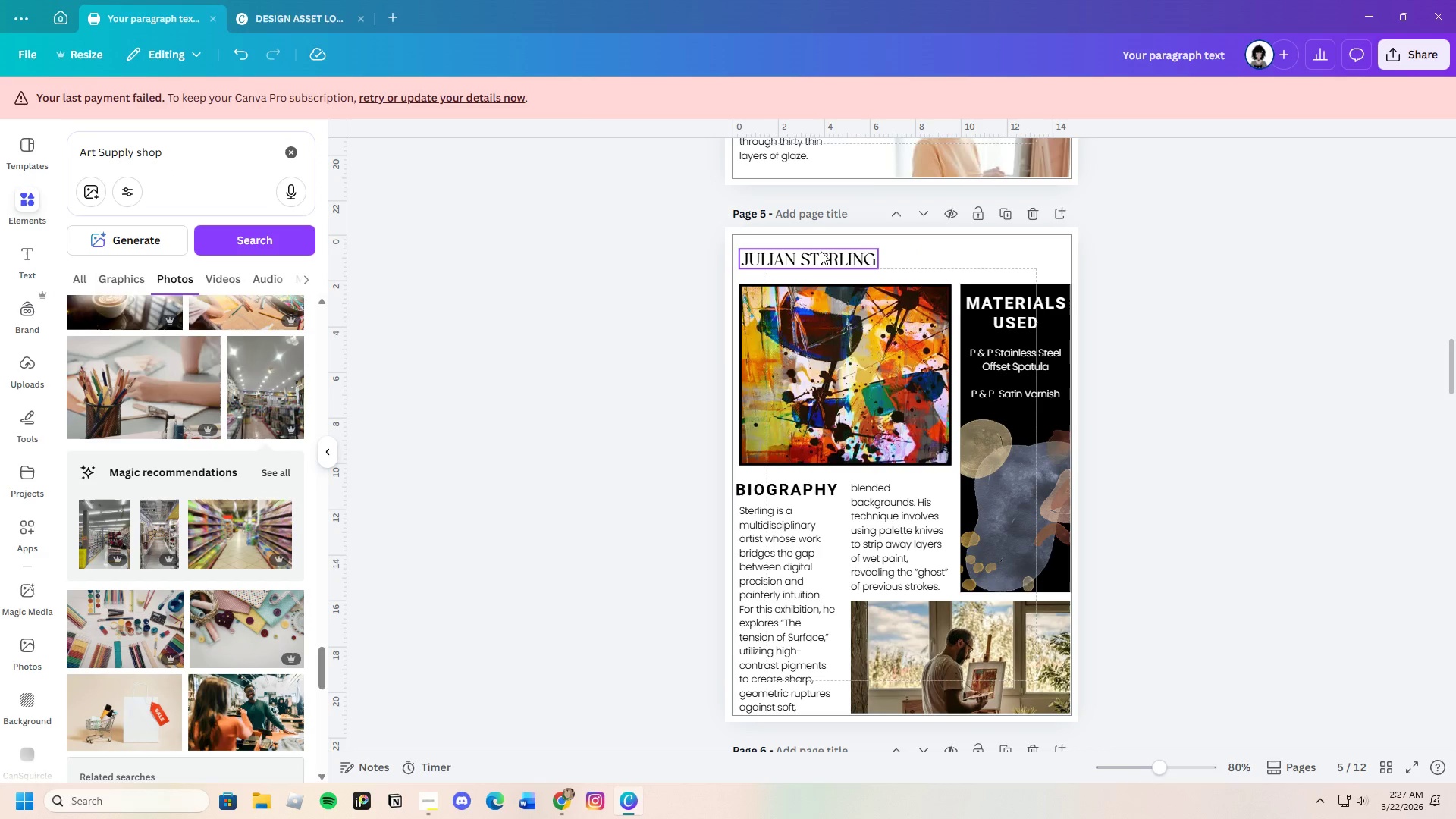 
left_click([821, 256])
 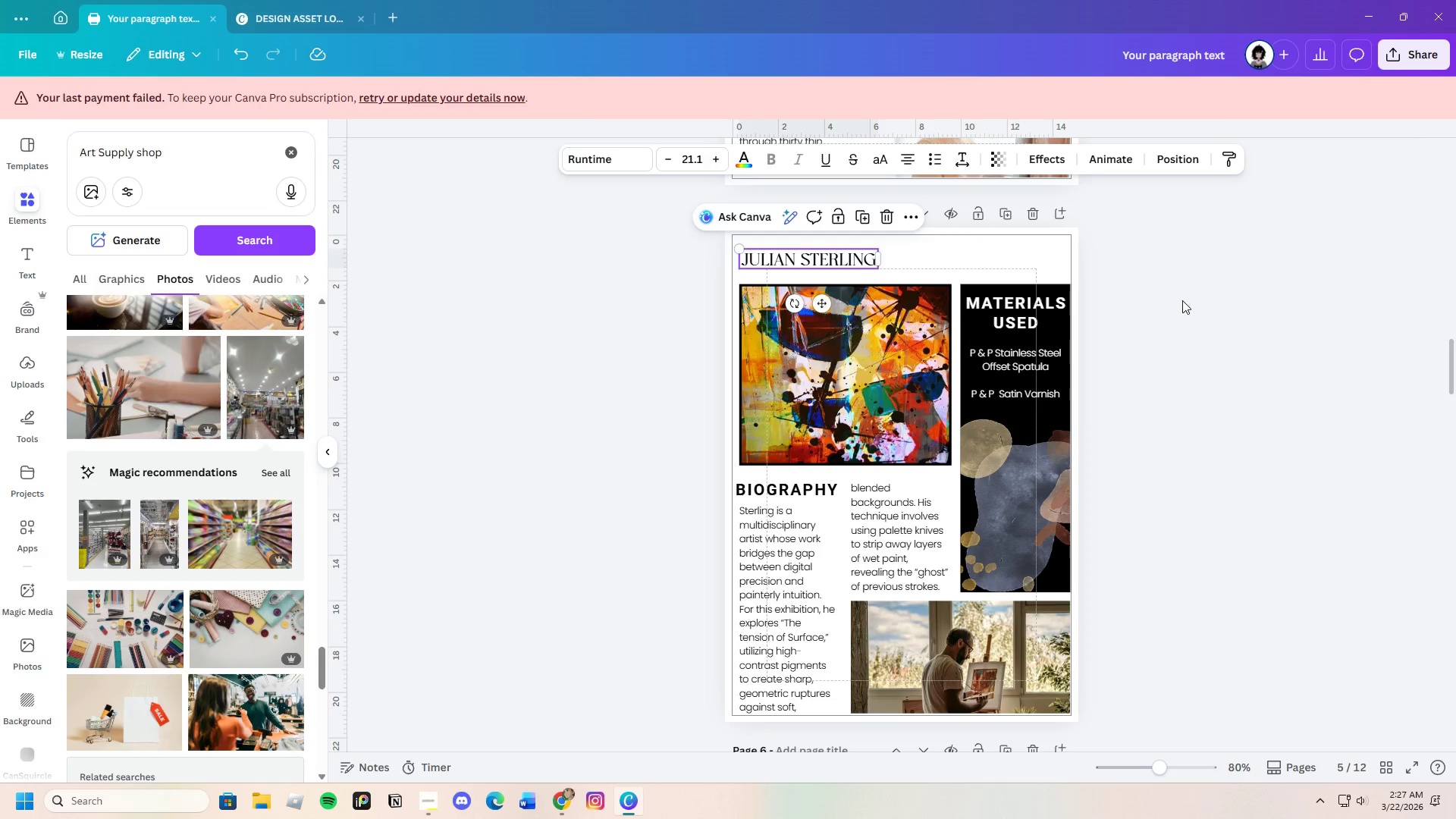 
left_click([1193, 303])
 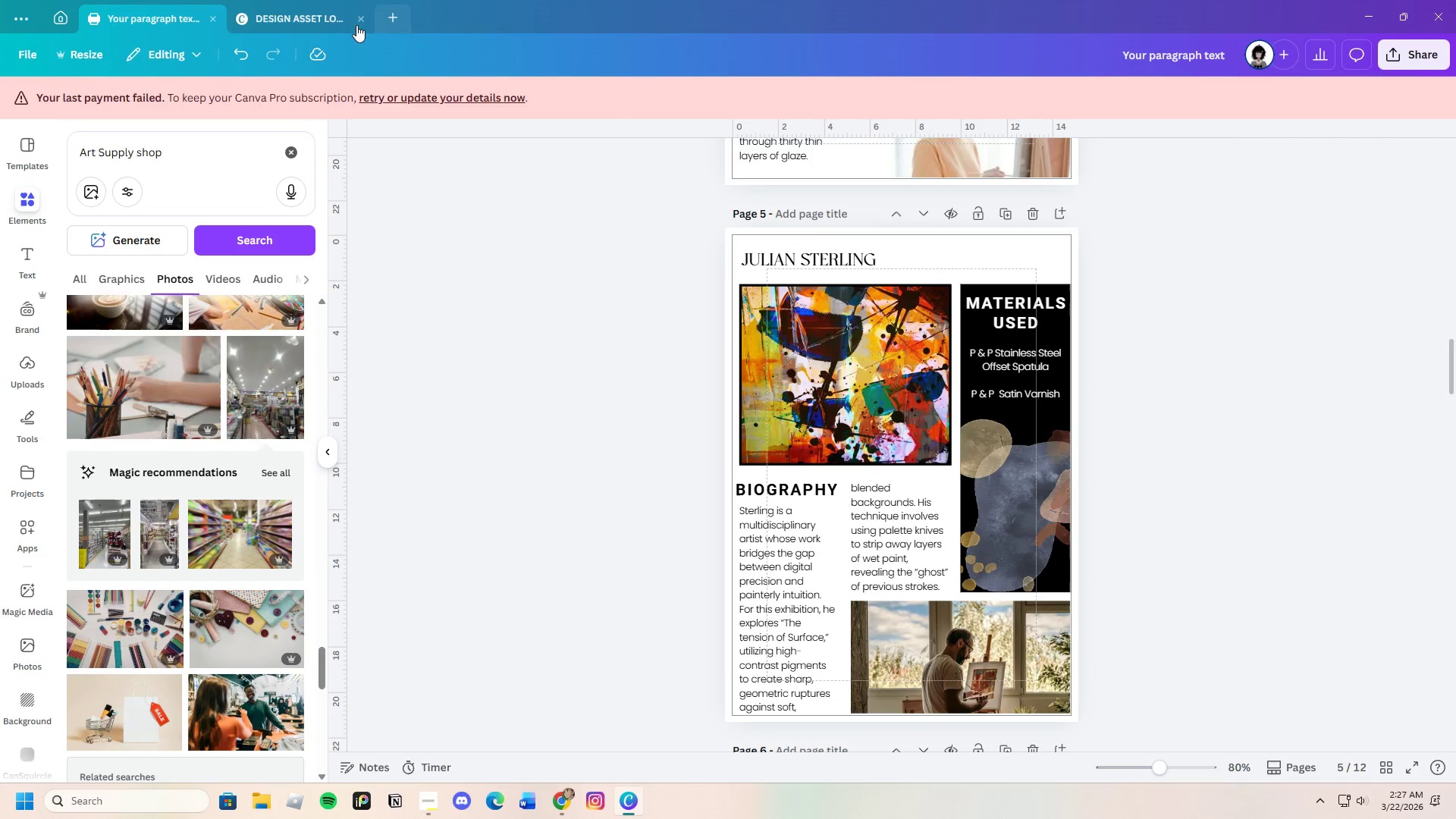 
left_click([299, 23])
 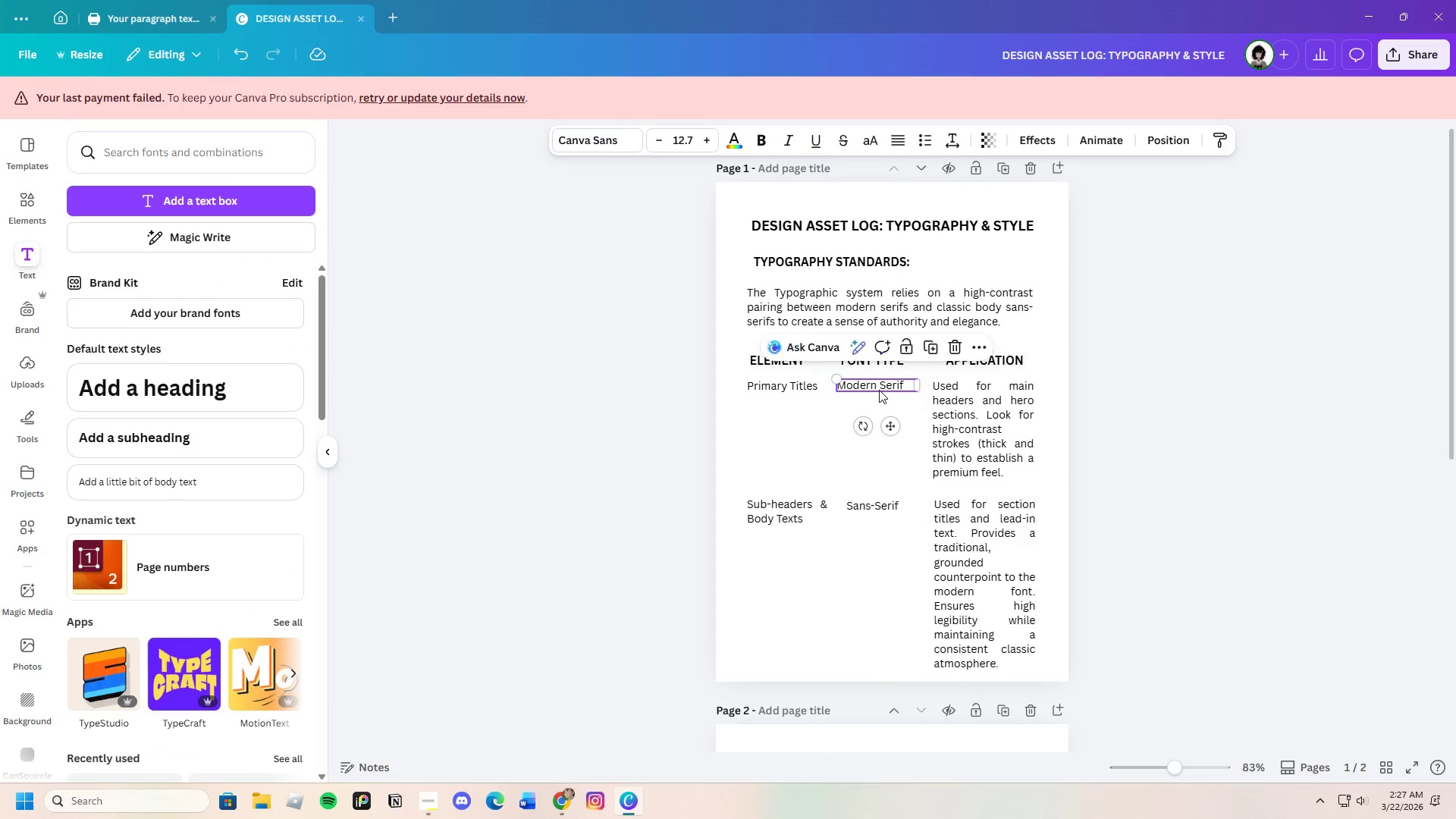 
double_click([879, 390])
 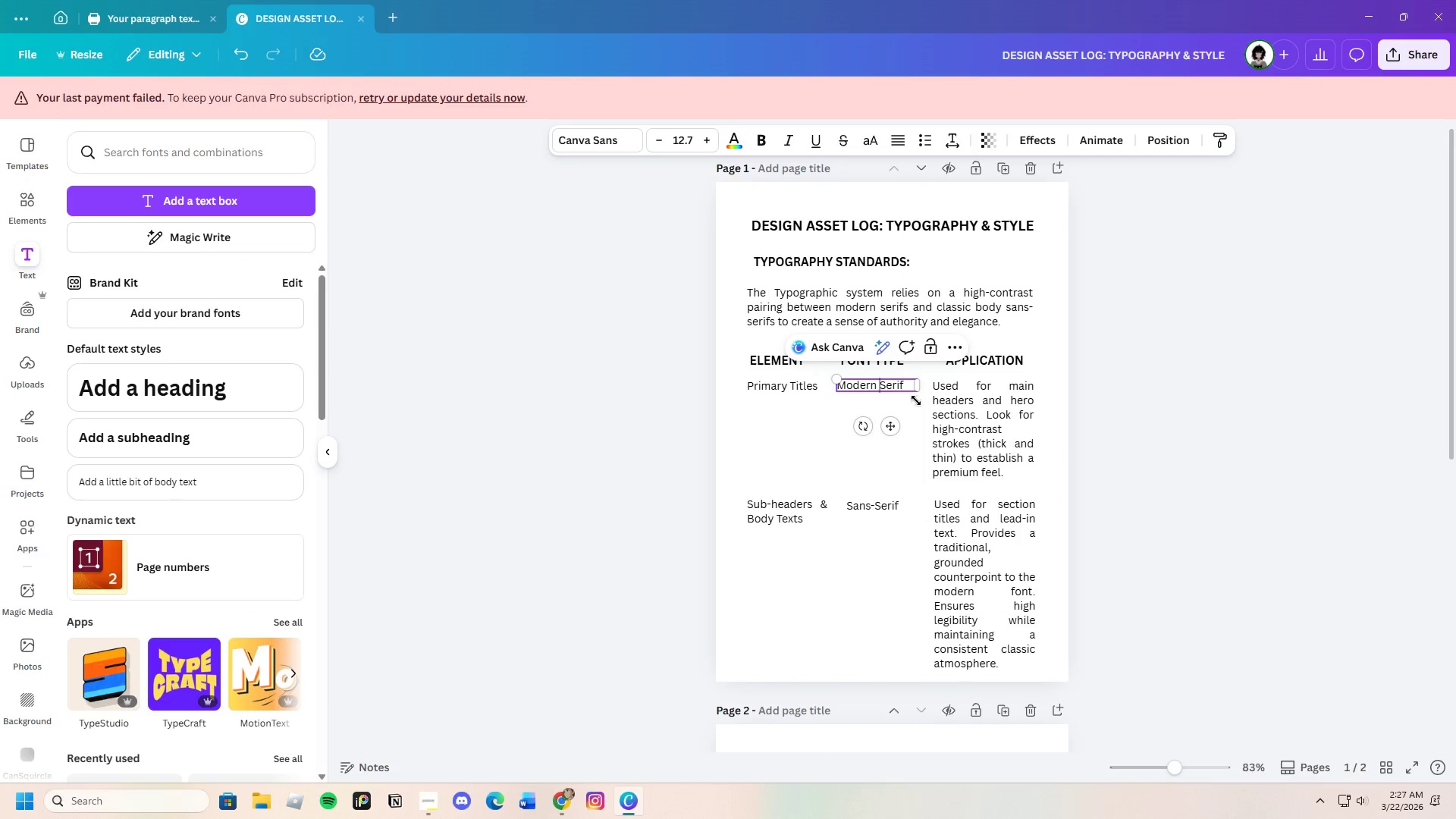 
left_click([913, 401])
 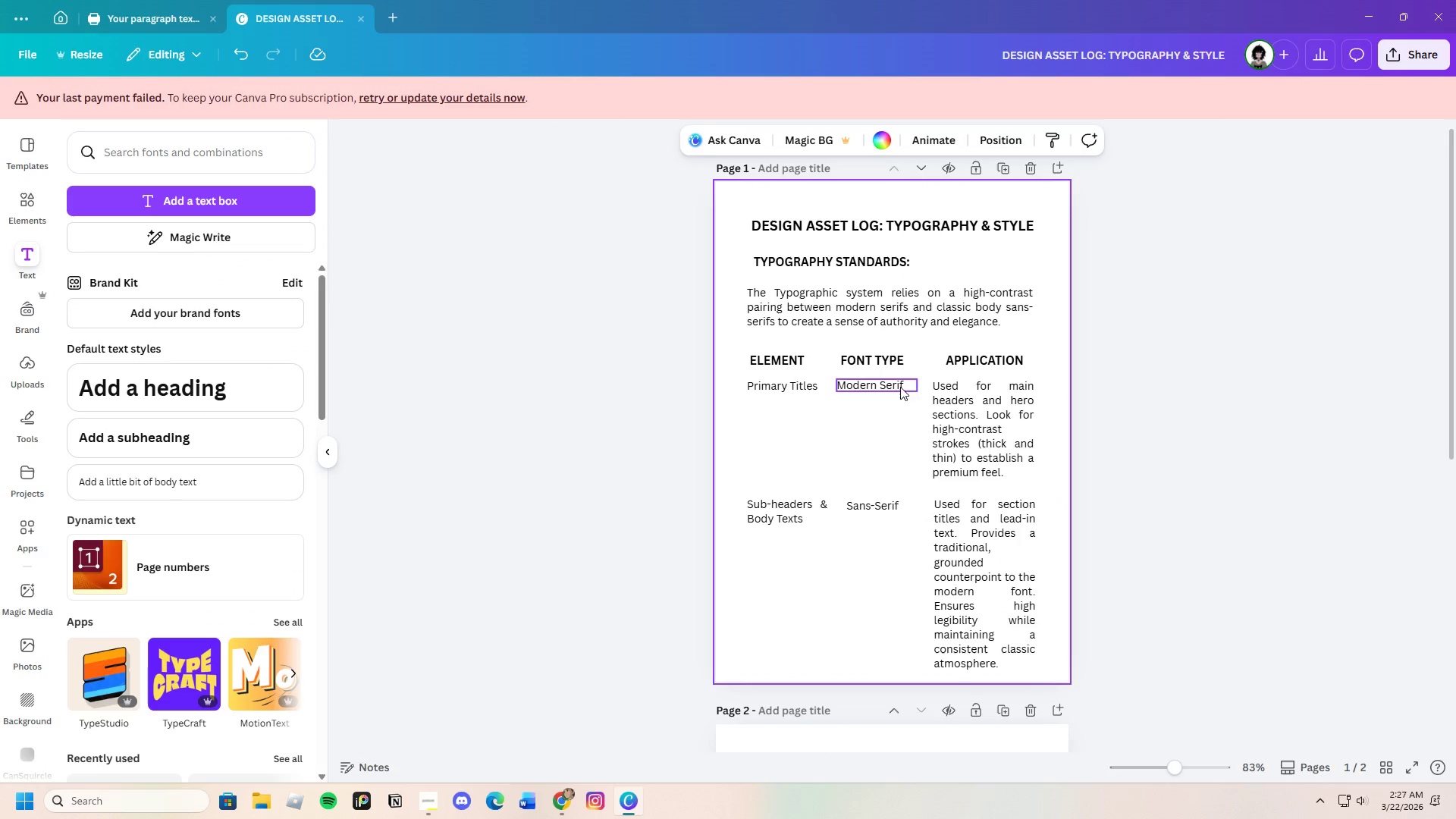 
left_click([906, 384])
 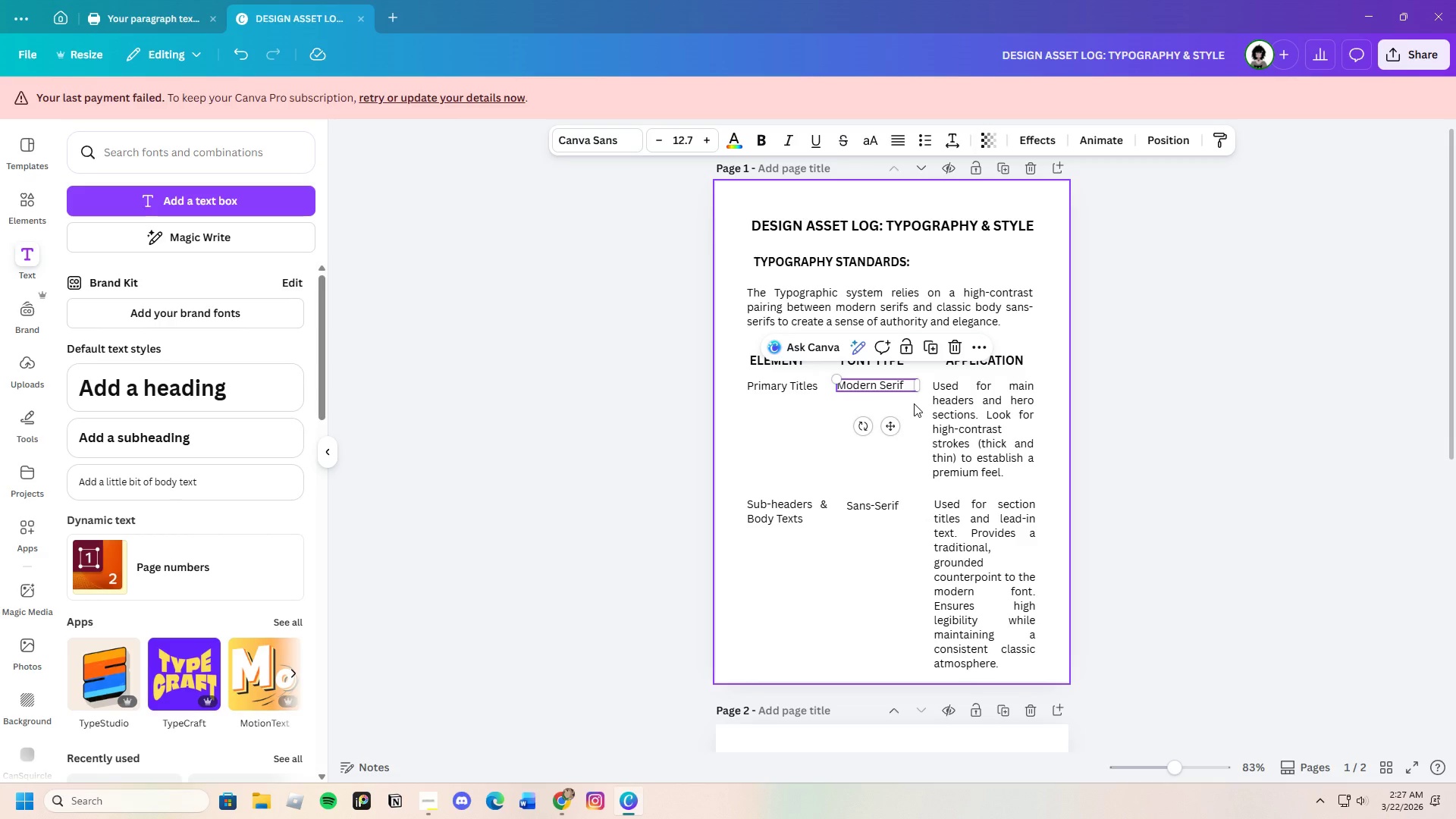 
key(Control+V)
 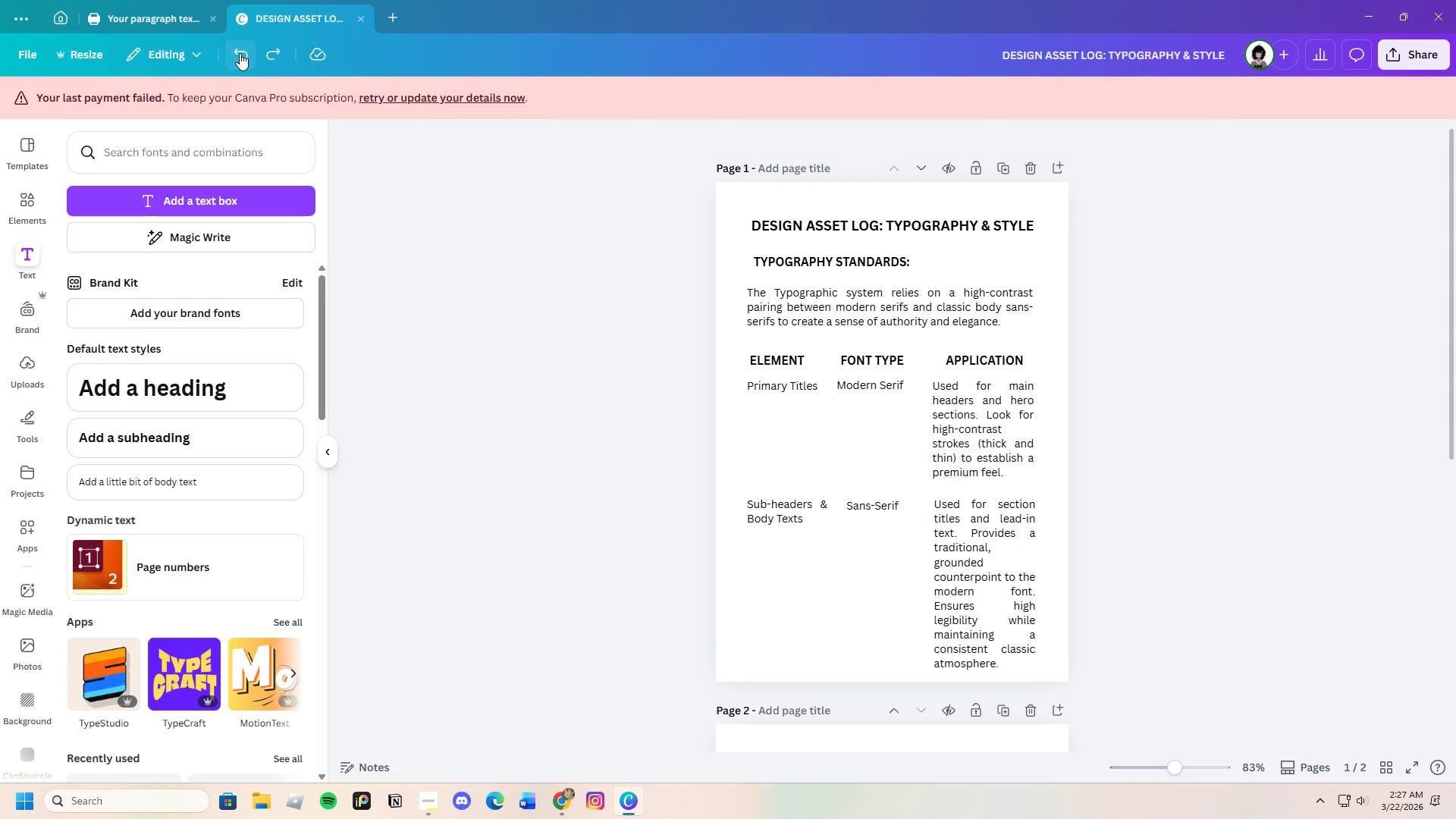 
left_click([864, 386])
 